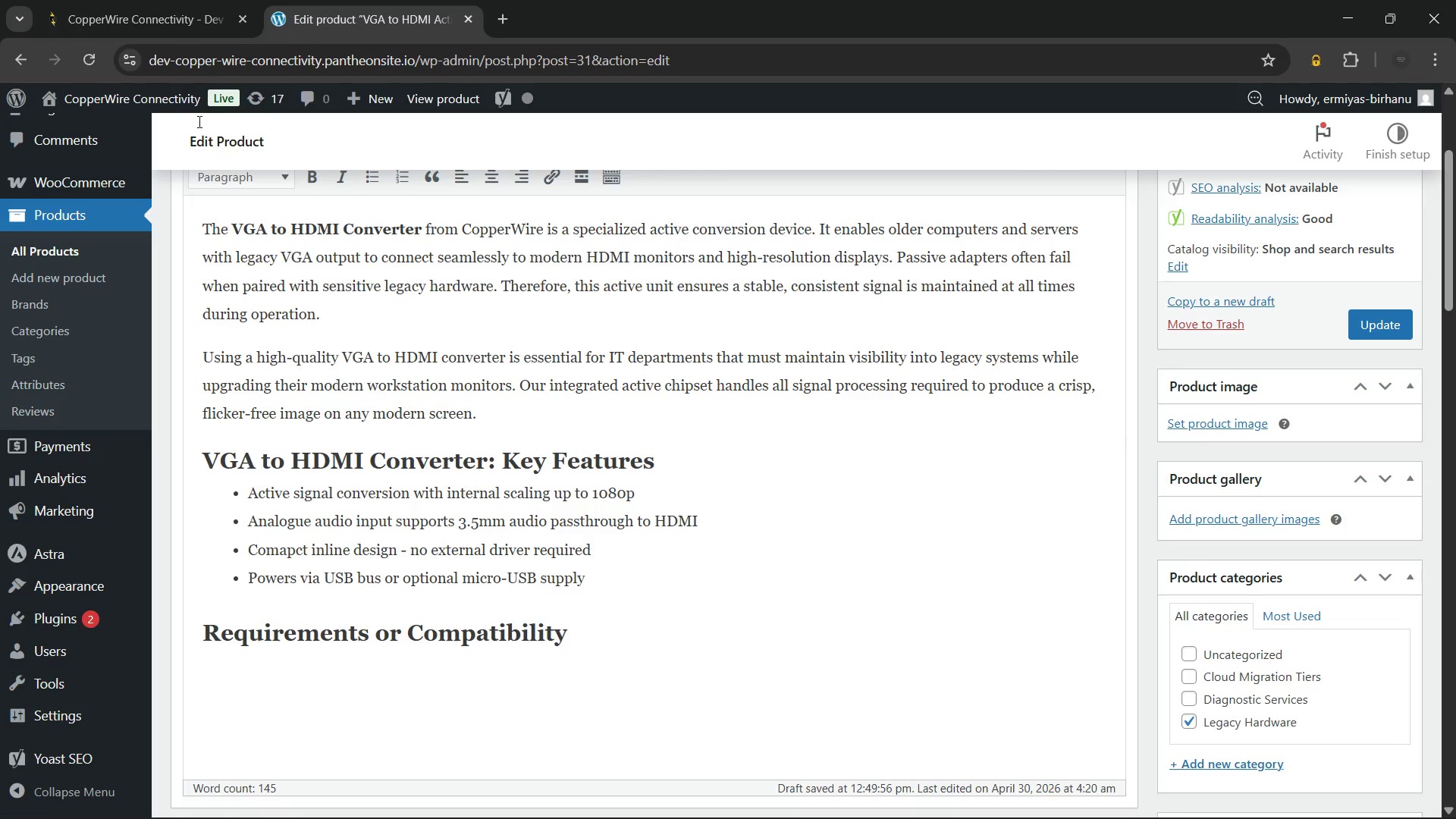 
wait(5.42)
 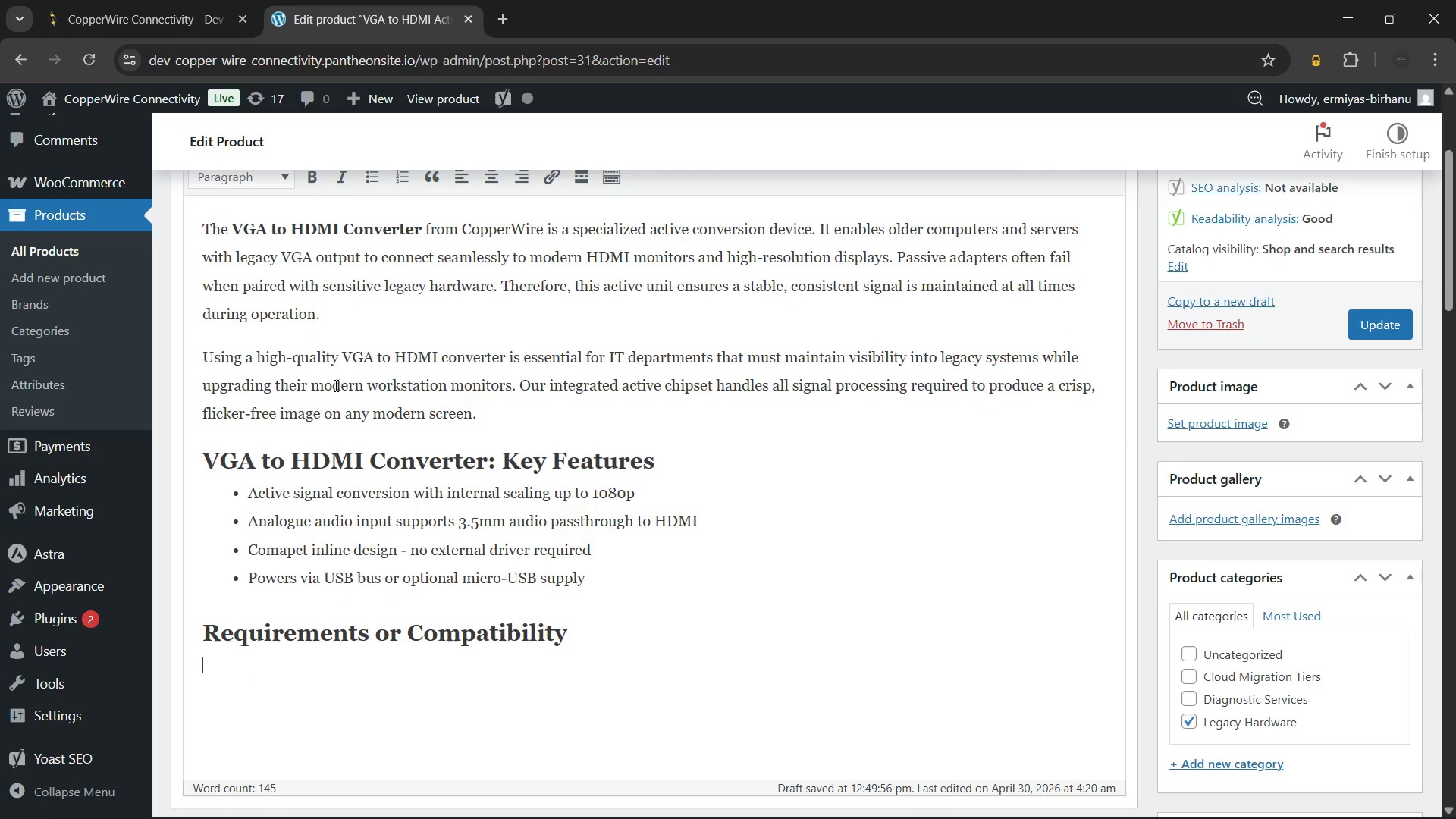 
left_click([370, 170])
 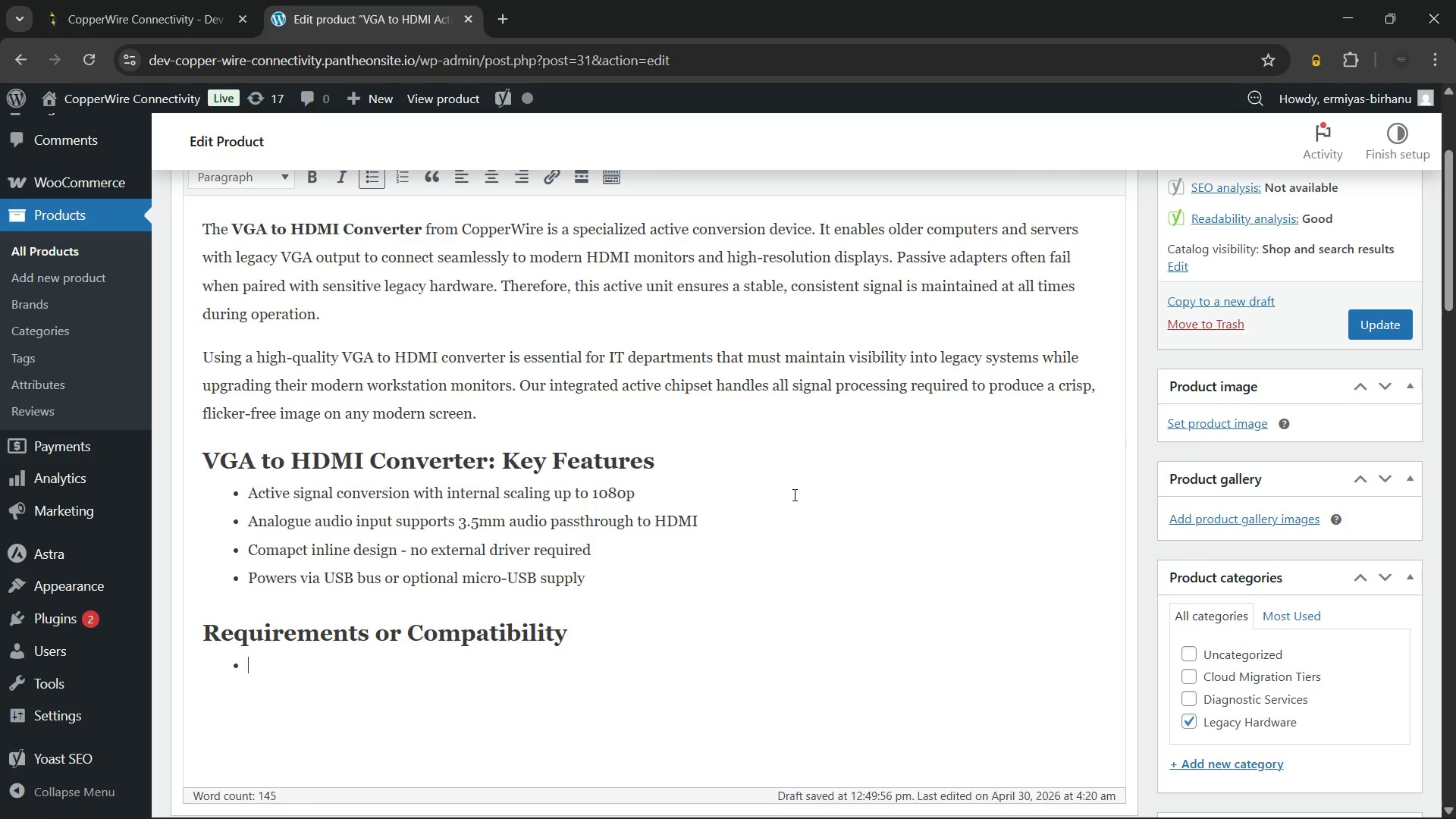 
type(VGA output on the source device required (15-pin D-sub))
 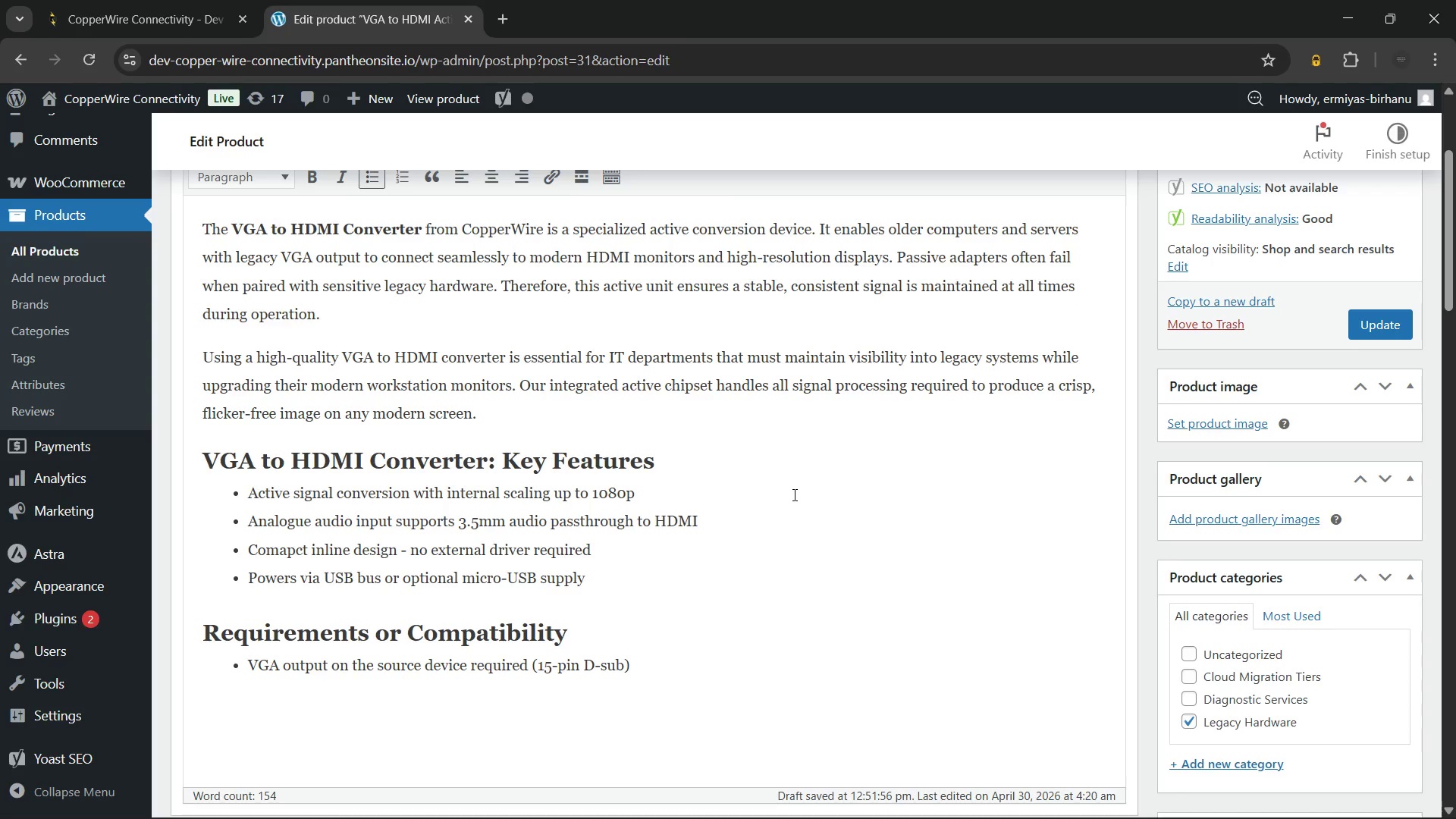 
key(Enter)
 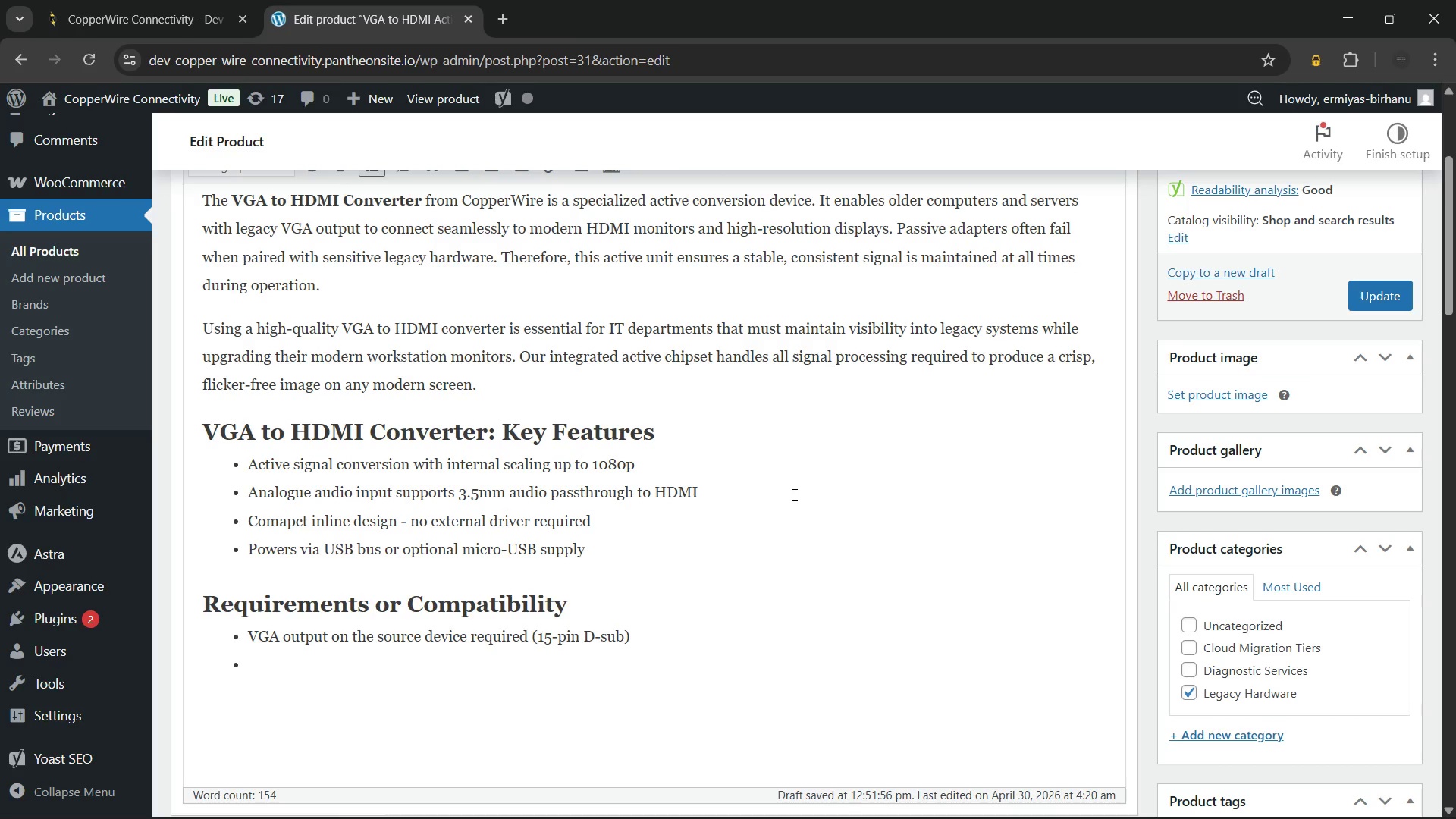 
type(HDMI input on the target monitor required)
 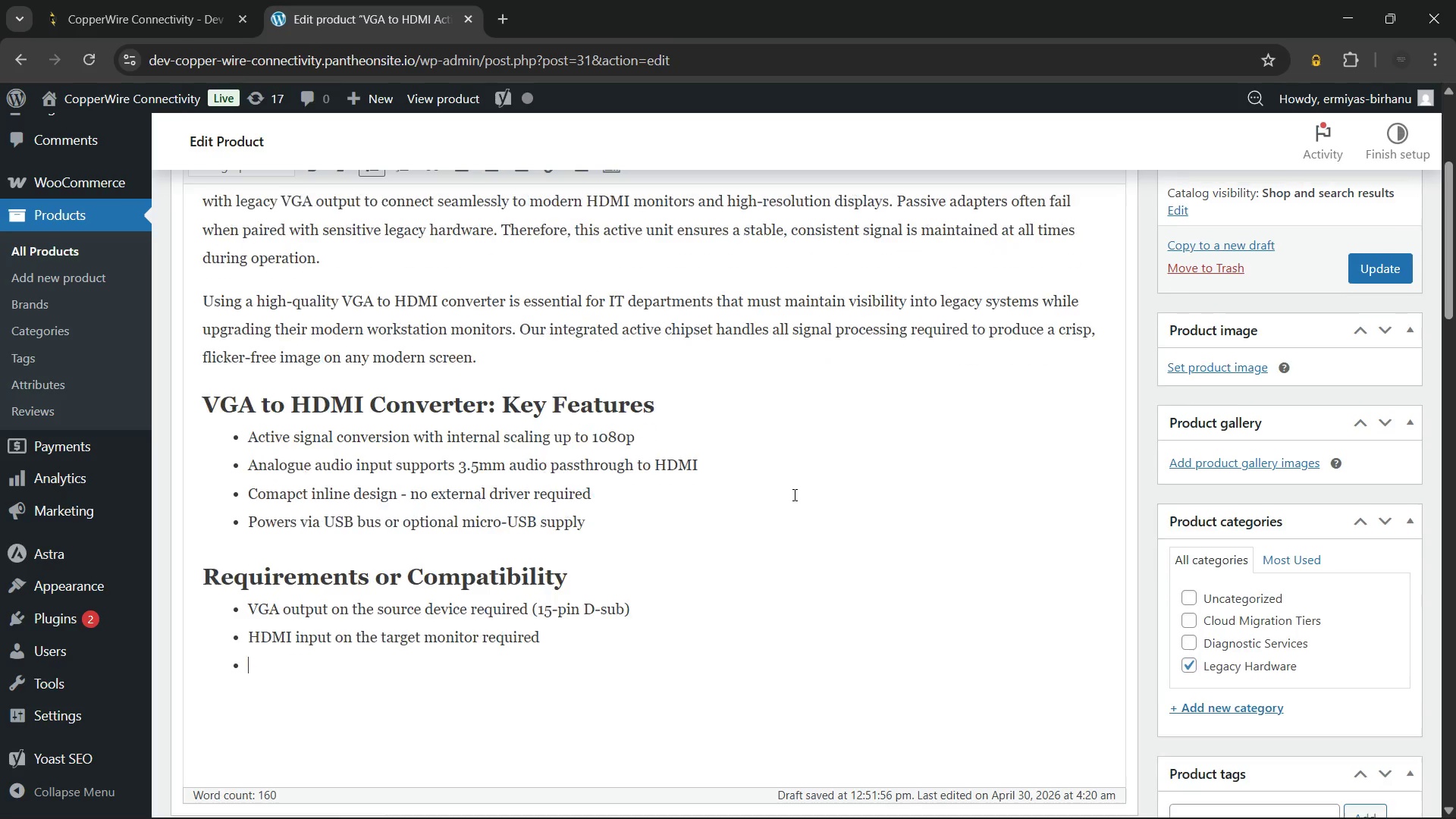 
key(Enter)
 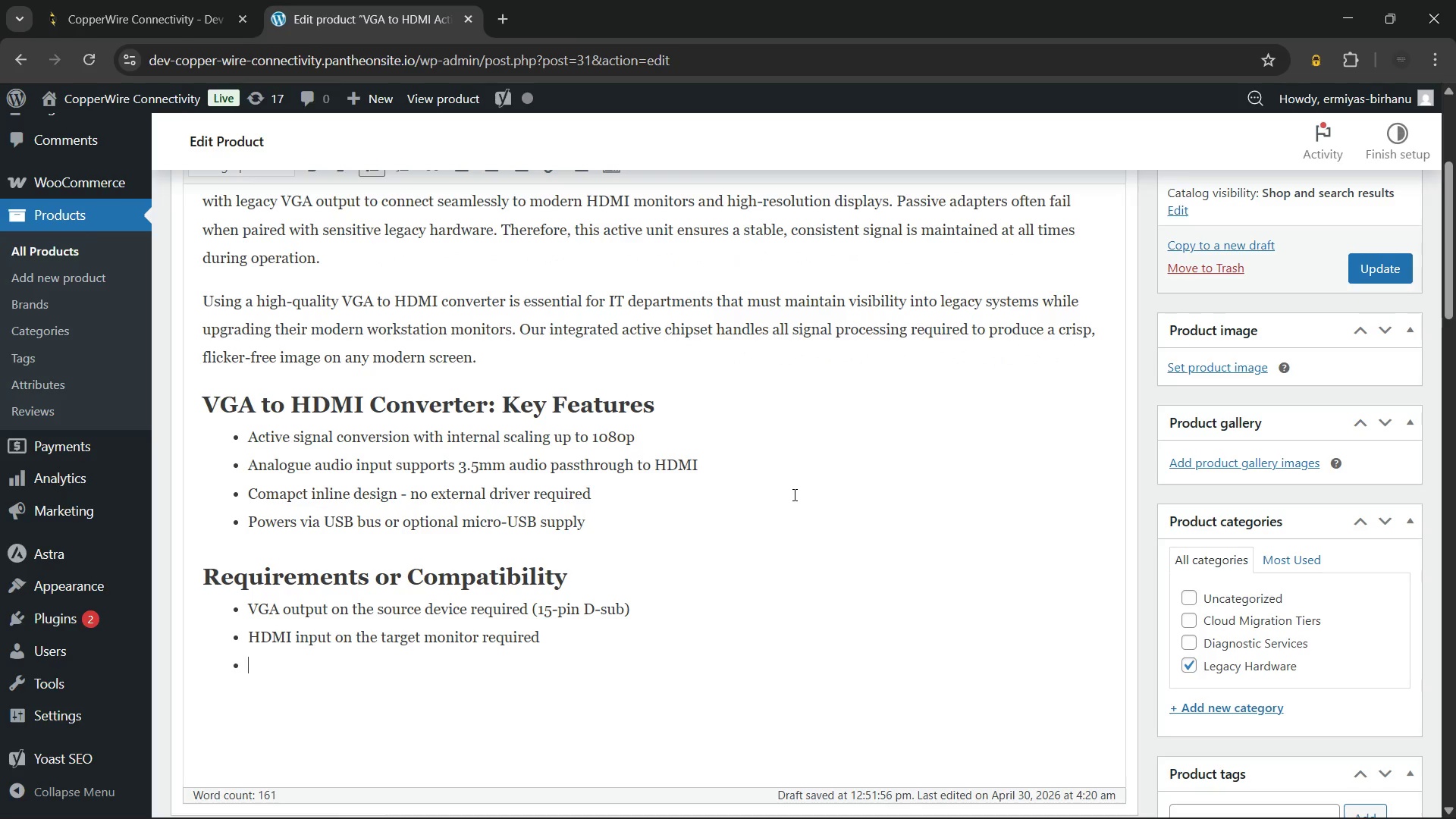 
type(Audio inp)
key(Backspace)
key(Backspace)
key(Backspace)
type( )
key(Backspace)
key(Backspace)
type( passthrough requires 3.5mm audio cable (not included))
 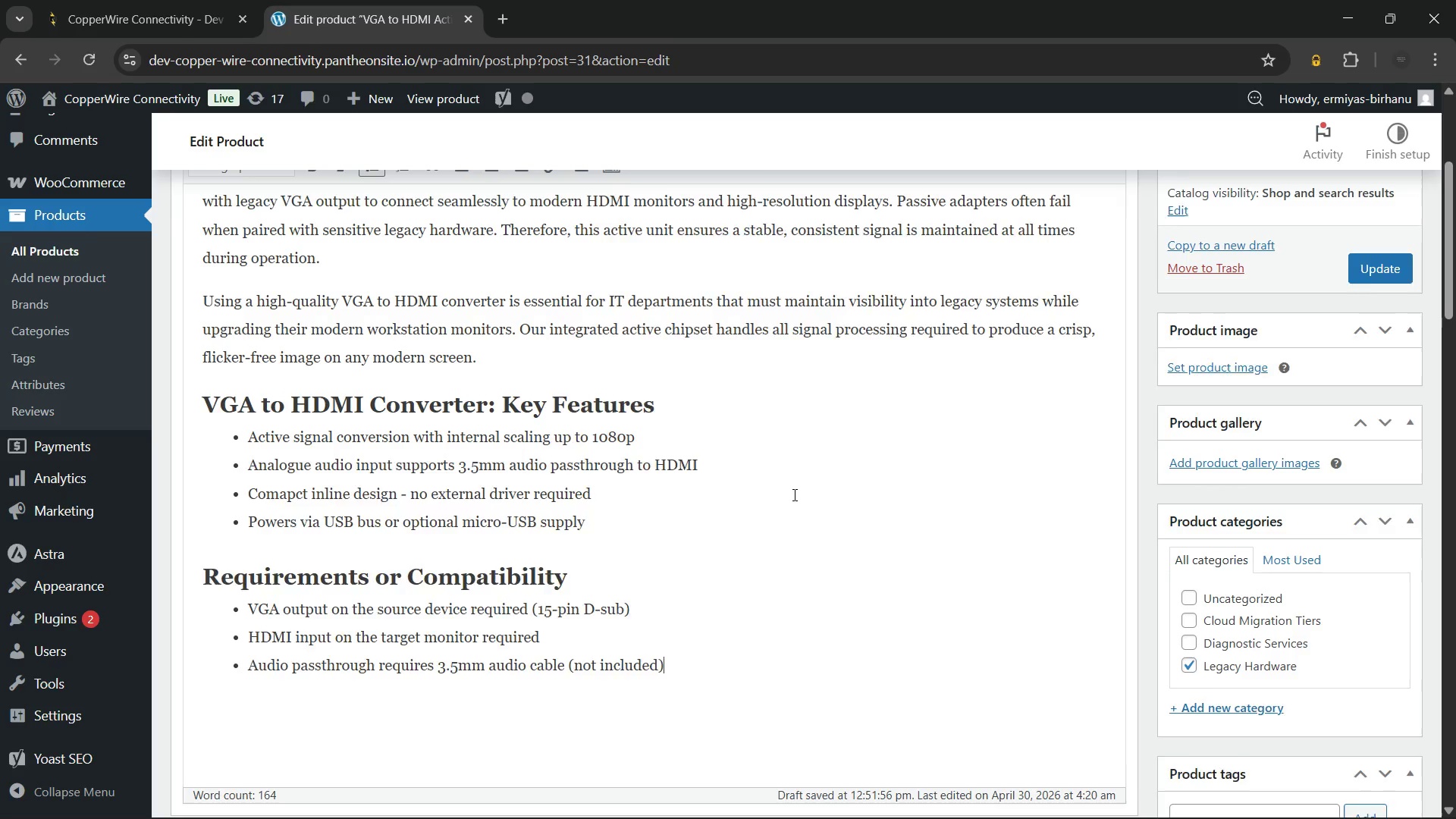 
key(Enter)
 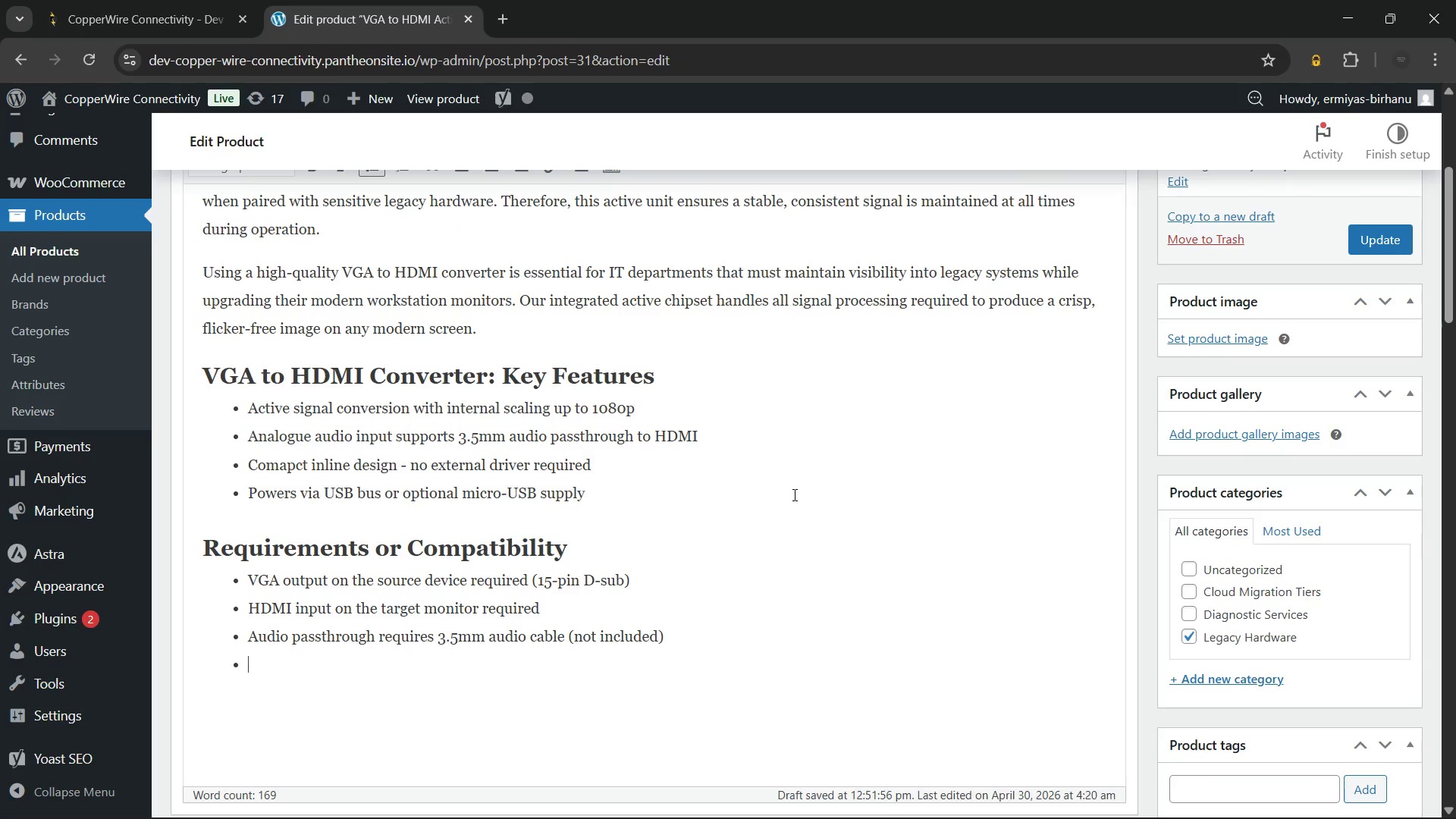 
type(Ckmpatible with Windows, Linux, and legacy server operating systems)
 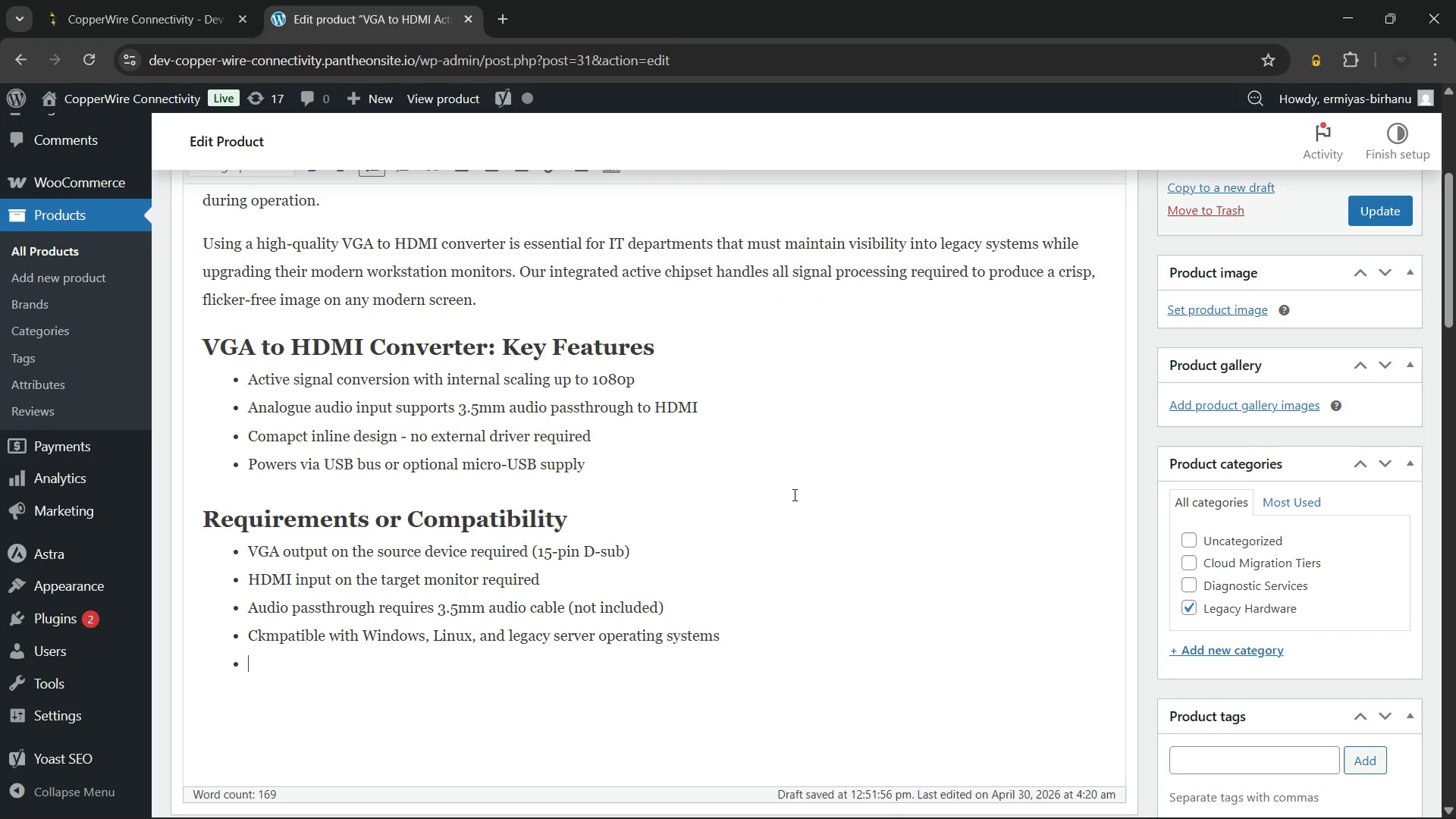 
key(Enter)
 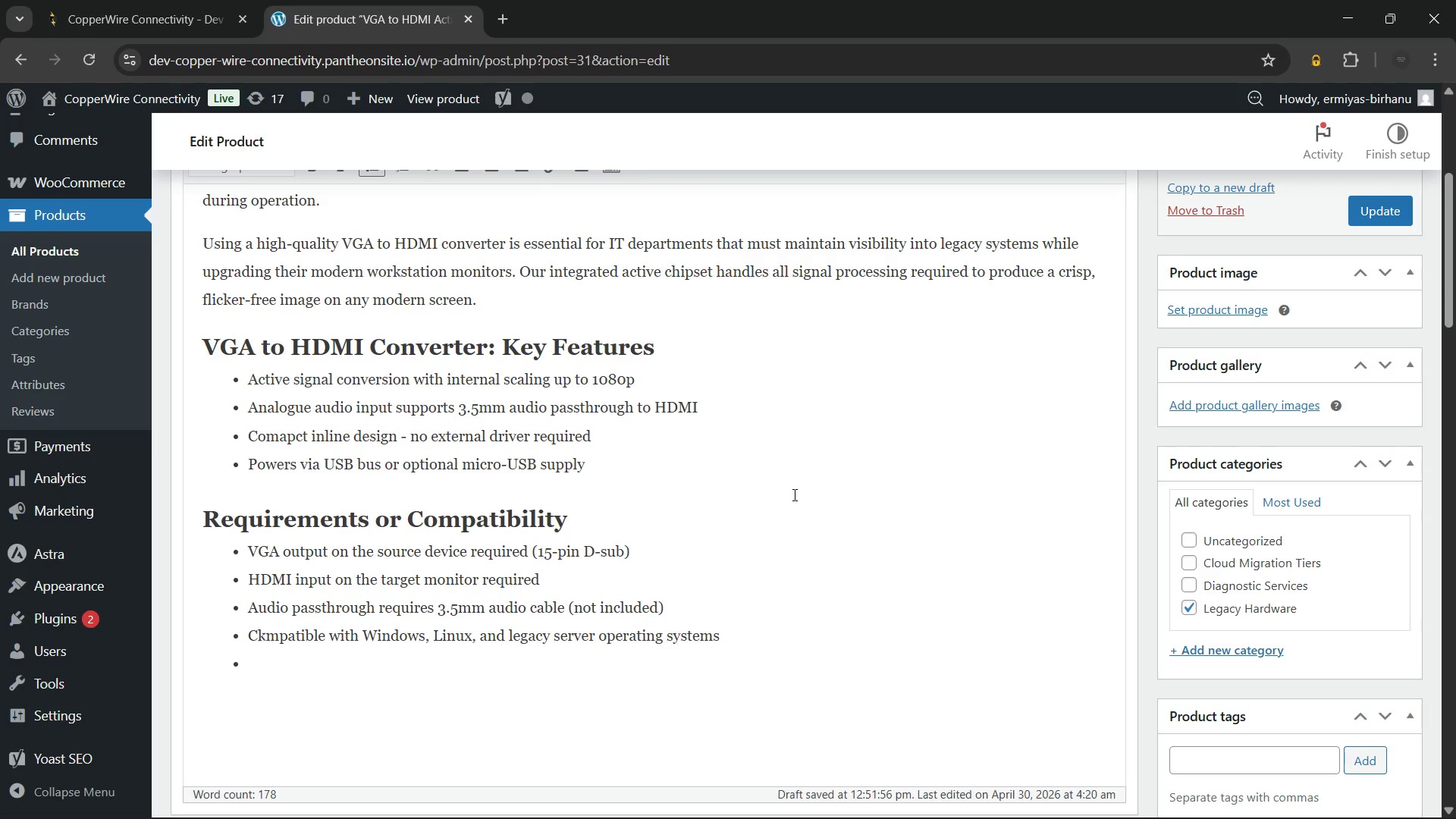 
wait(26.62)
 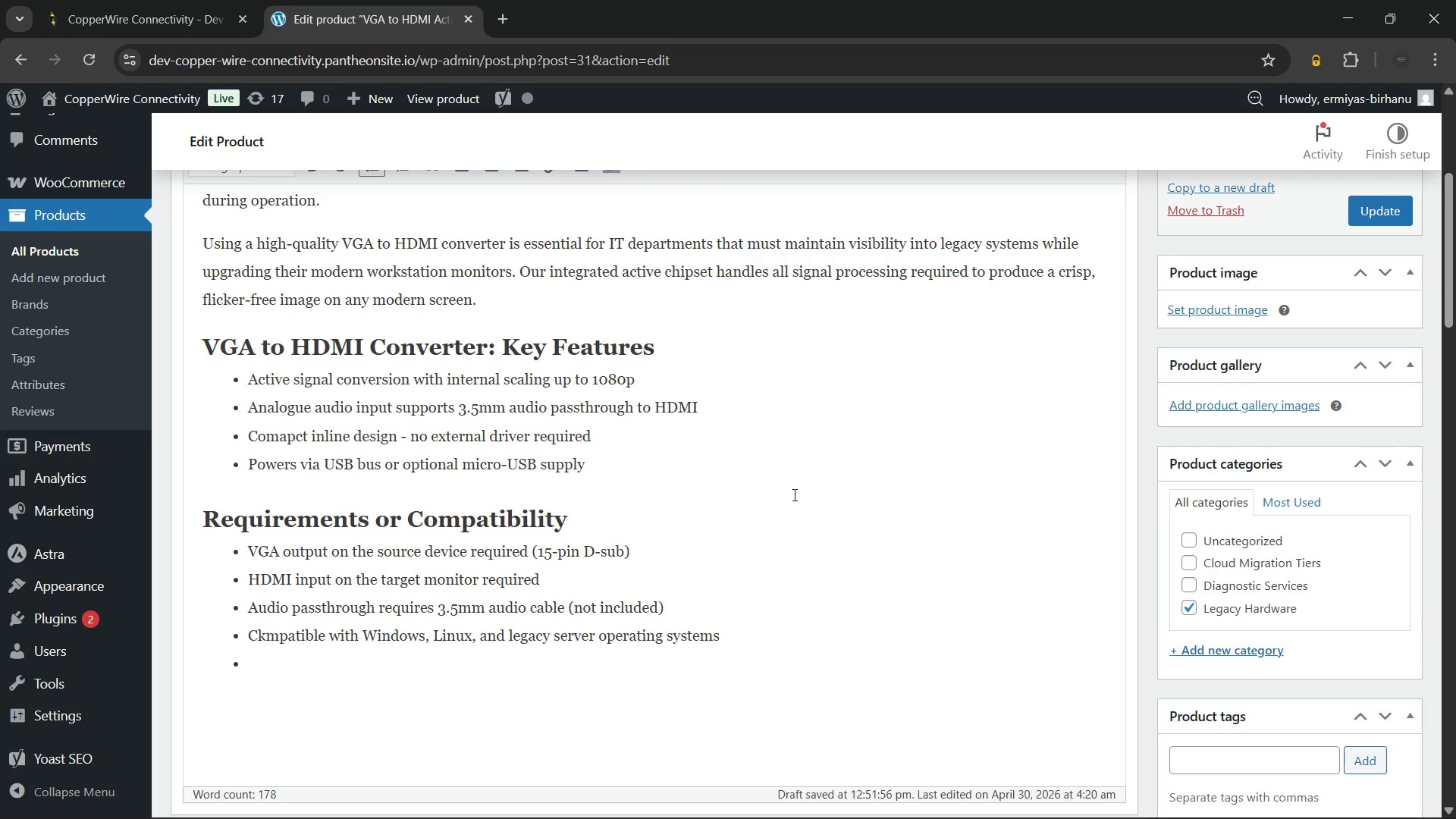 
key(Enter)
 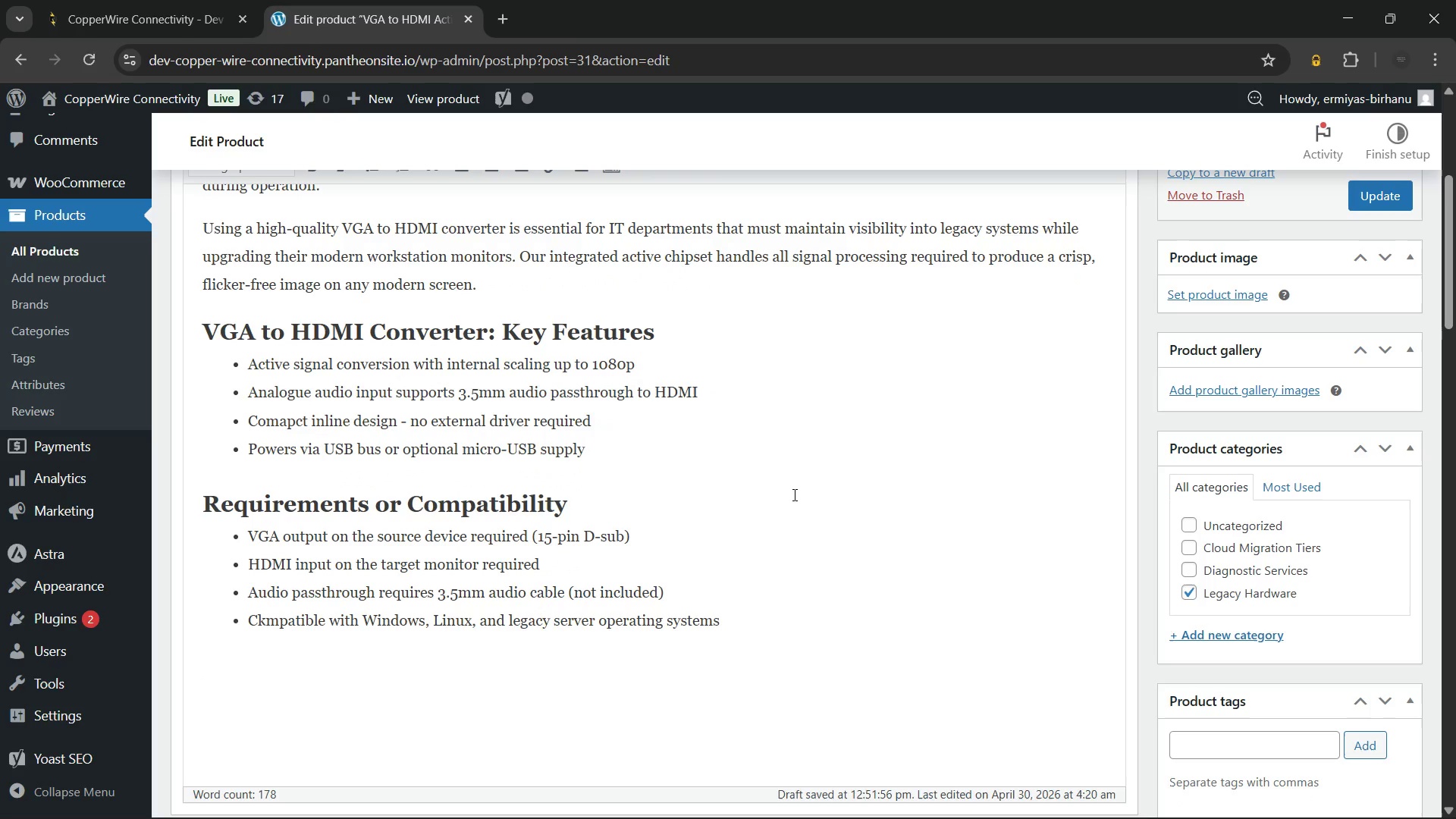 
type(Addii)
key(Backspace)
type(tionally, no software installation is needed. Order now and connec )
key(Backspace)
type(t your legacy hardware to any modern display.)
 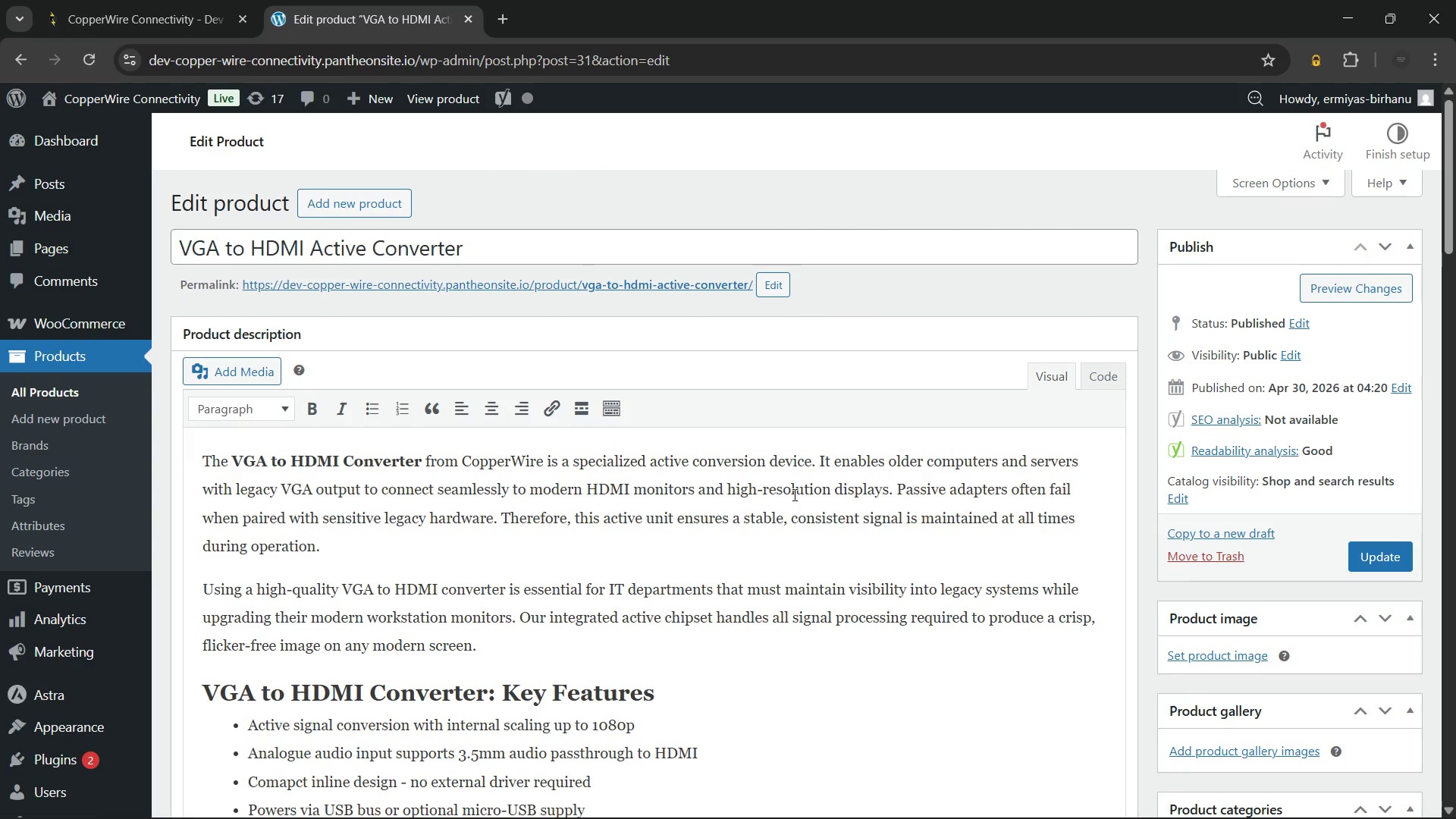 
wait(104.39)
 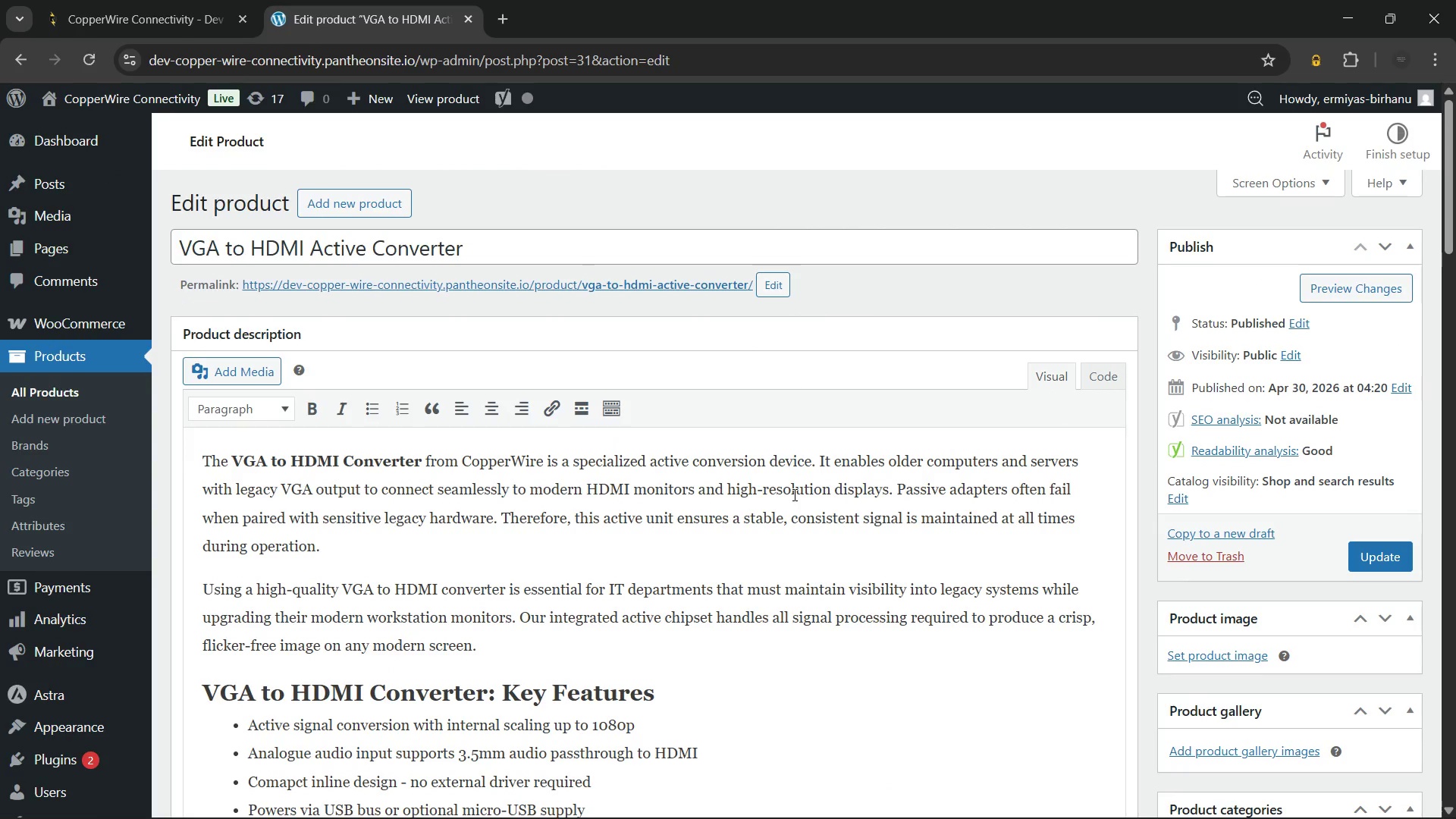 
left_click([1200, 409])
 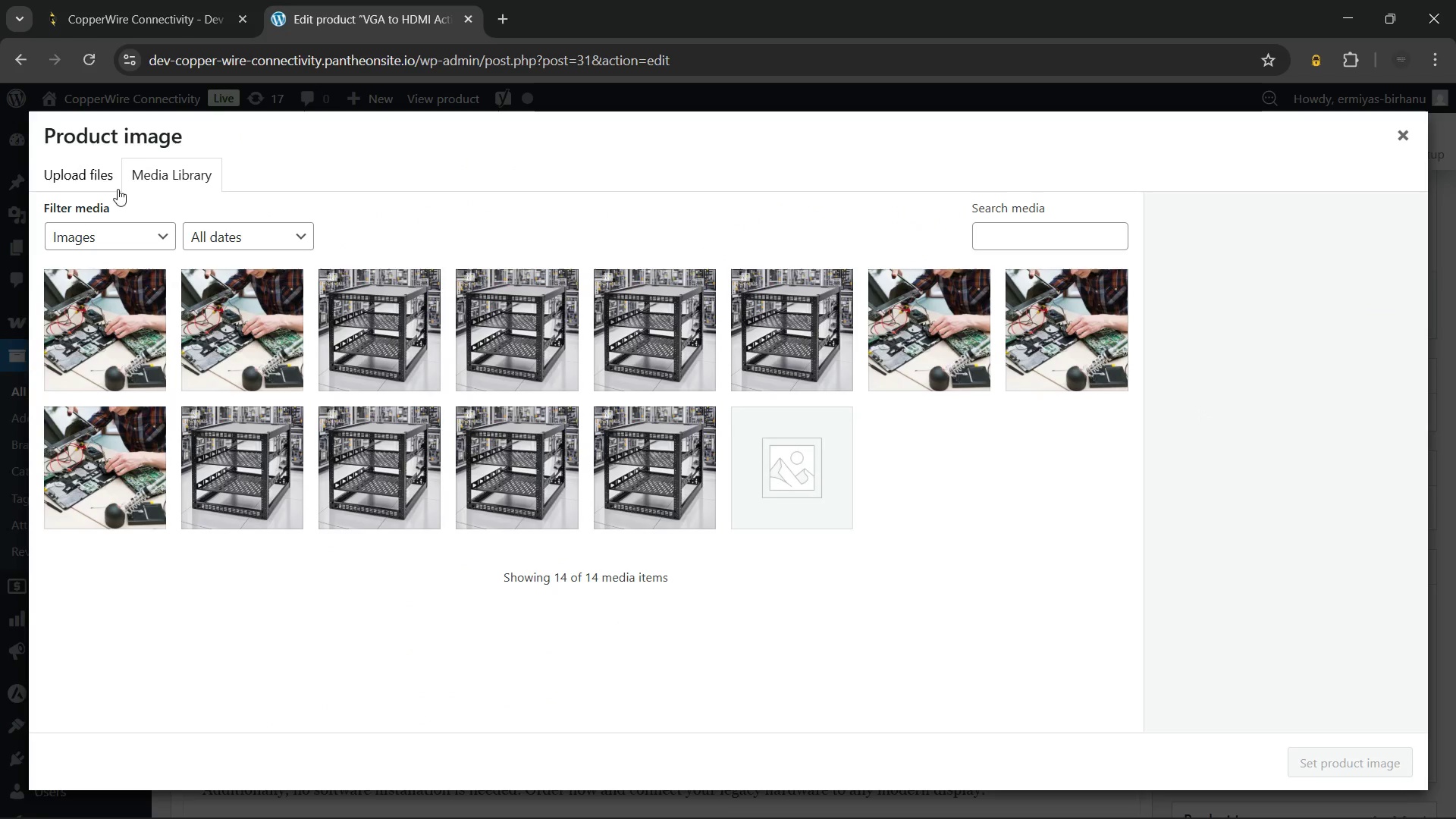 
left_click([83, 175])
 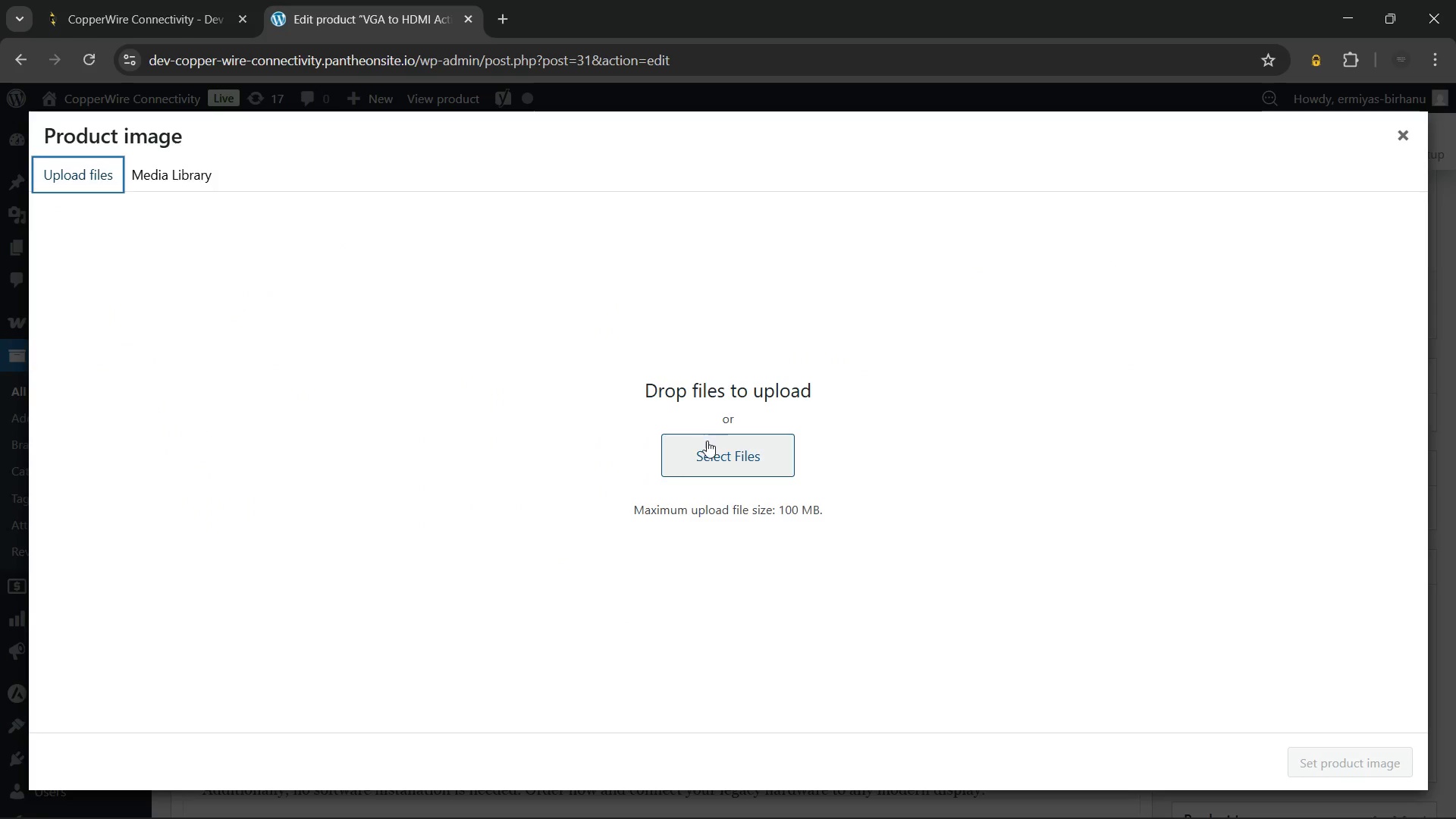 
left_click([707, 441])
 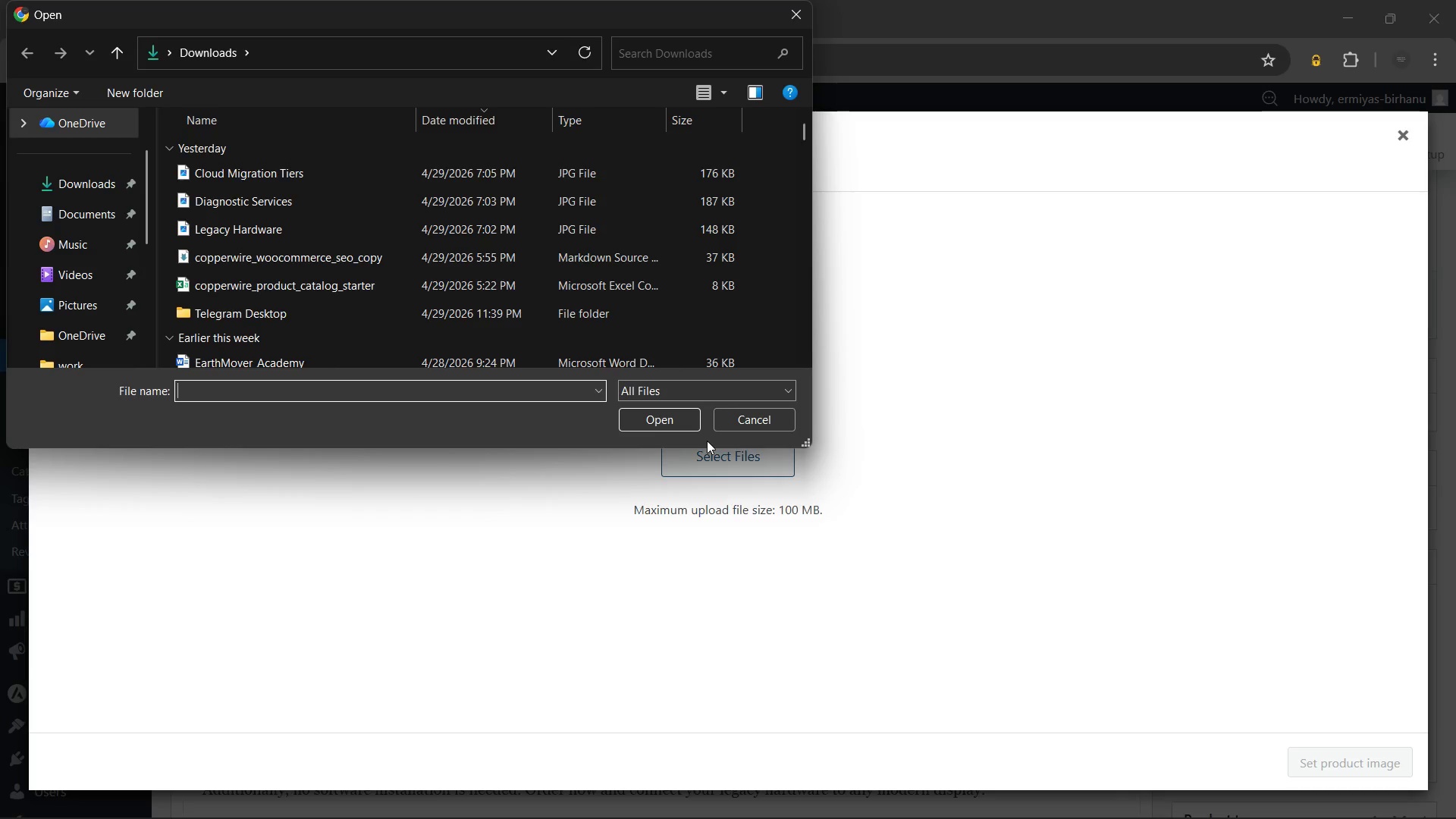 
left_click([352, 224])
 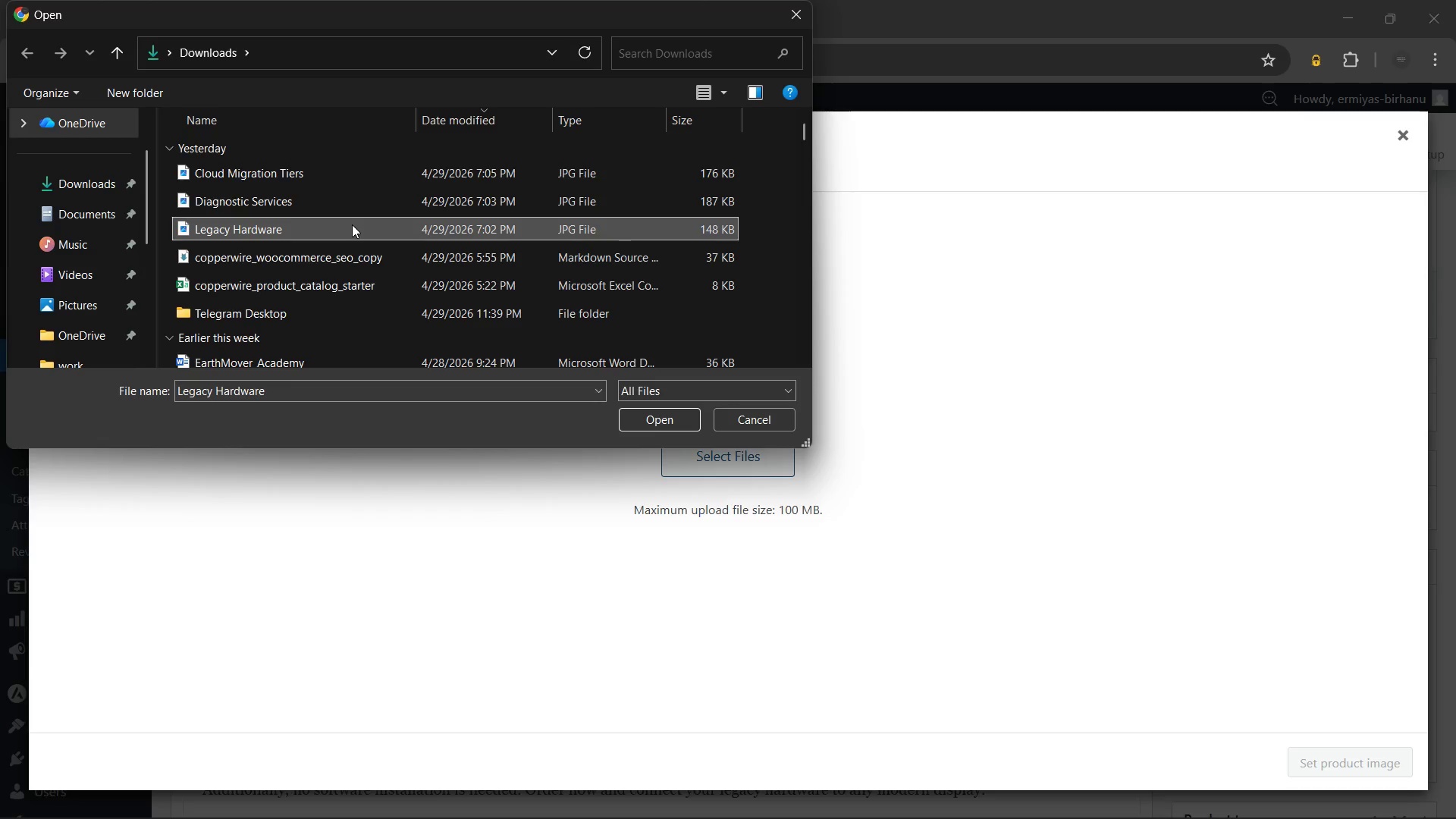 
key(Enter)
 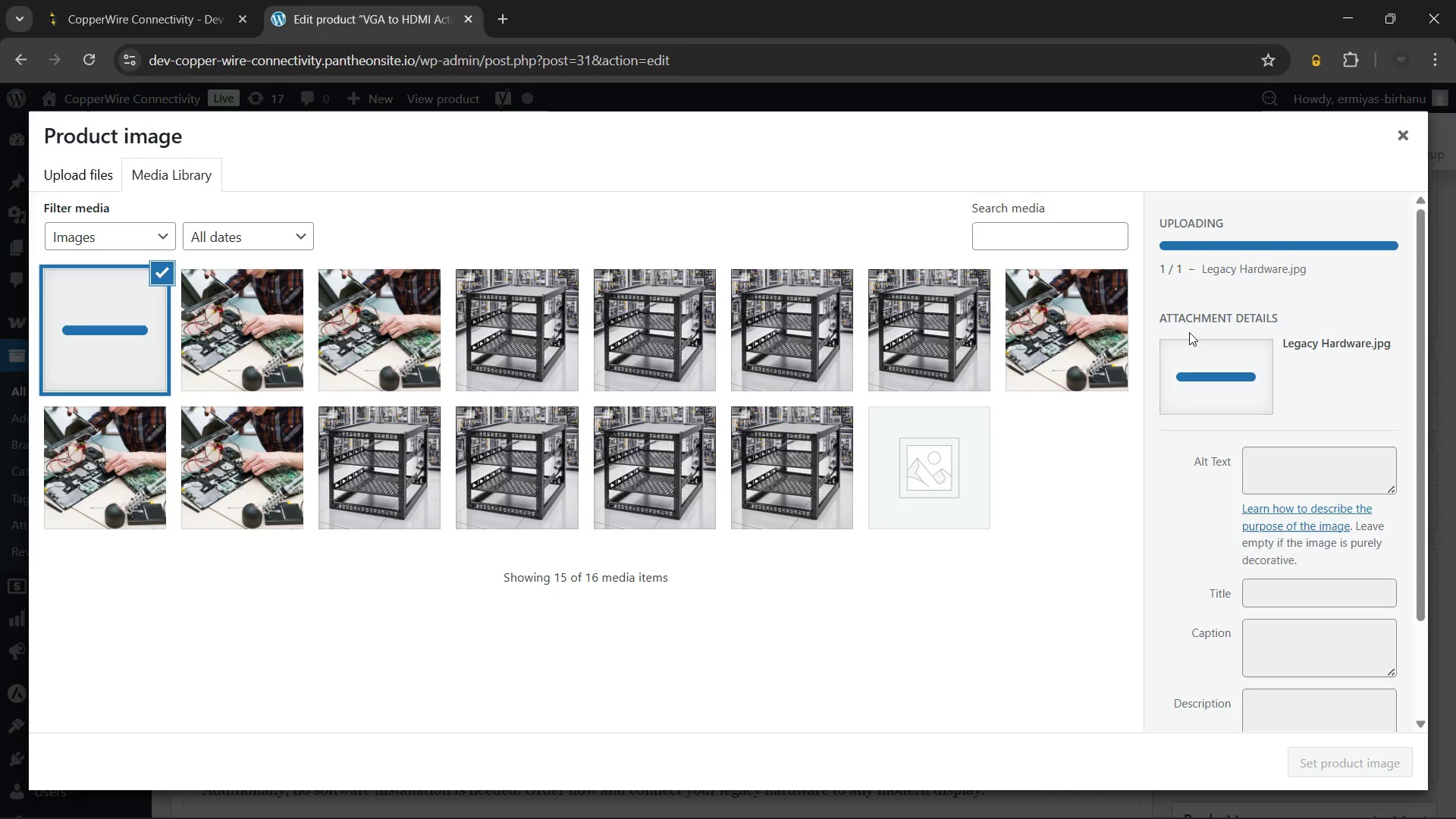 
wait(6.27)
 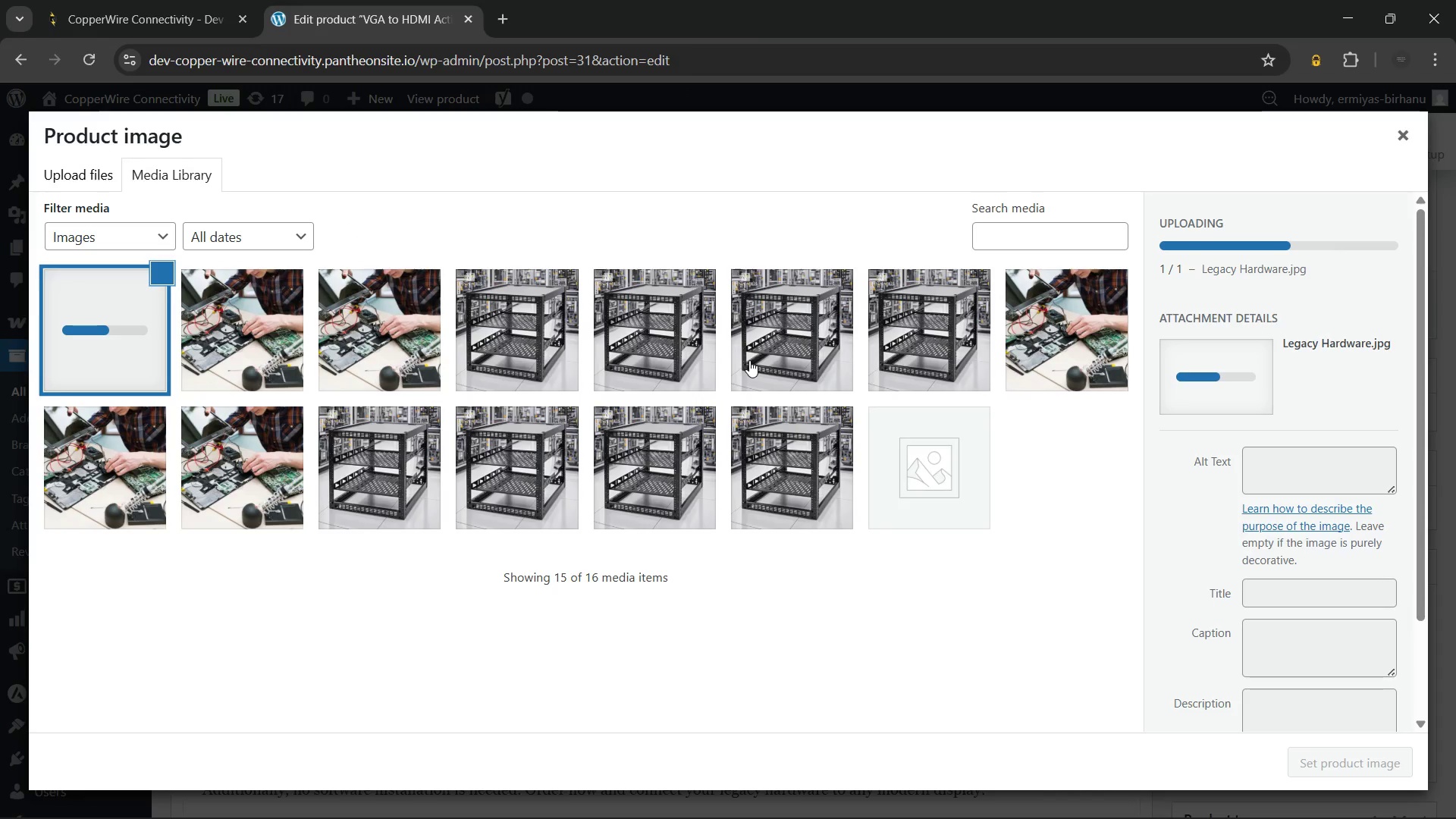 
left_click([1270, 501])
 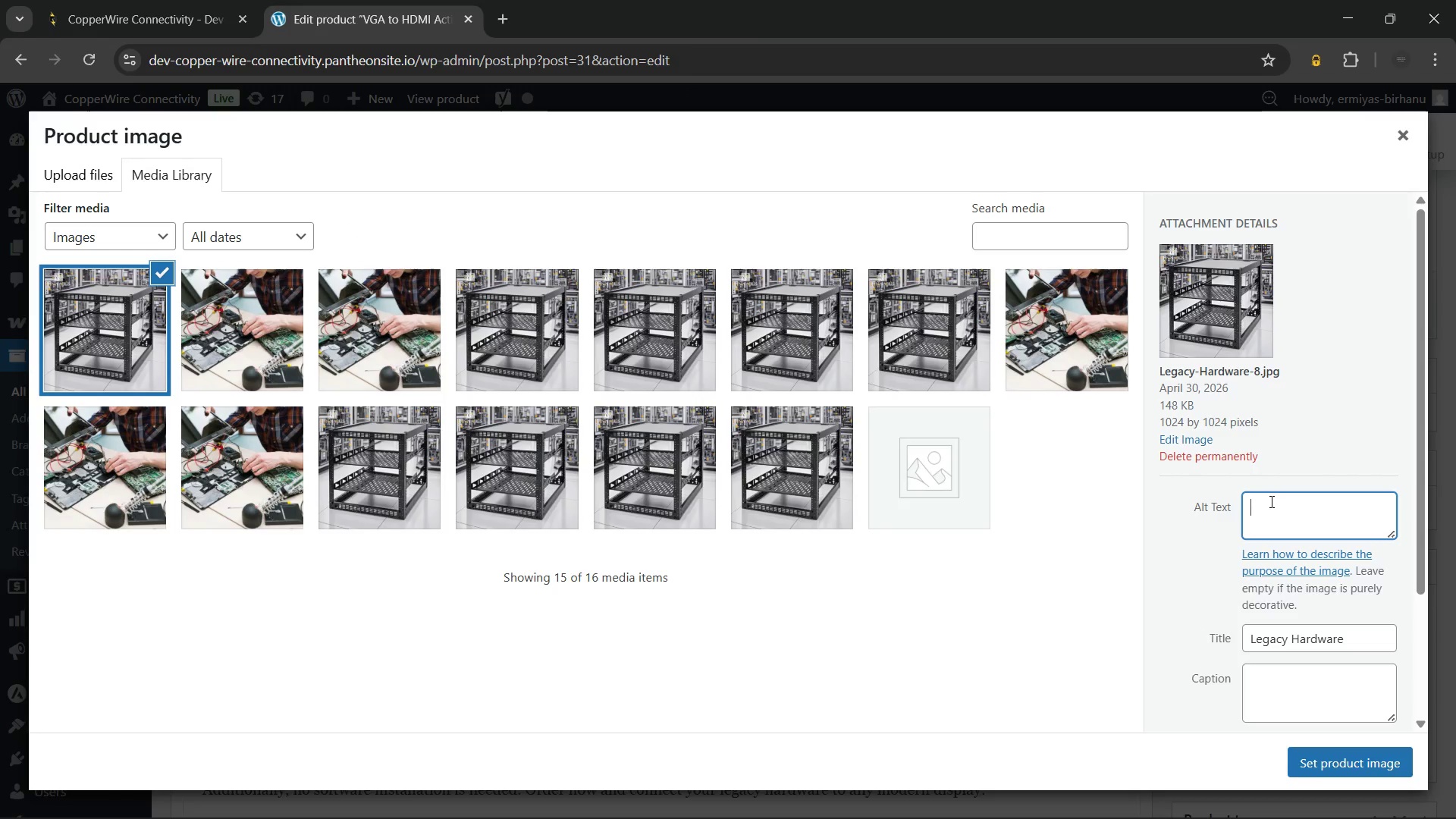 
type(VGA to HDMI converter w)
key(Backspace)
type(conneci)
key(Backspace)
type(ting a legacy workstation to a modern flat-panel monitor on a desk)
 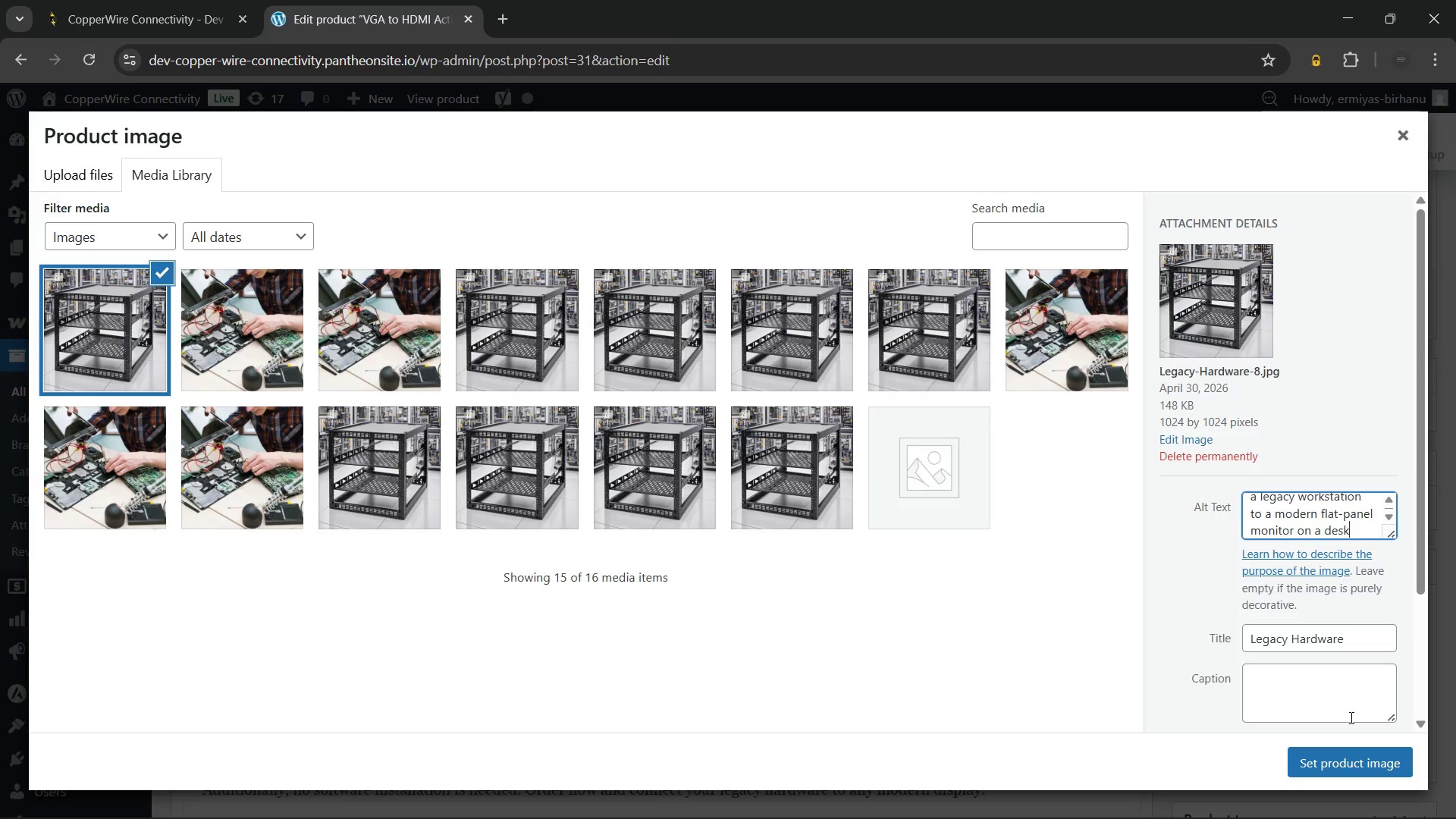 
left_click([1332, 761])
 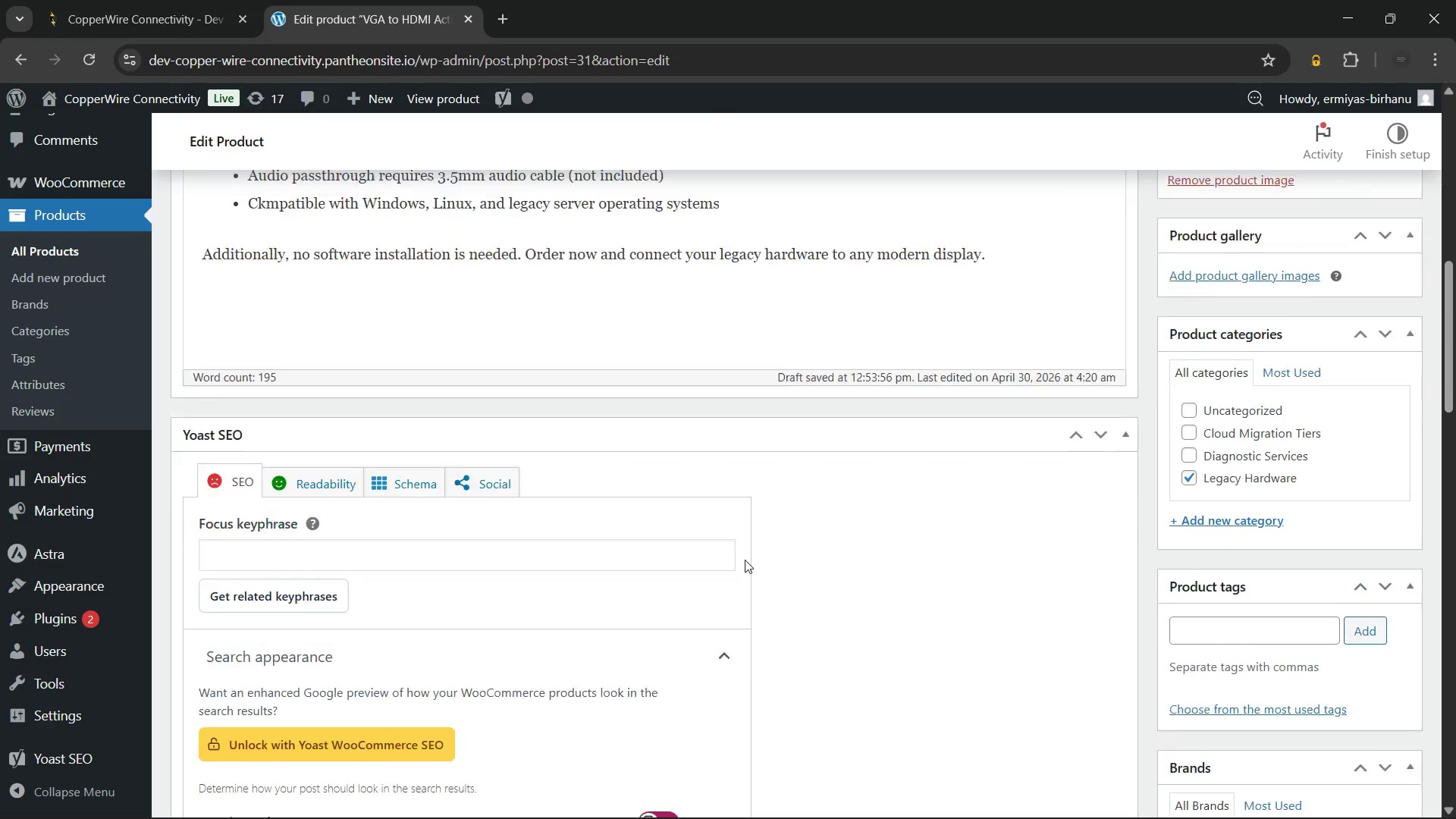 
left_click([331, 406])
 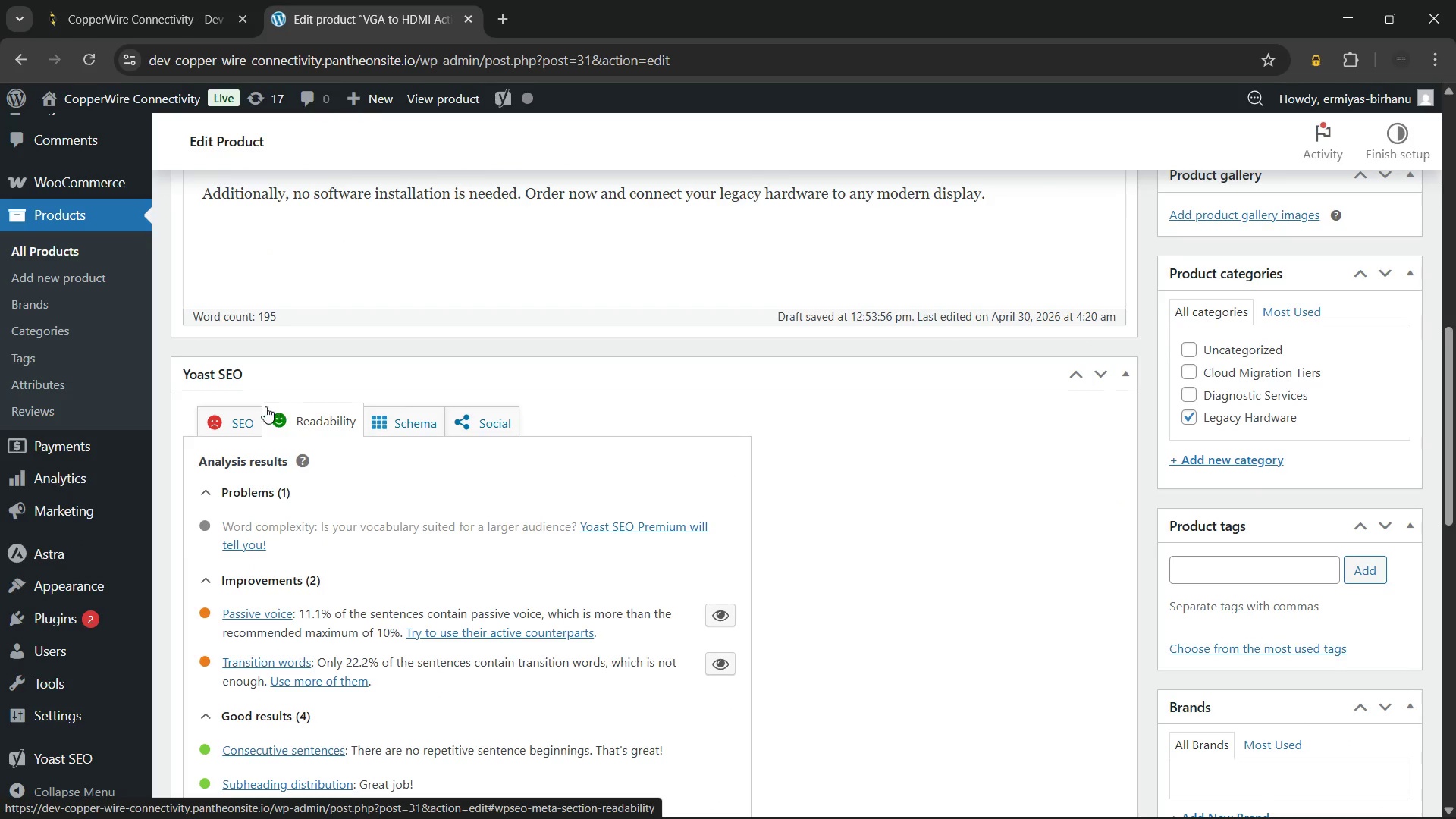 
left_click([239, 416])
 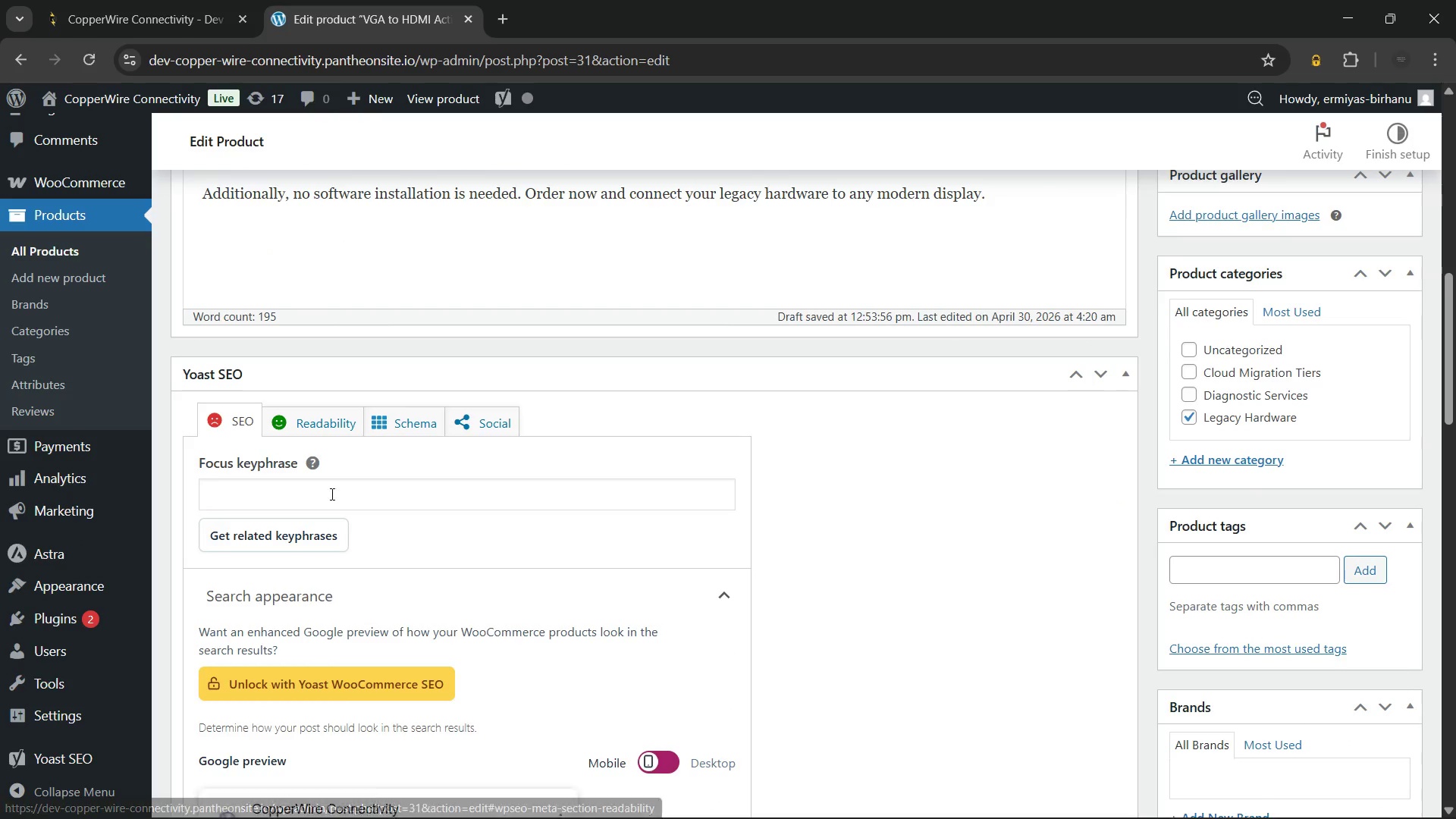 
left_click([347, 494])
 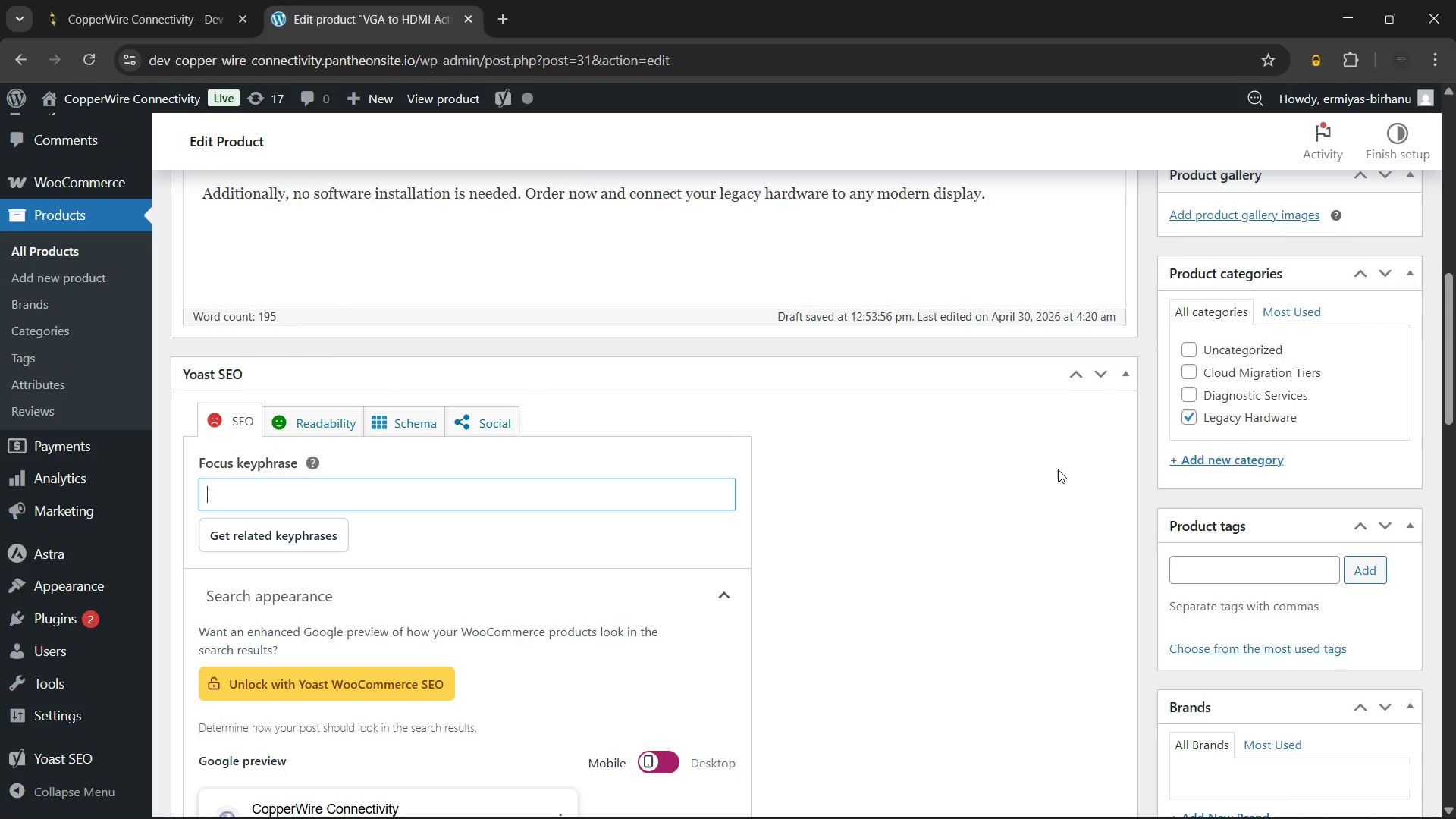 
wait(7.42)
 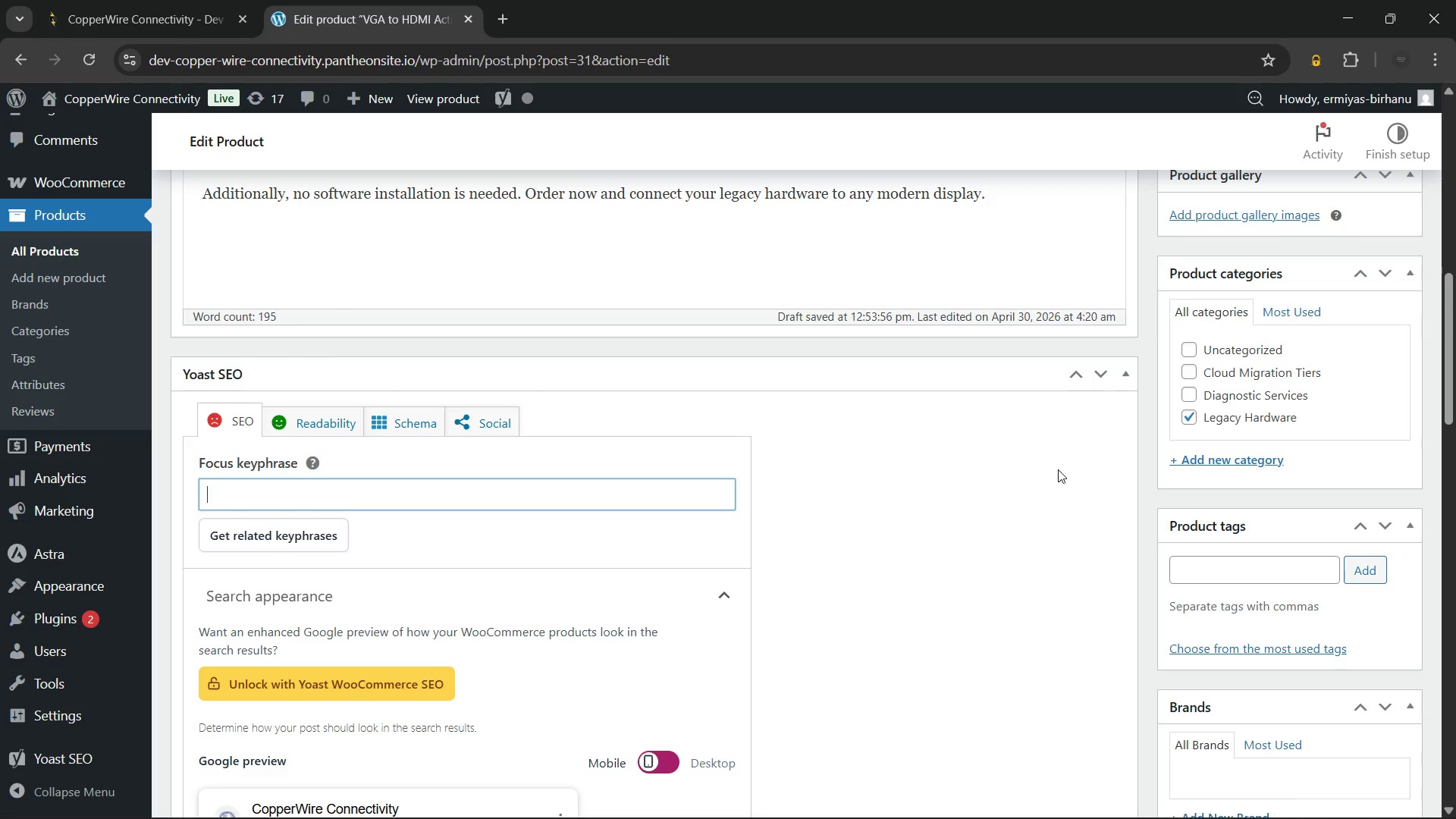 
type(VGA to HDMI converter)
 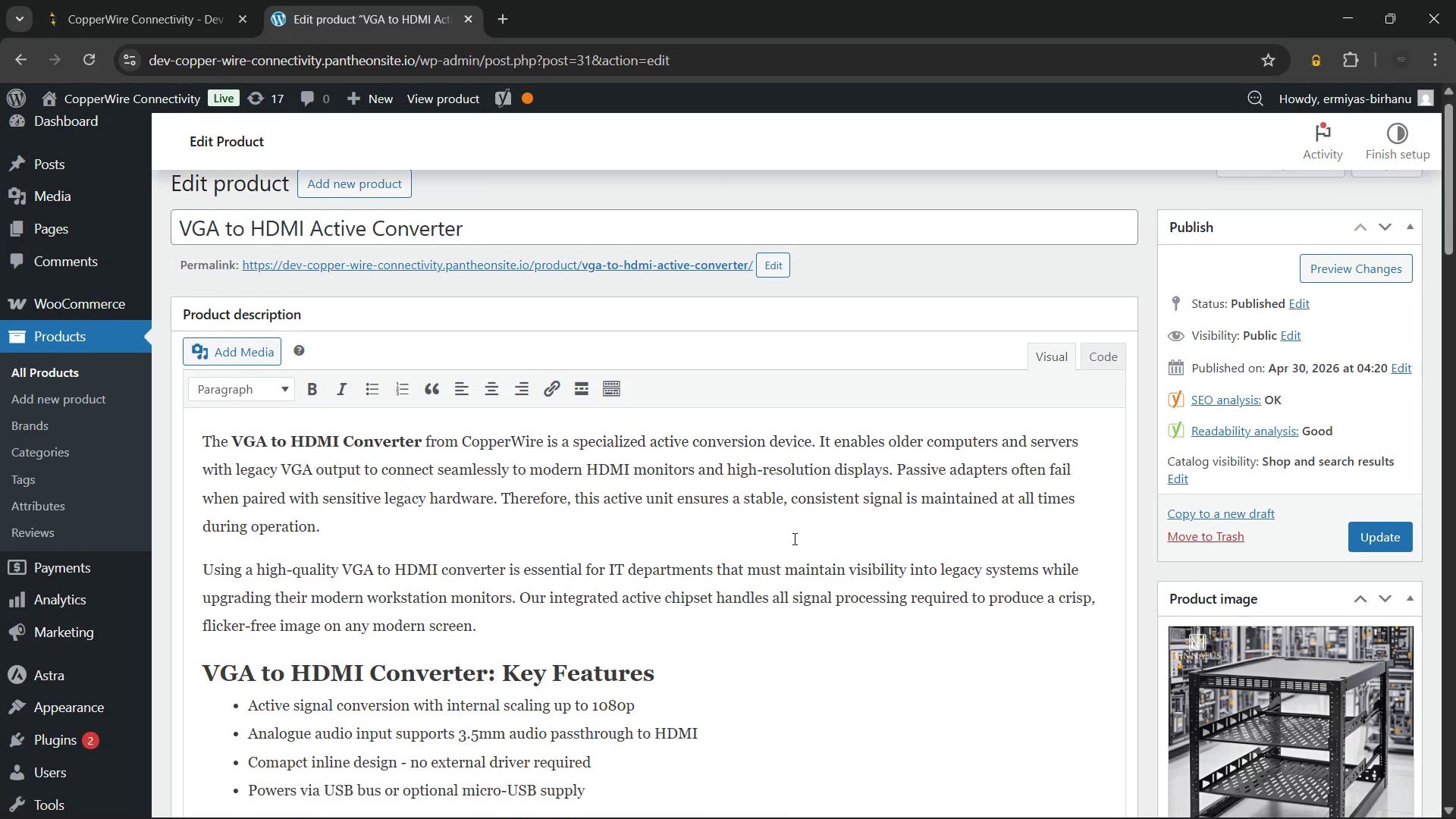 
wait(9.52)
 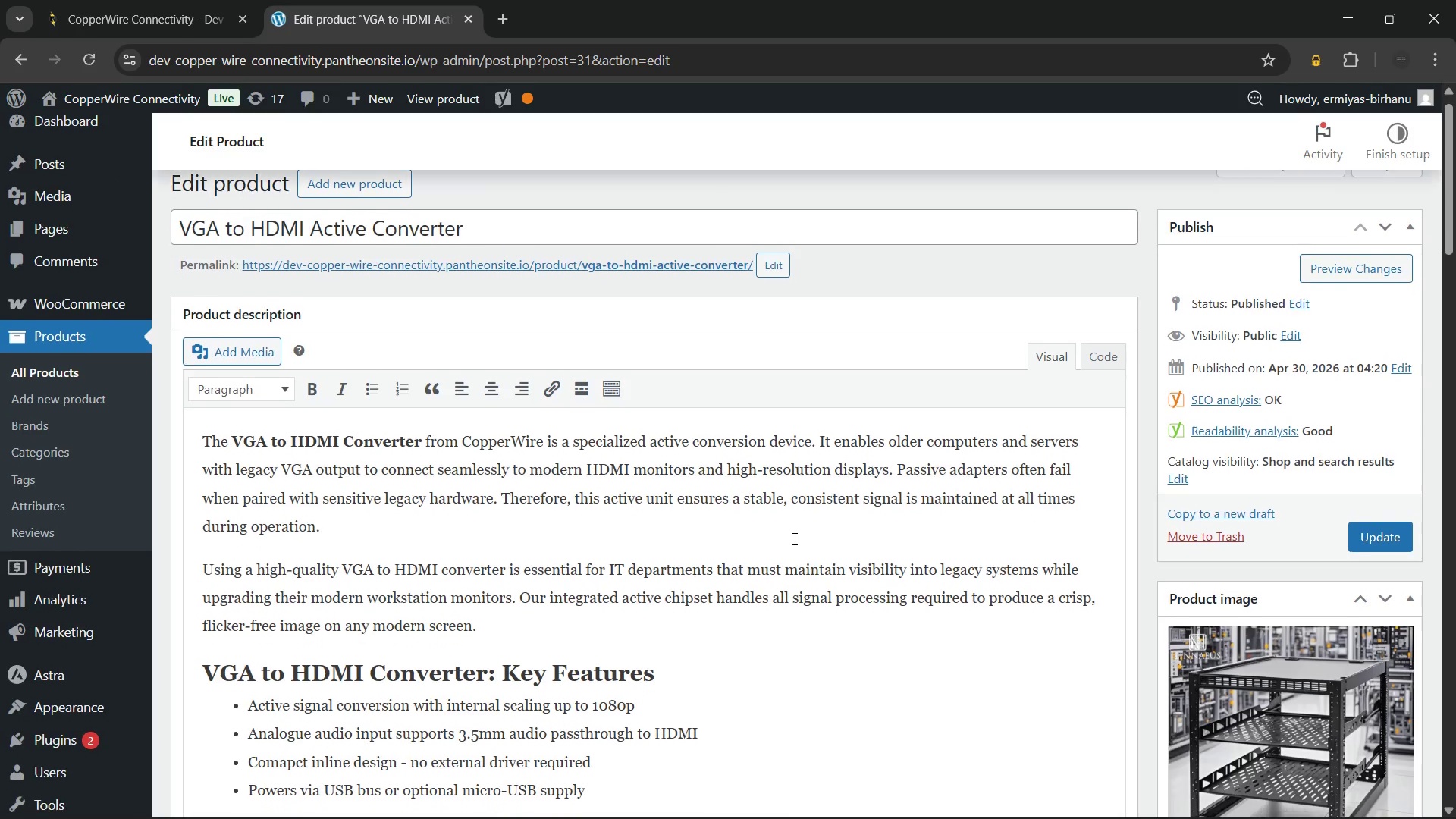 
left_click([482, 422])
 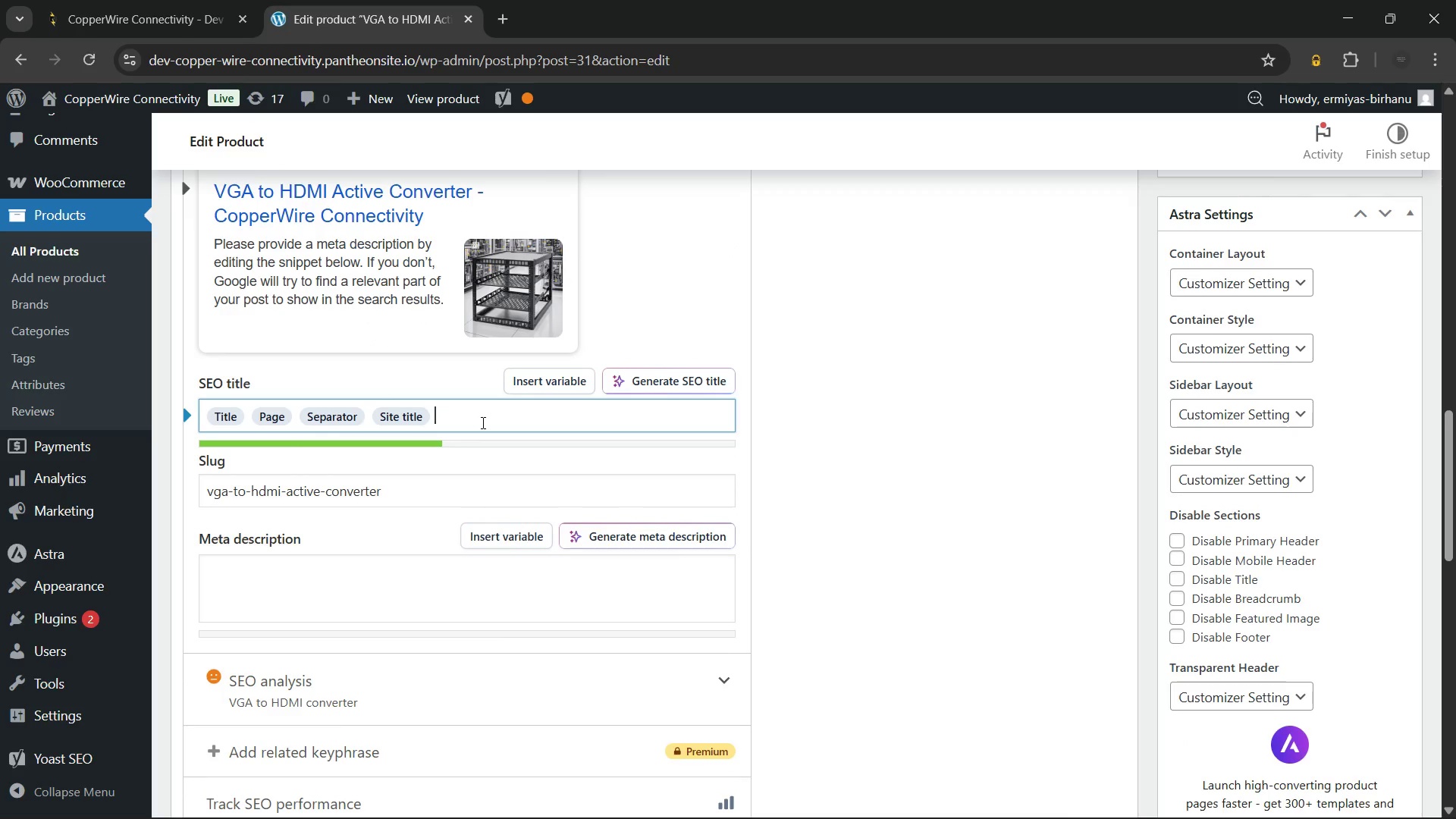 
key(Backspace)
 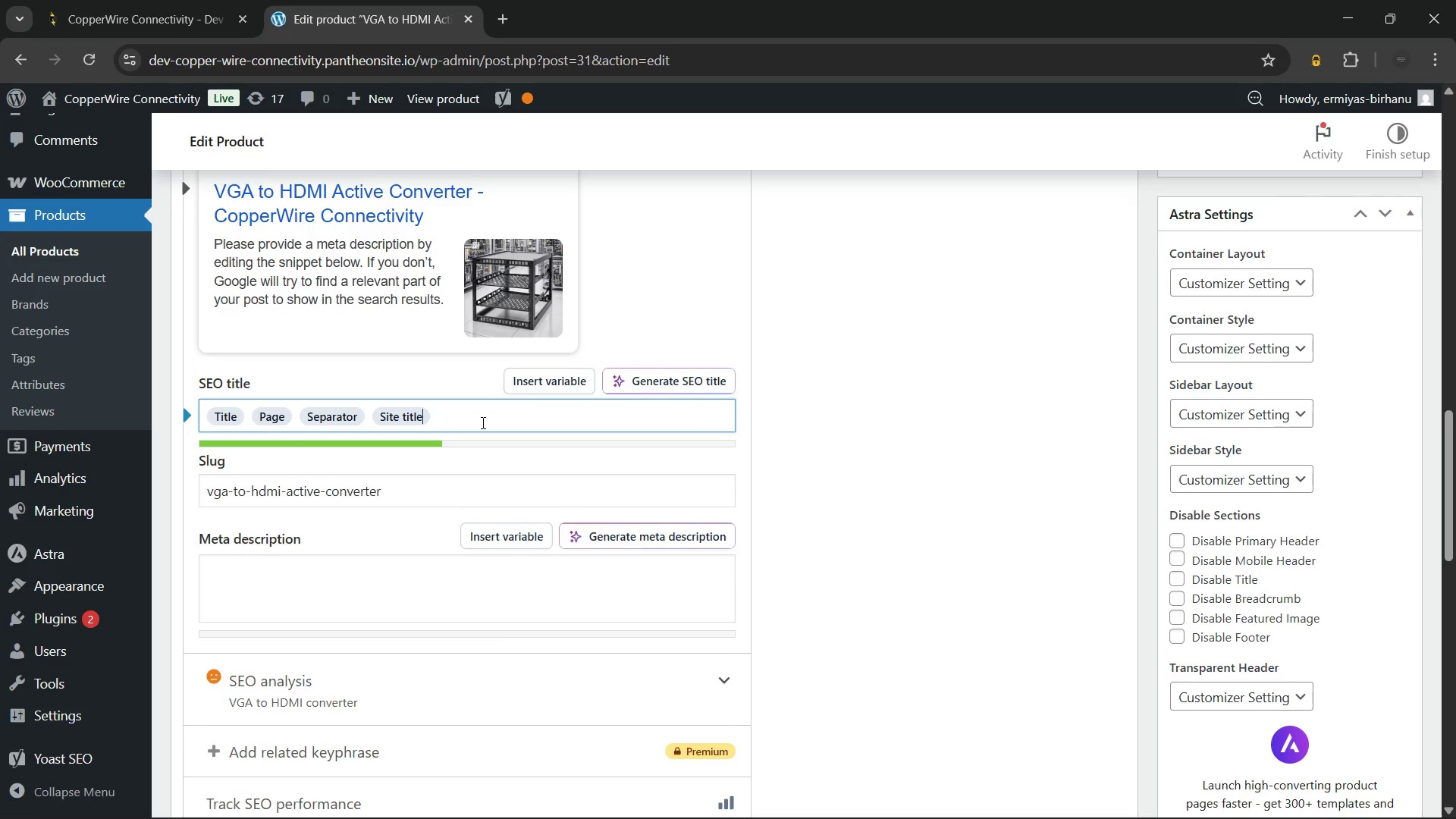 
key(Backspace)
 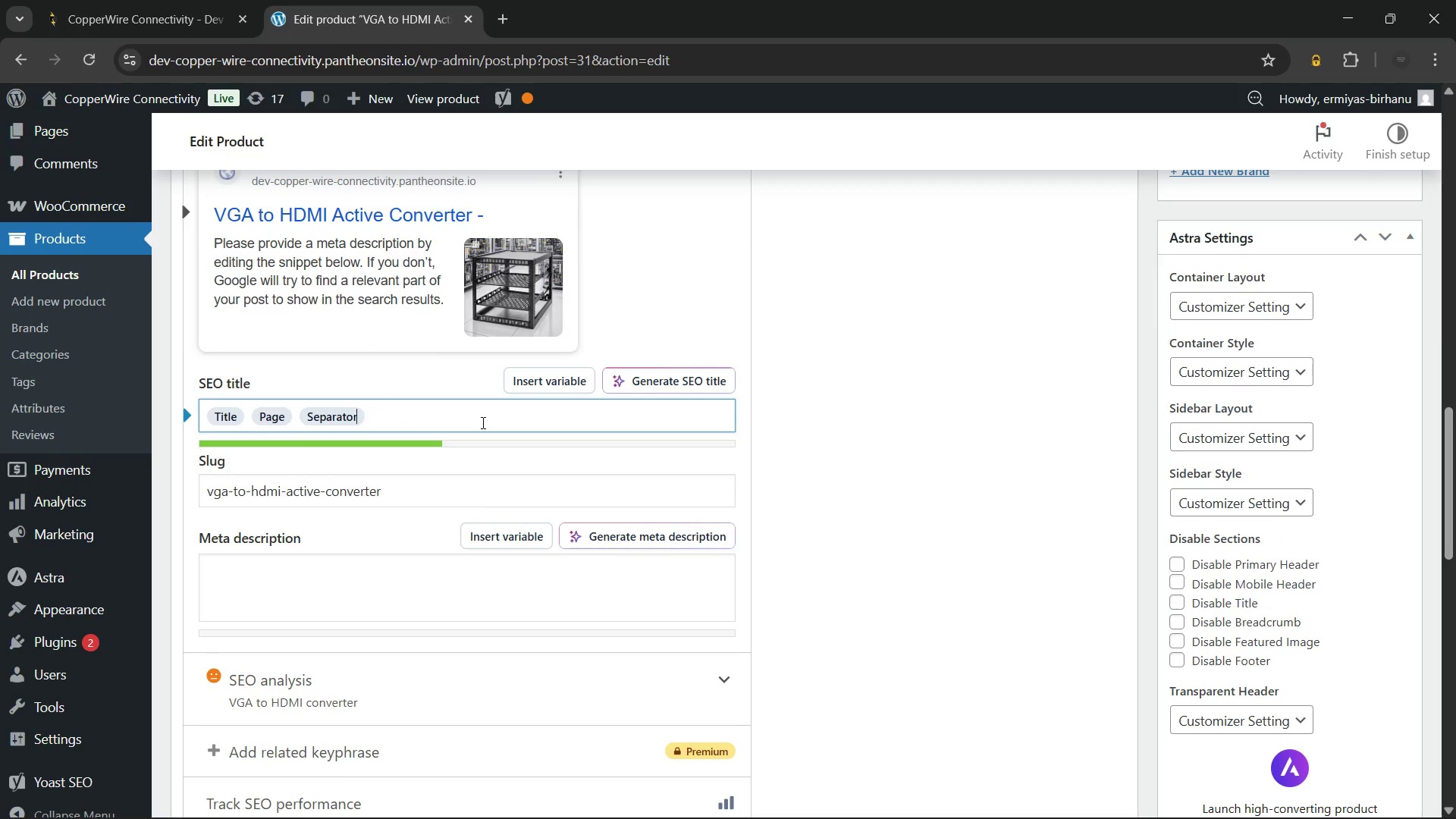 
key(Backspace)
 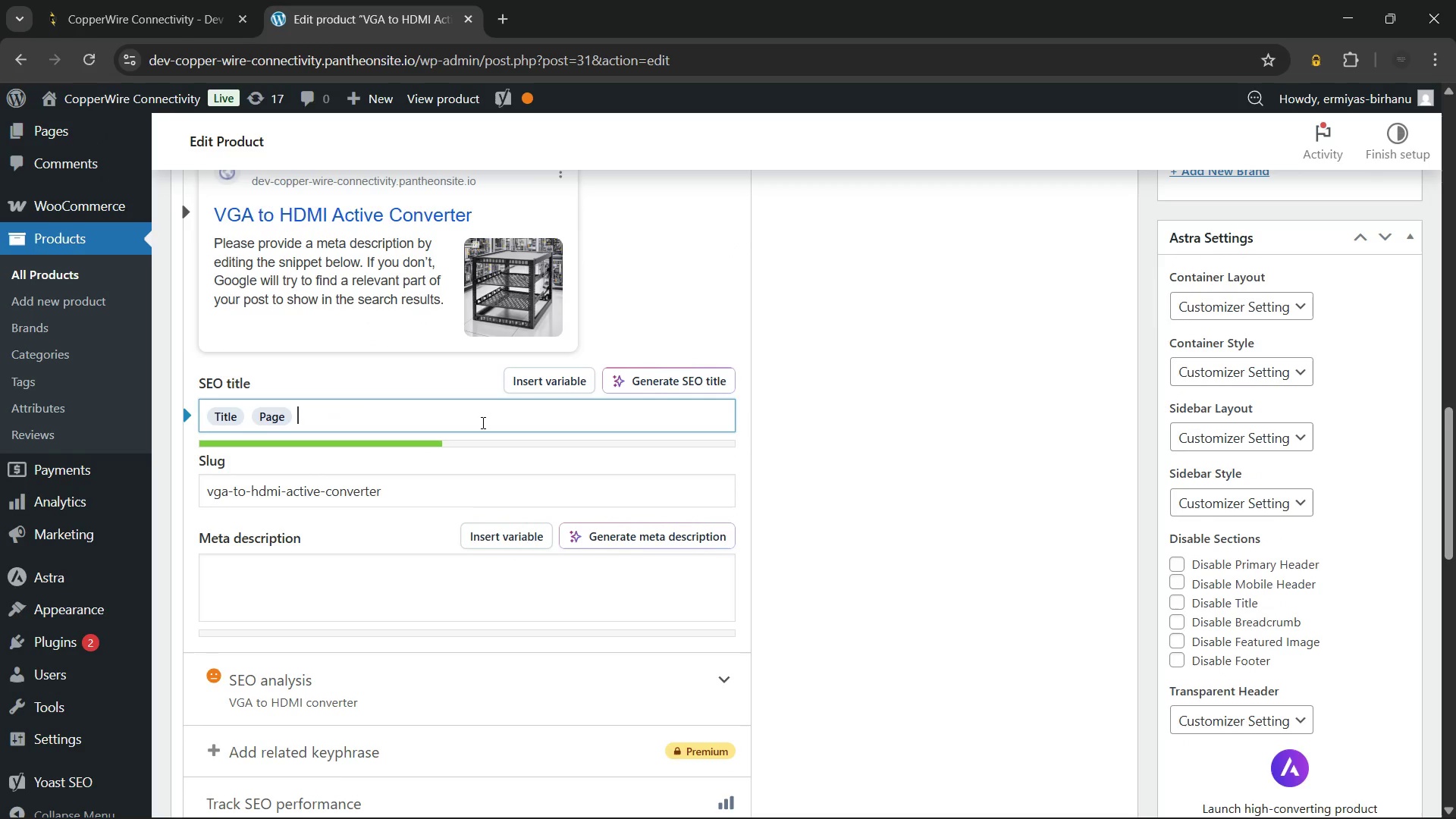 
key(Backspace)
 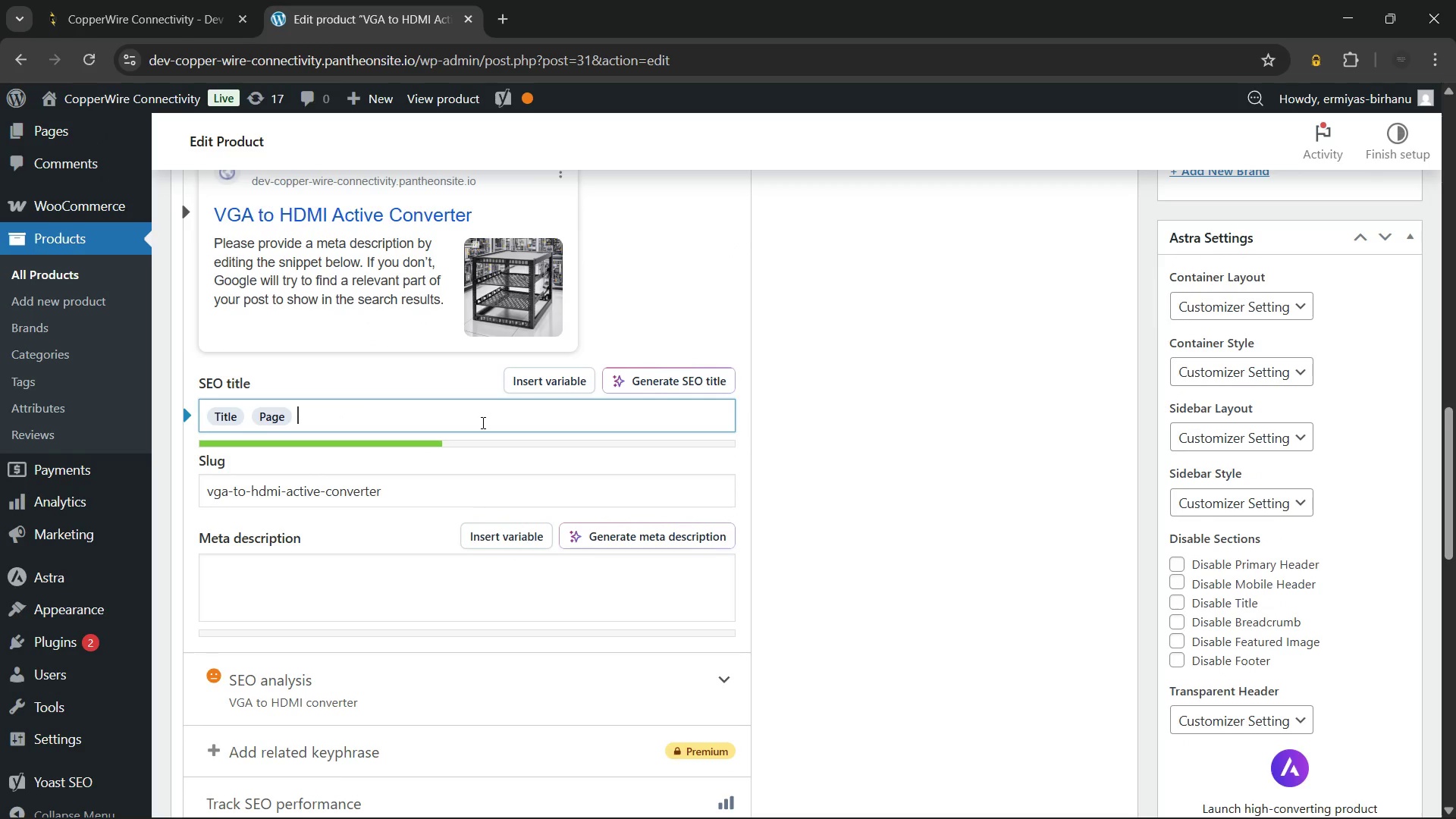 
key(Backspace)
 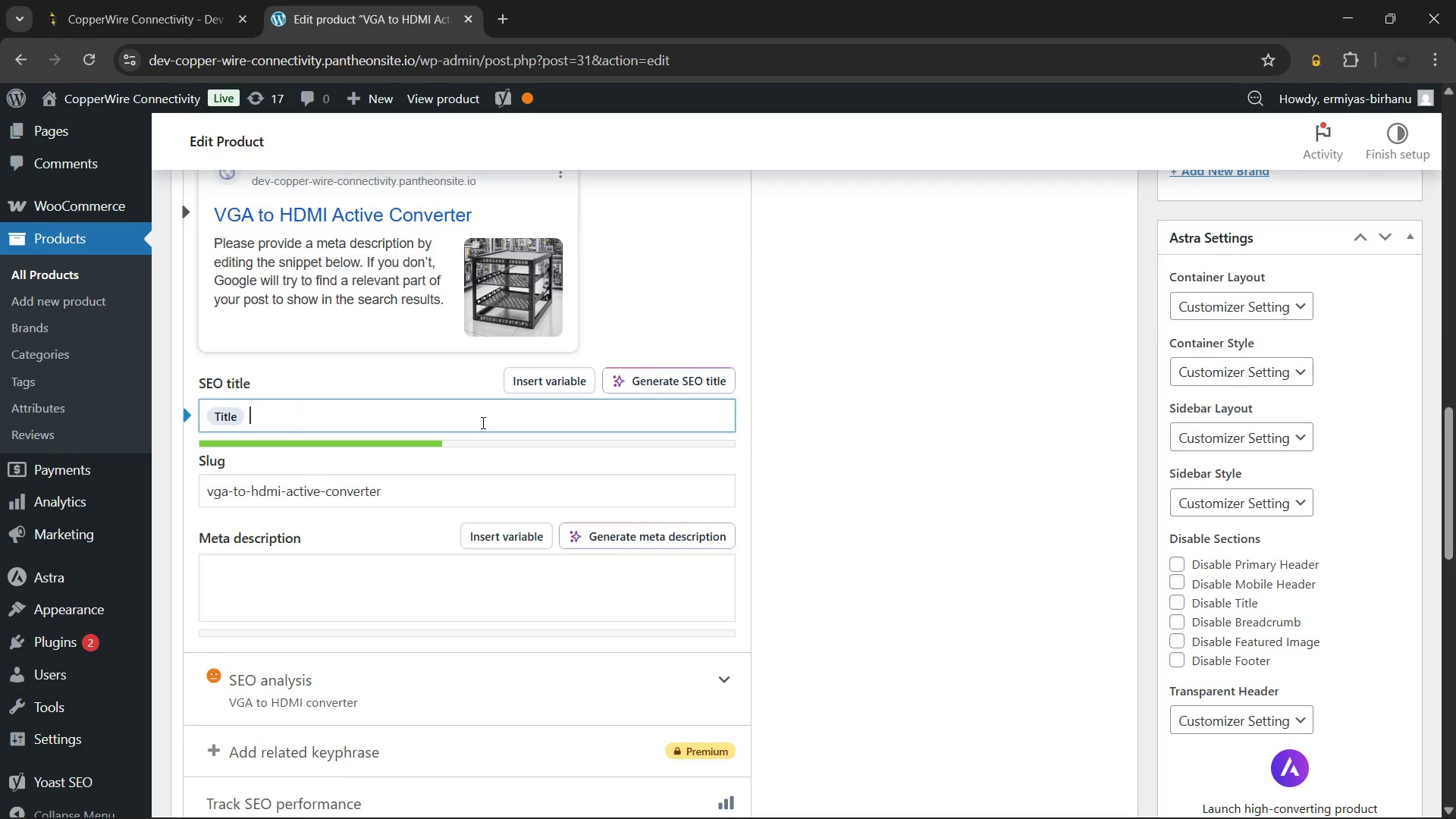 
key(Backspace)
 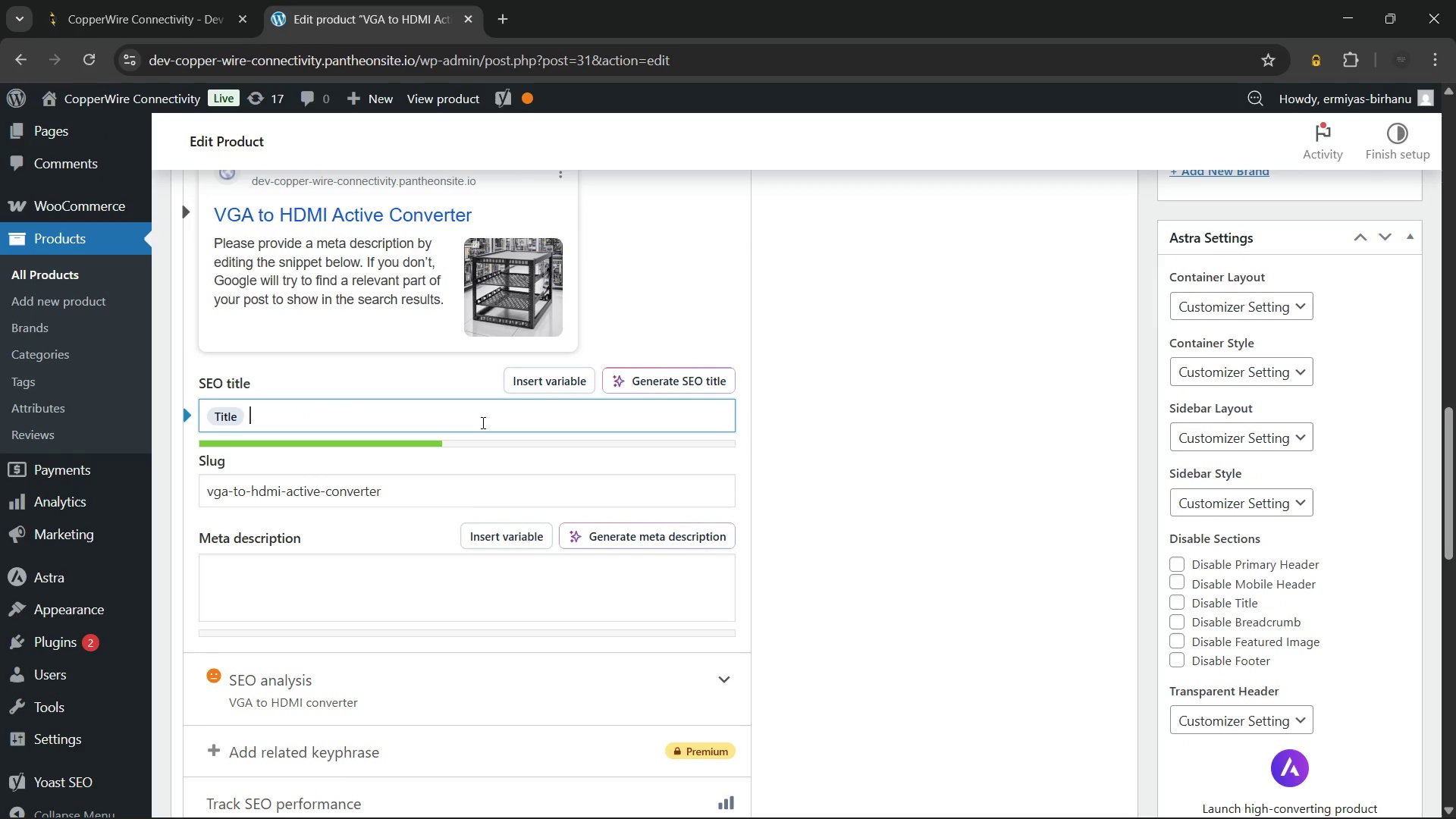 
key(Backspace)
 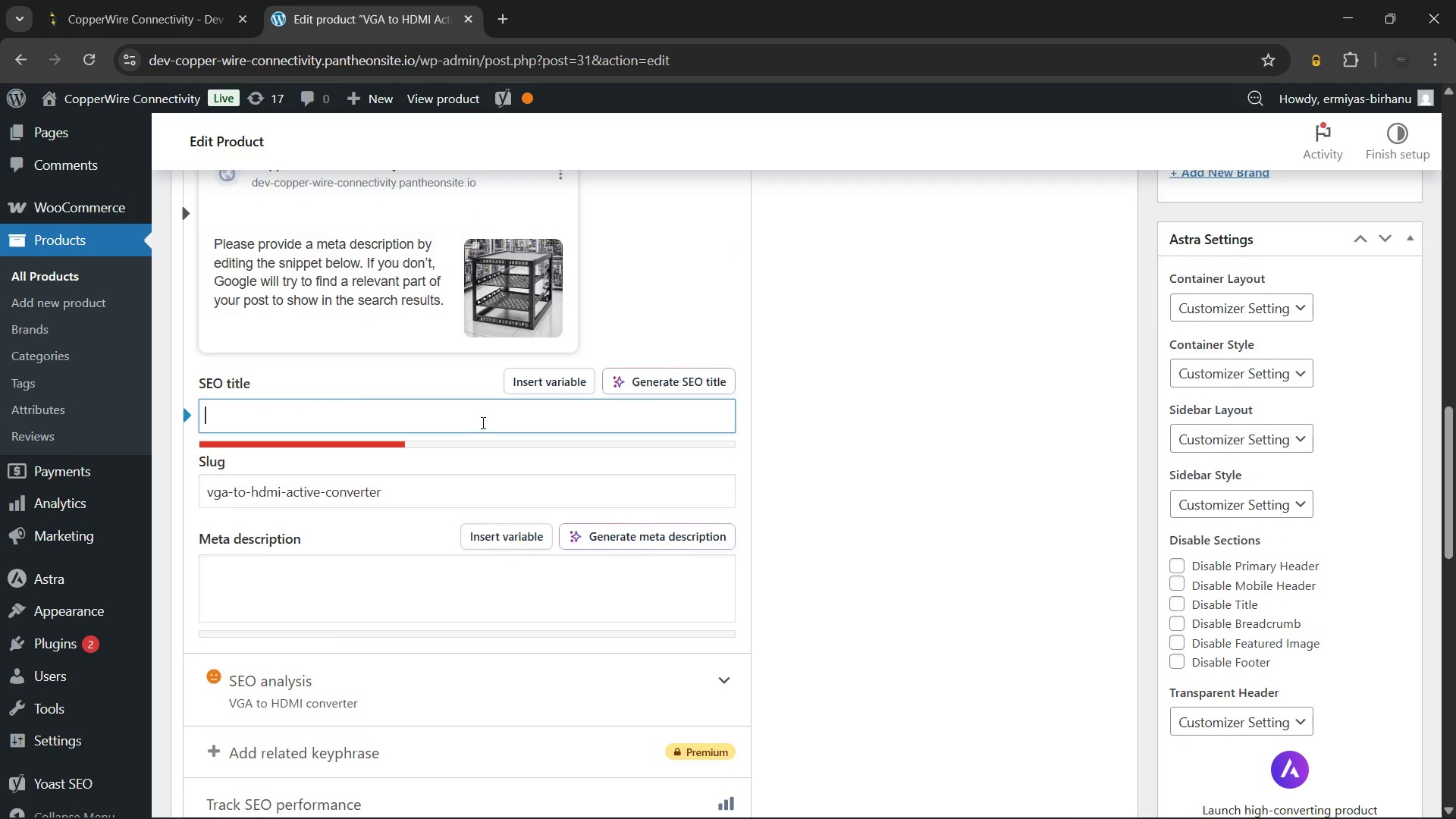 
key(Backspace)
 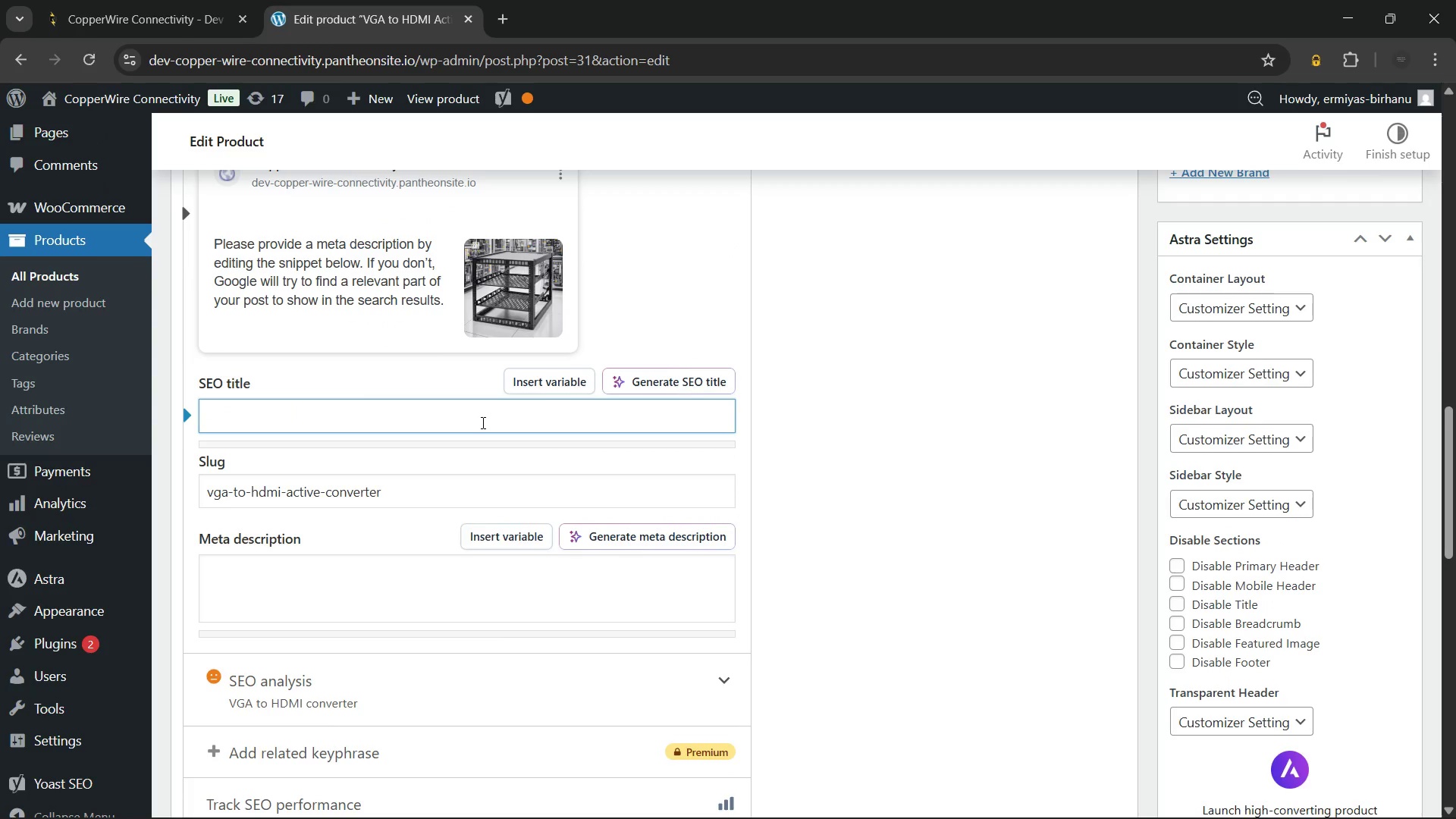 
type(VGA to HDMI Active Converter | Active Signal Adapter Hardware)
 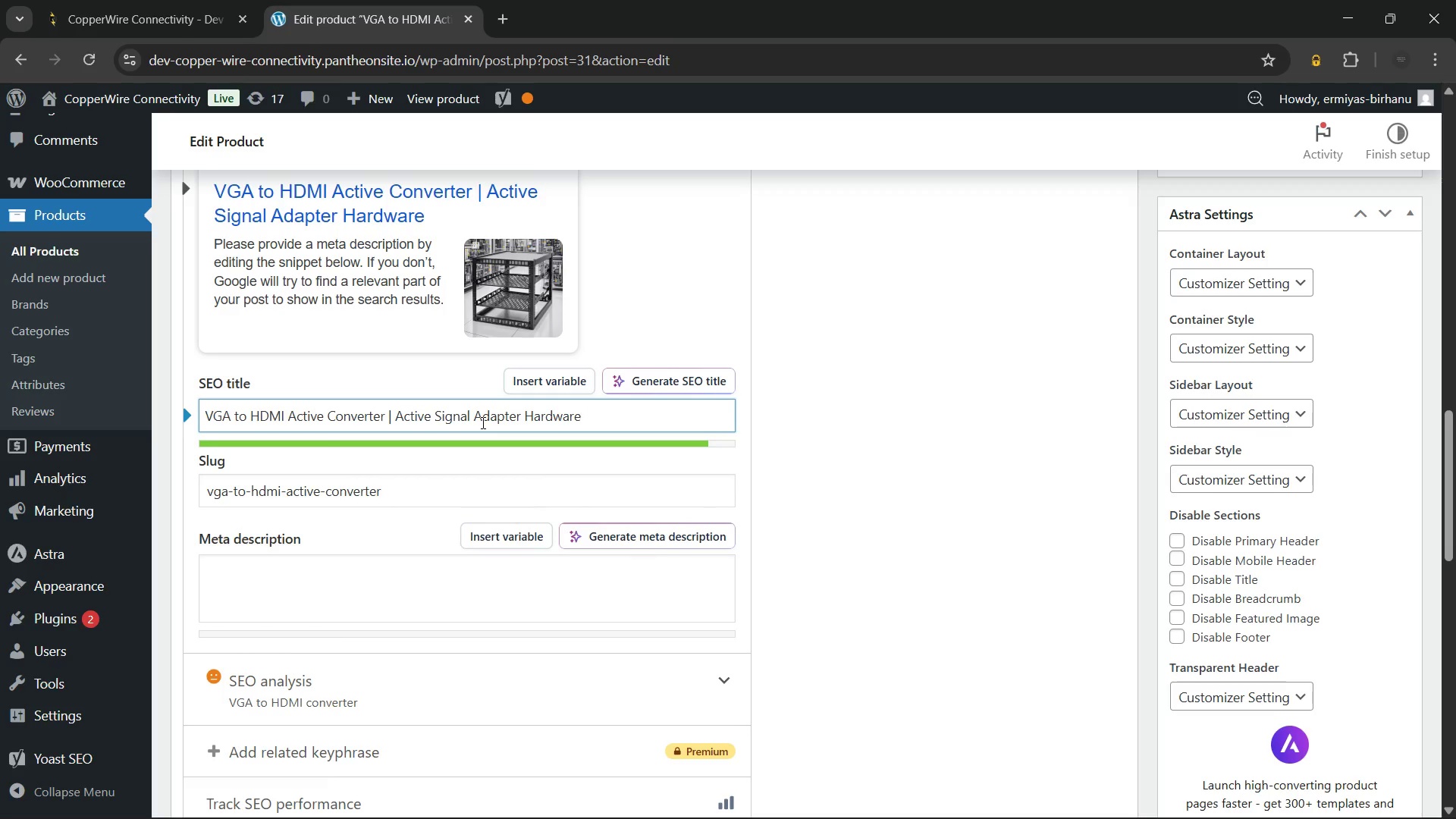 
left_click([313, 586])
 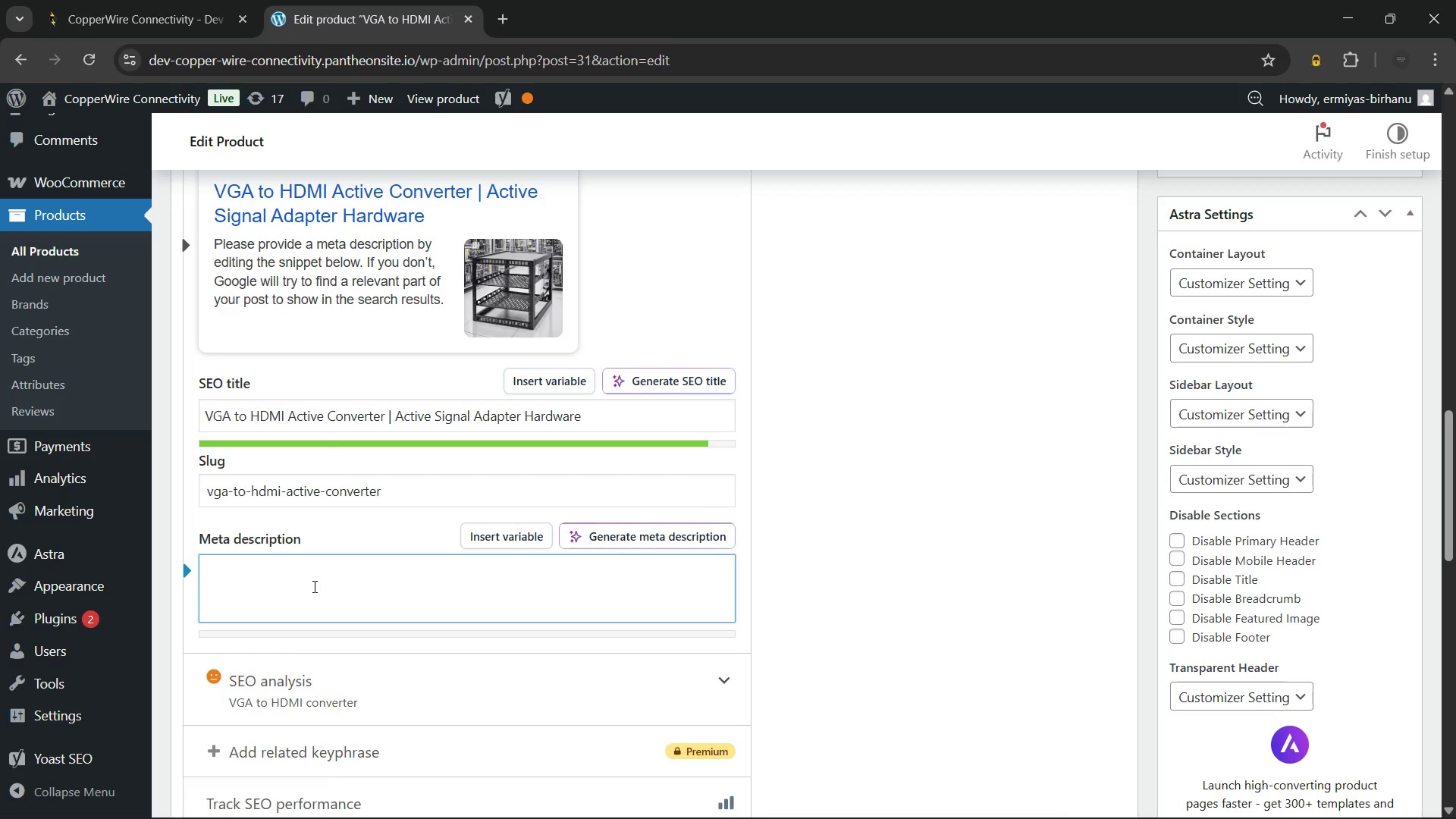 
wait(21.92)
 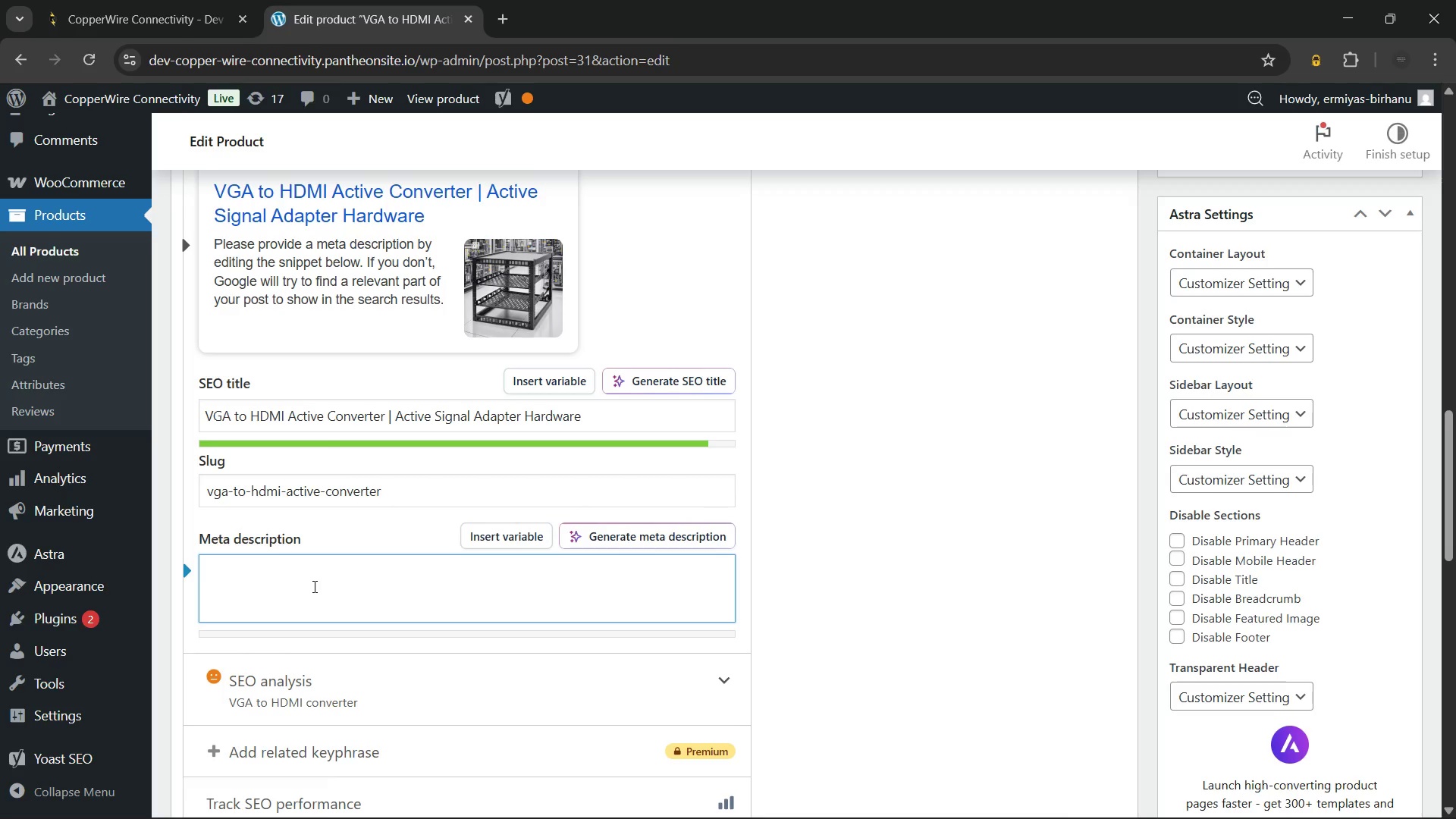 
left_click([369, 520])
 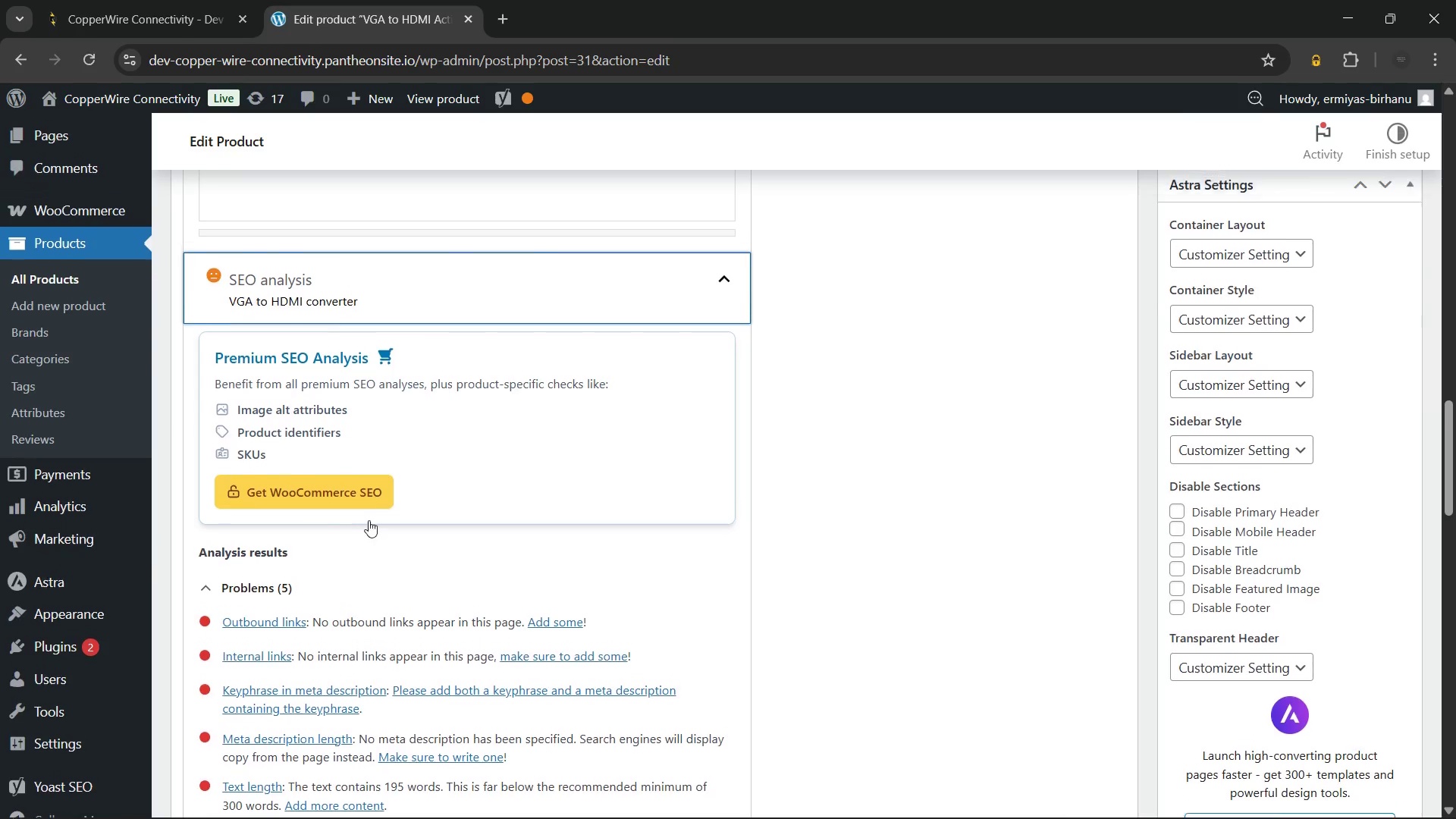 
wait(5.67)
 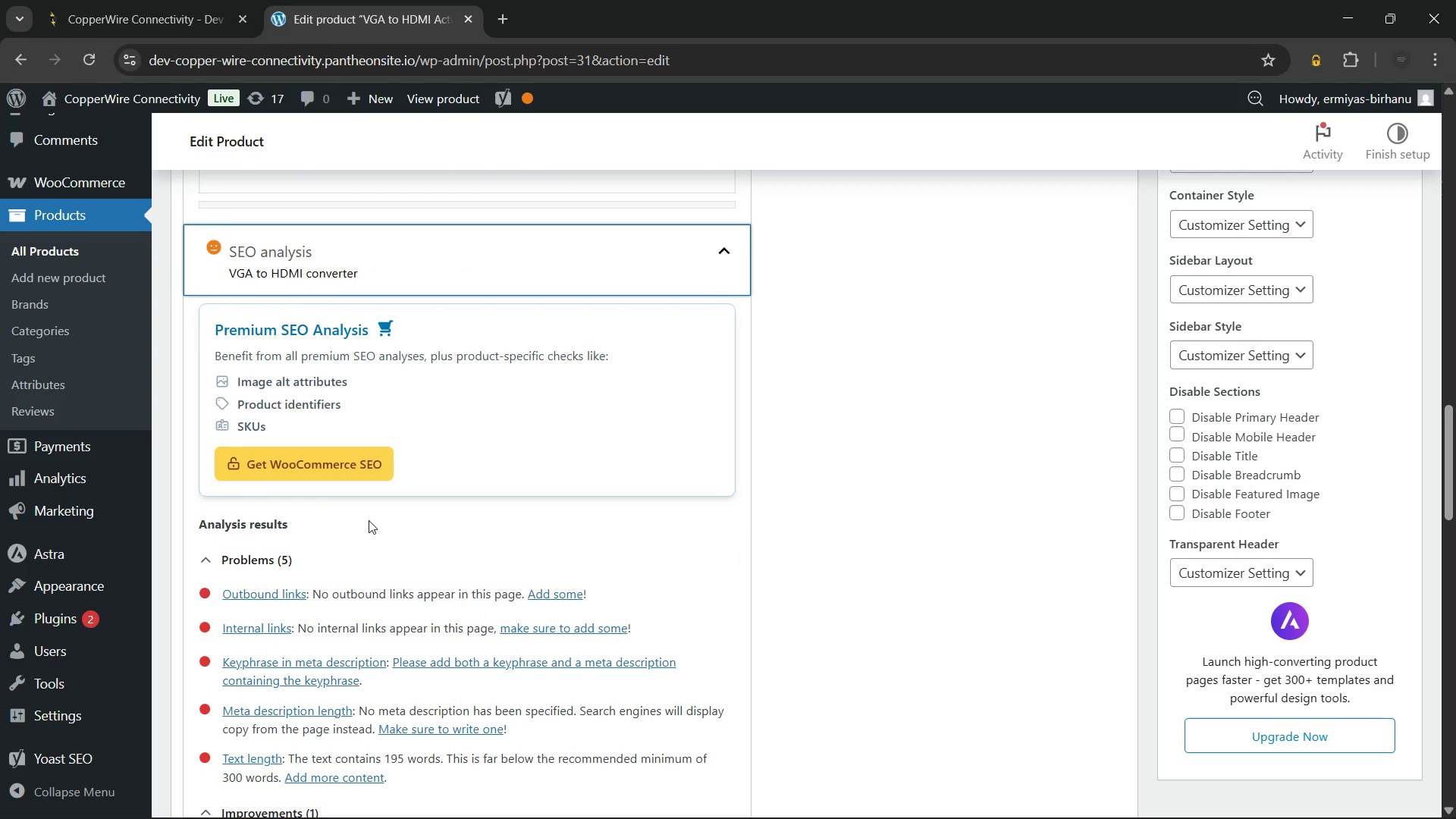 
left_click([356, 523])
 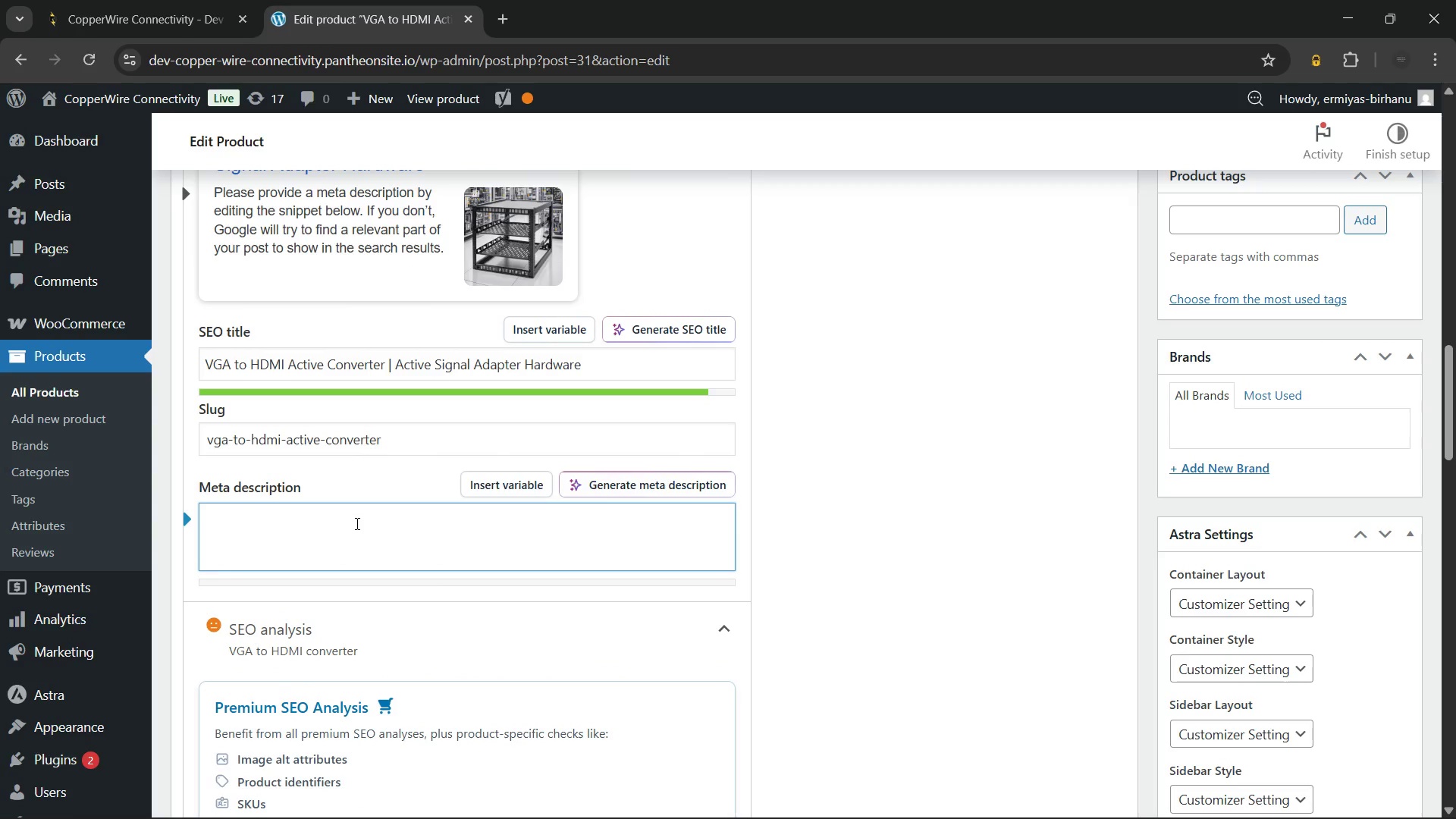 
wait(5.81)
 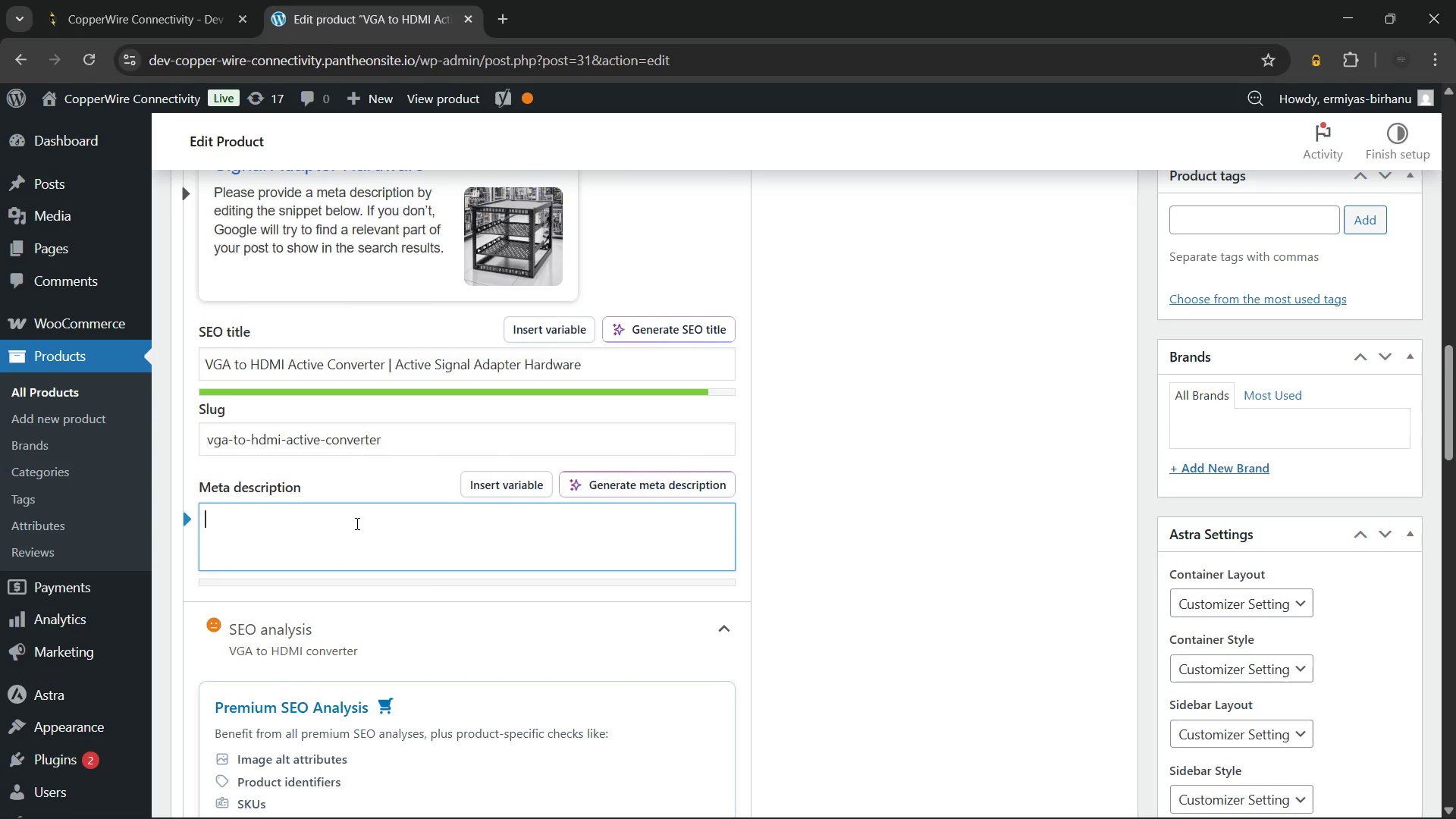 
type(Buy the active VGA to HDMI converter)
 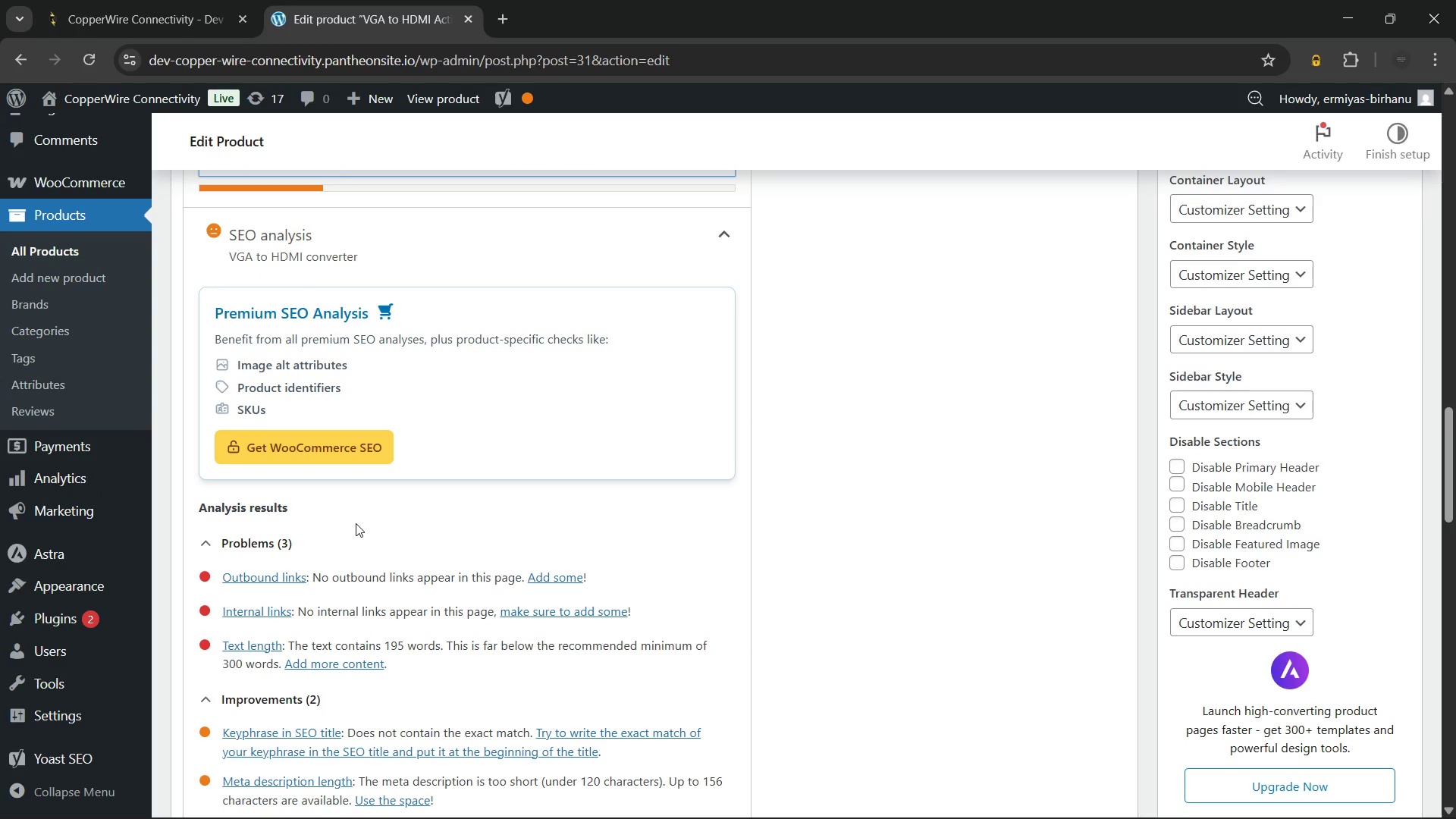 
wait(8.95)
 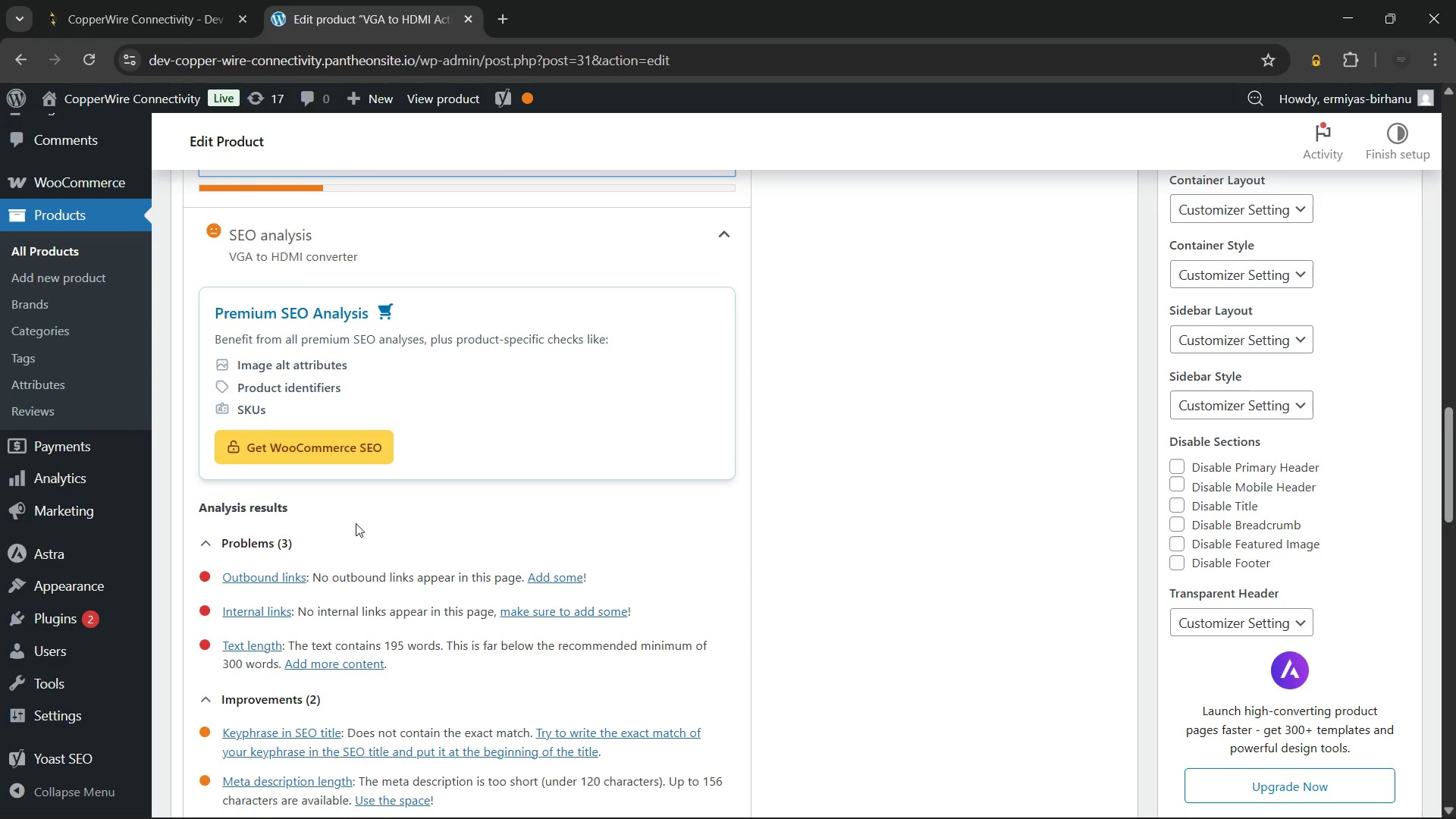 
type( with audio support. Connect legacy PCs to modr)
key(Backspace)
type(ern monitors. Order now for fat)
key(Backspace)
type(st dispatch)
 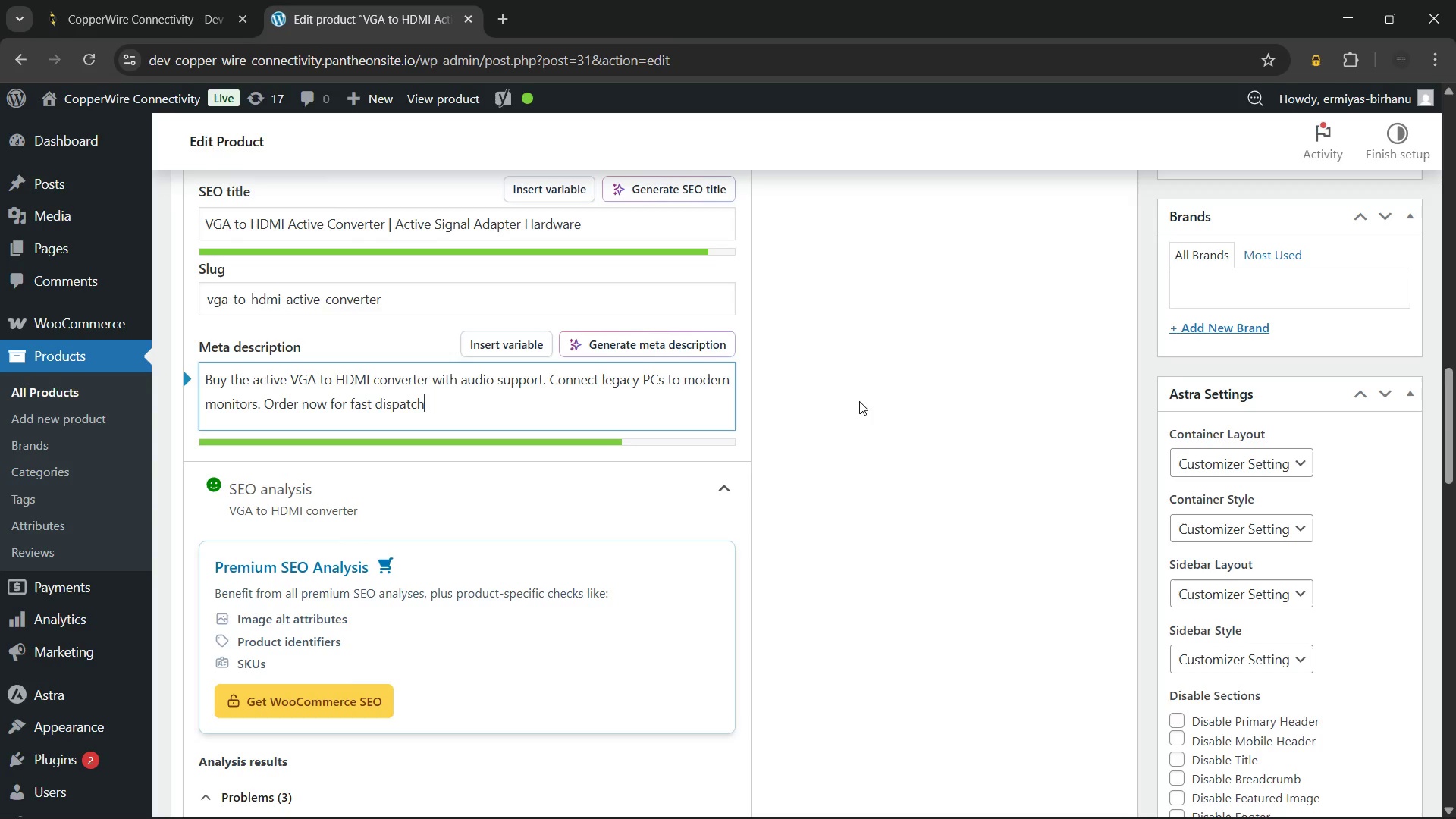 
wait(5.94)
 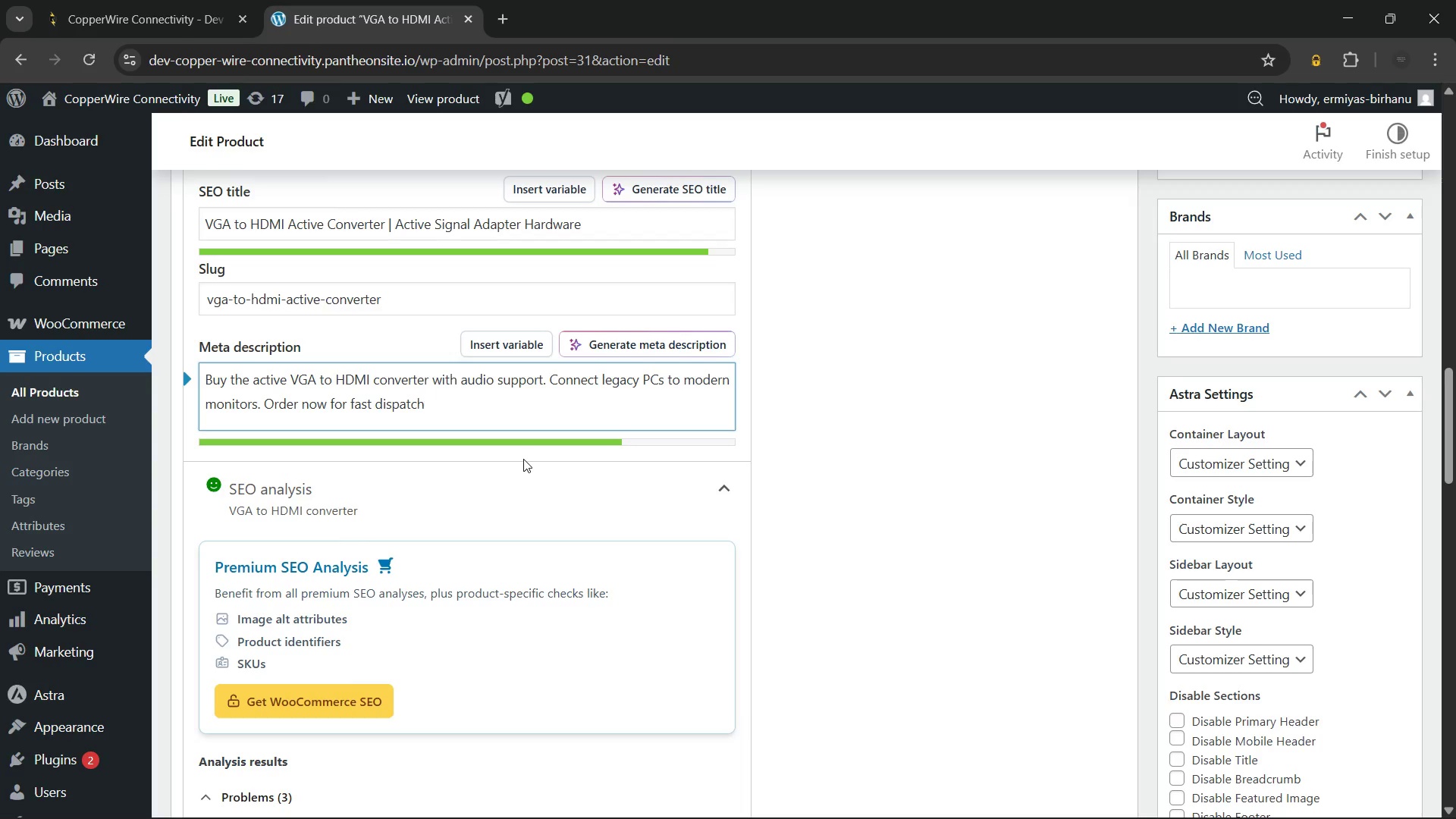 
key(Period)
 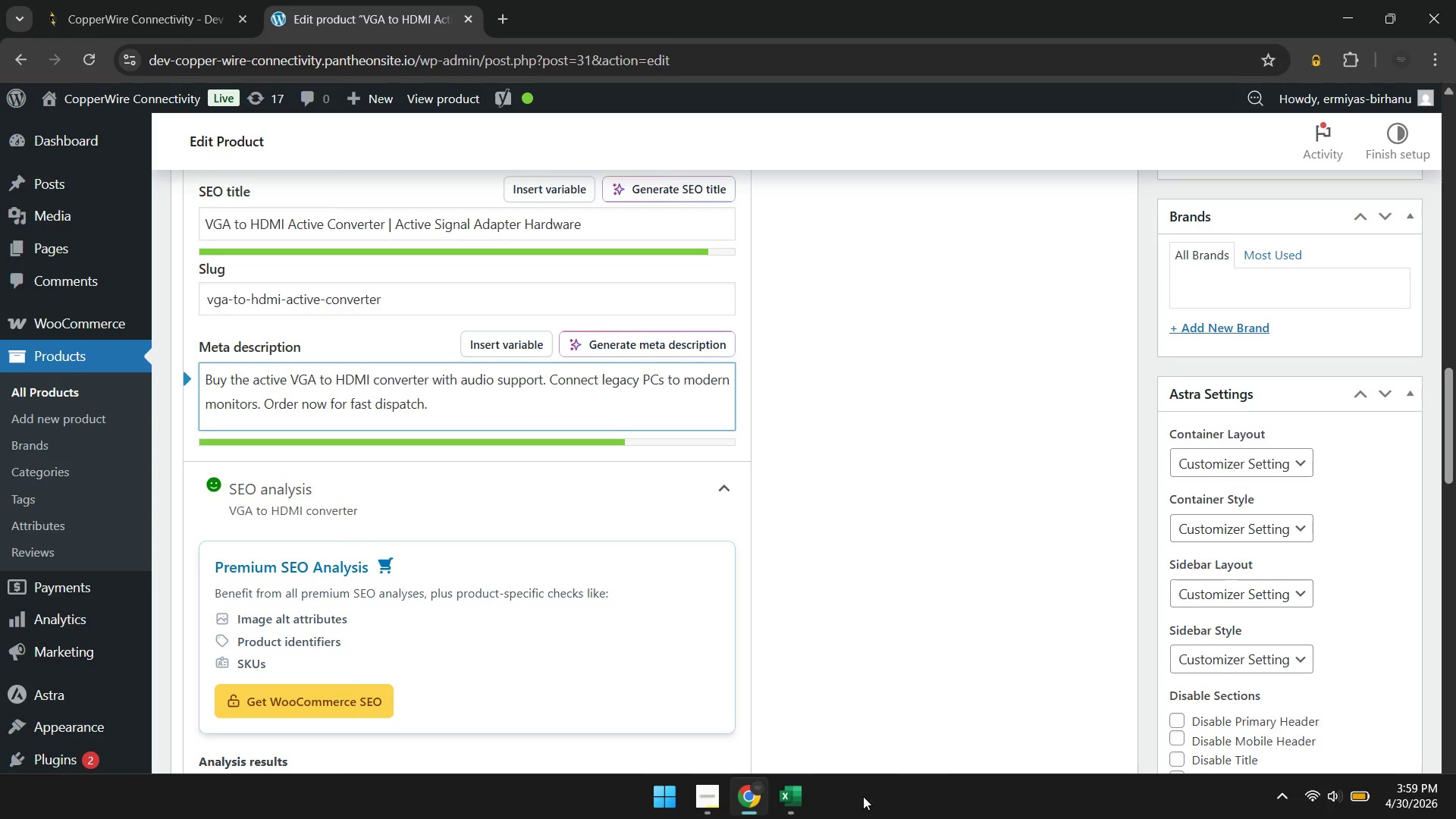 
left_click([788, 792])
 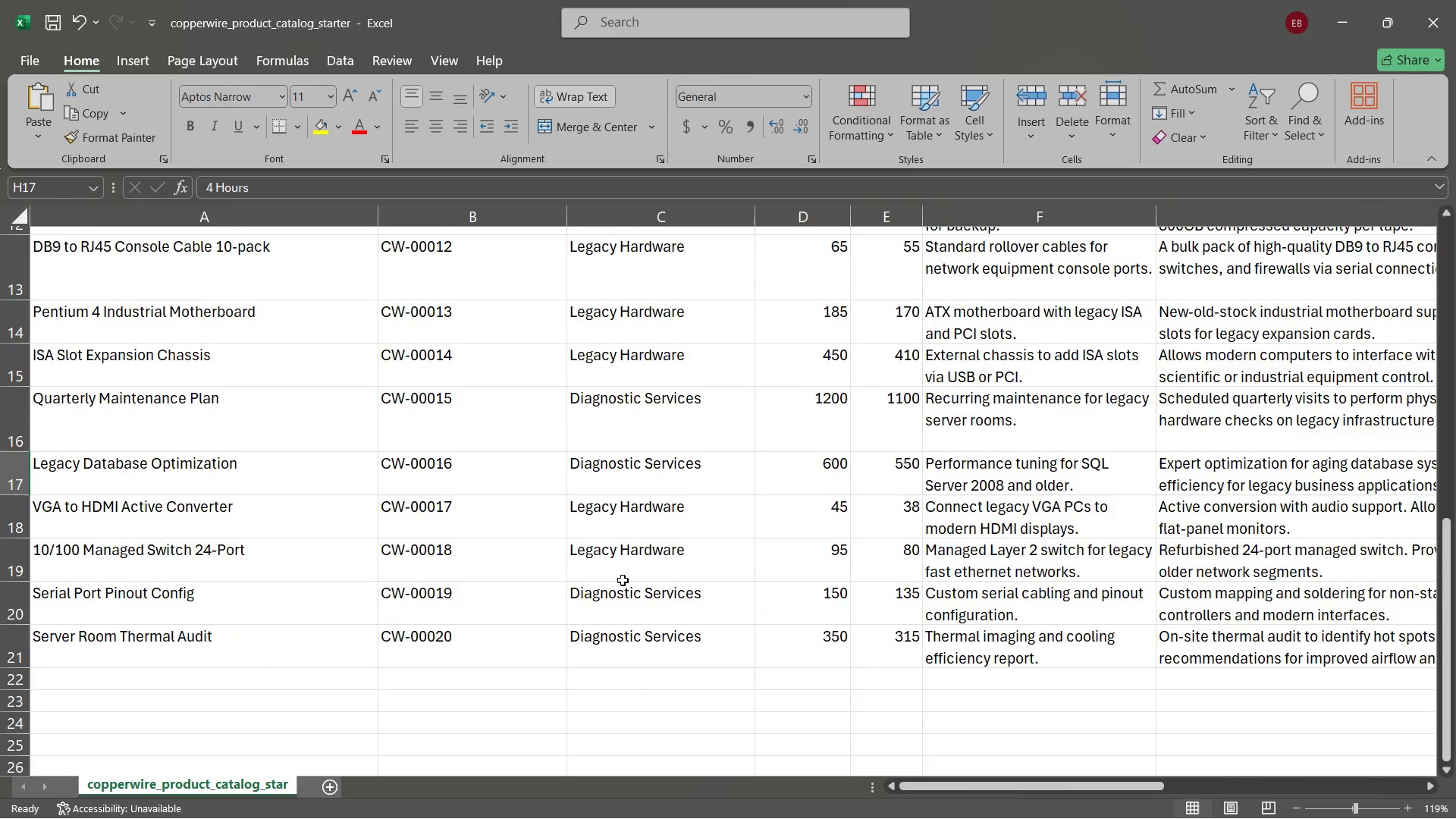 
left_click([272, 508])
 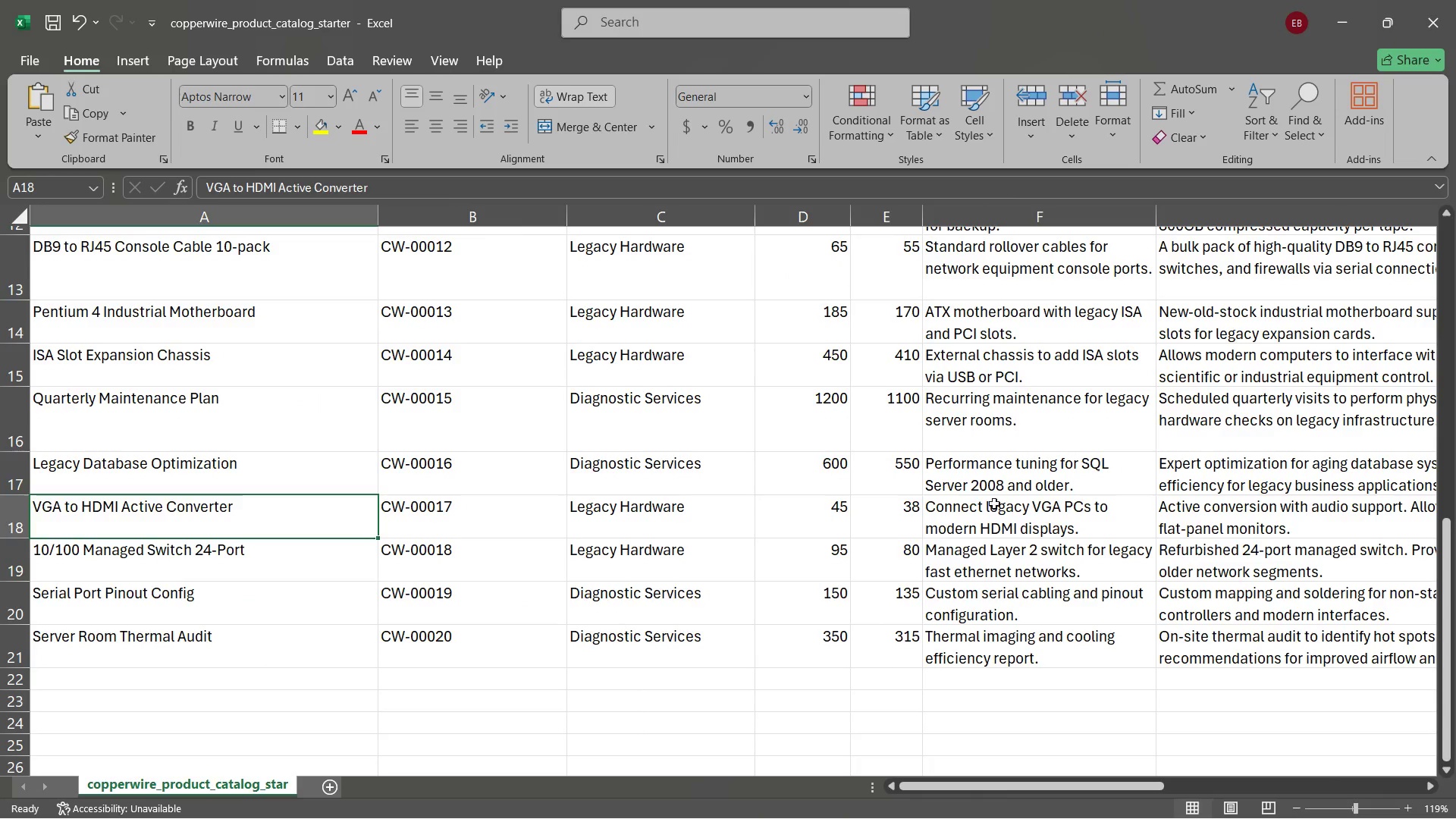 
left_click([999, 506])
 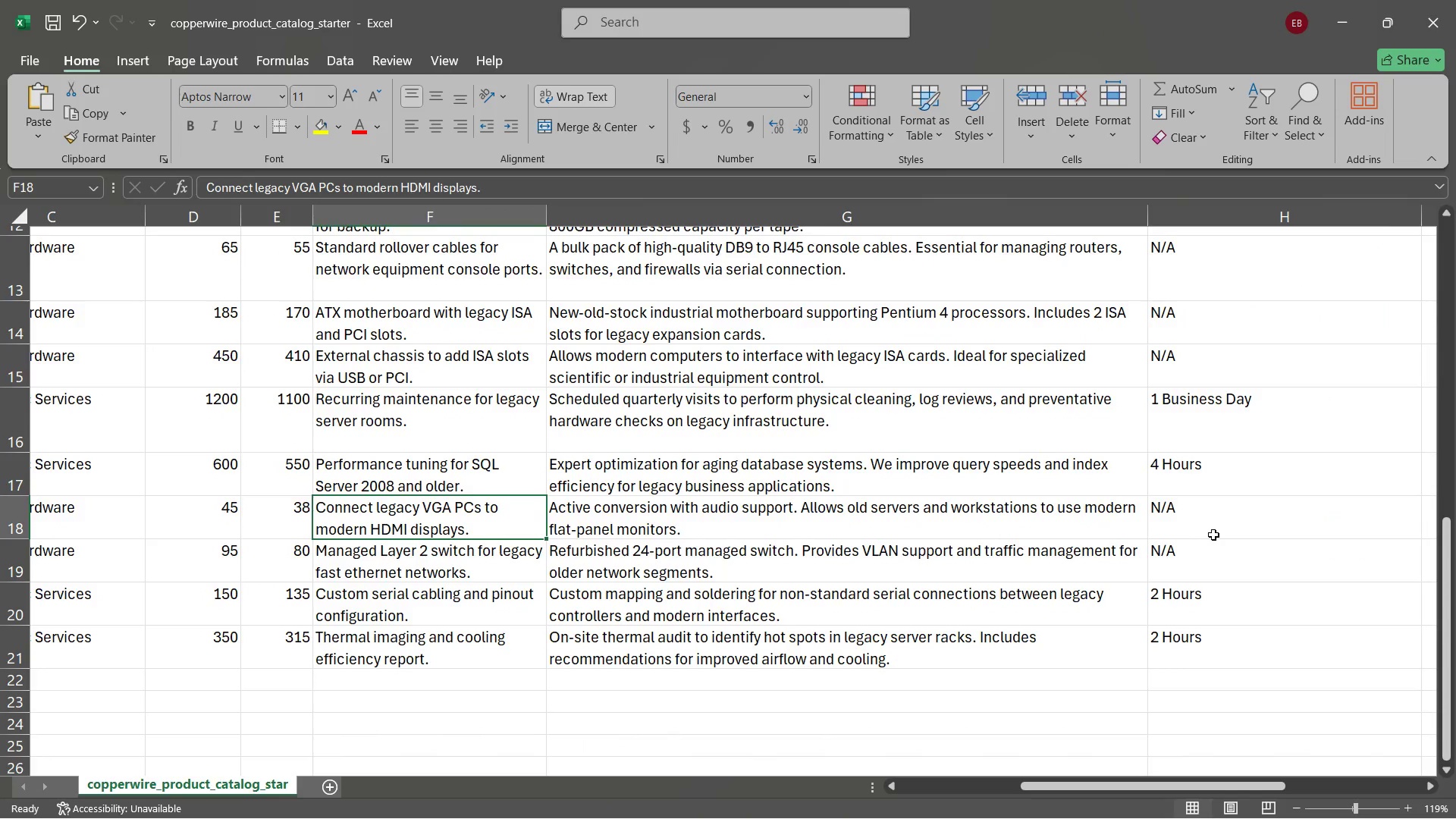 
left_click([1224, 520])
 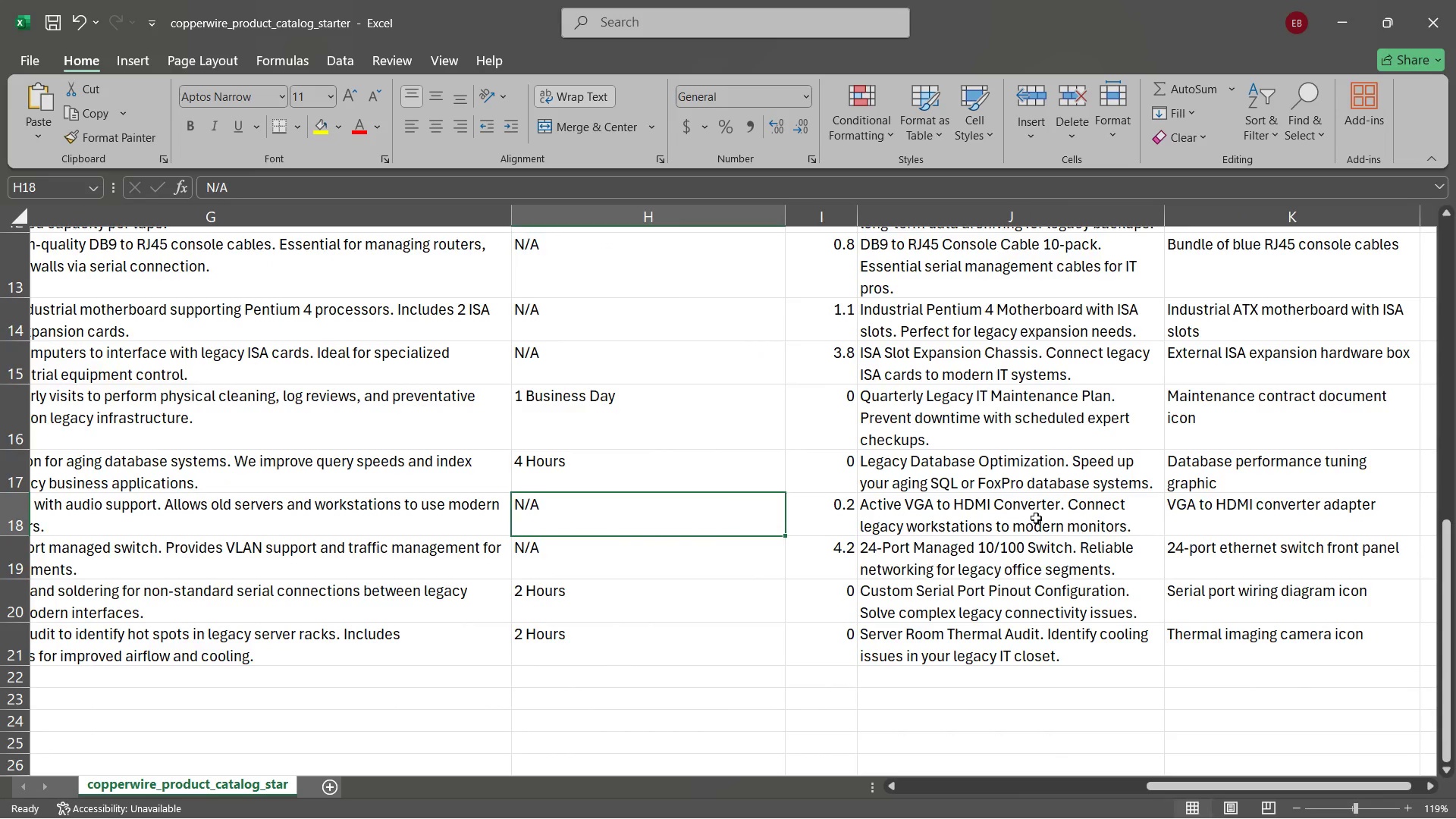 
left_click([1025, 518])
 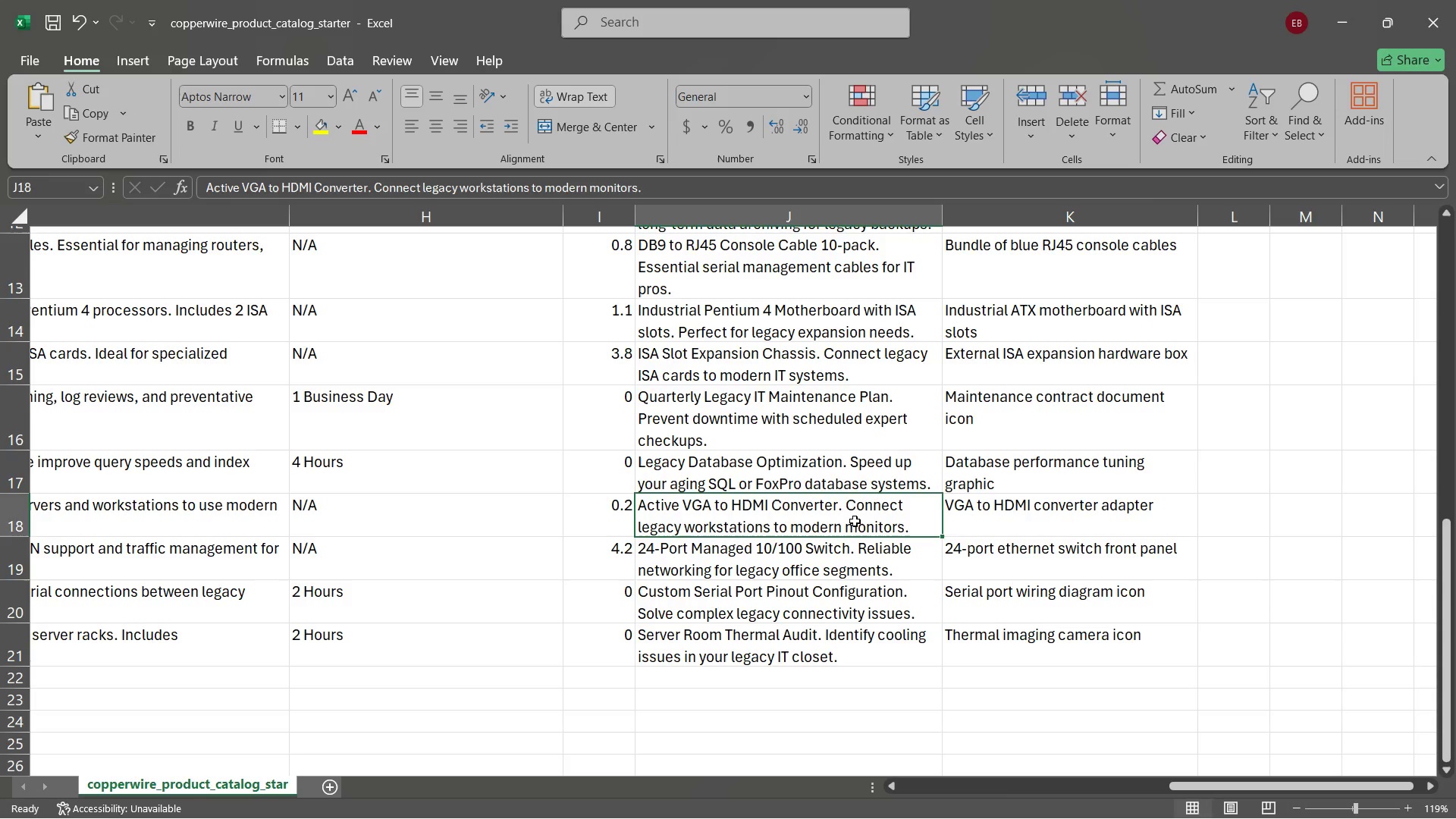 
wait(22.59)
 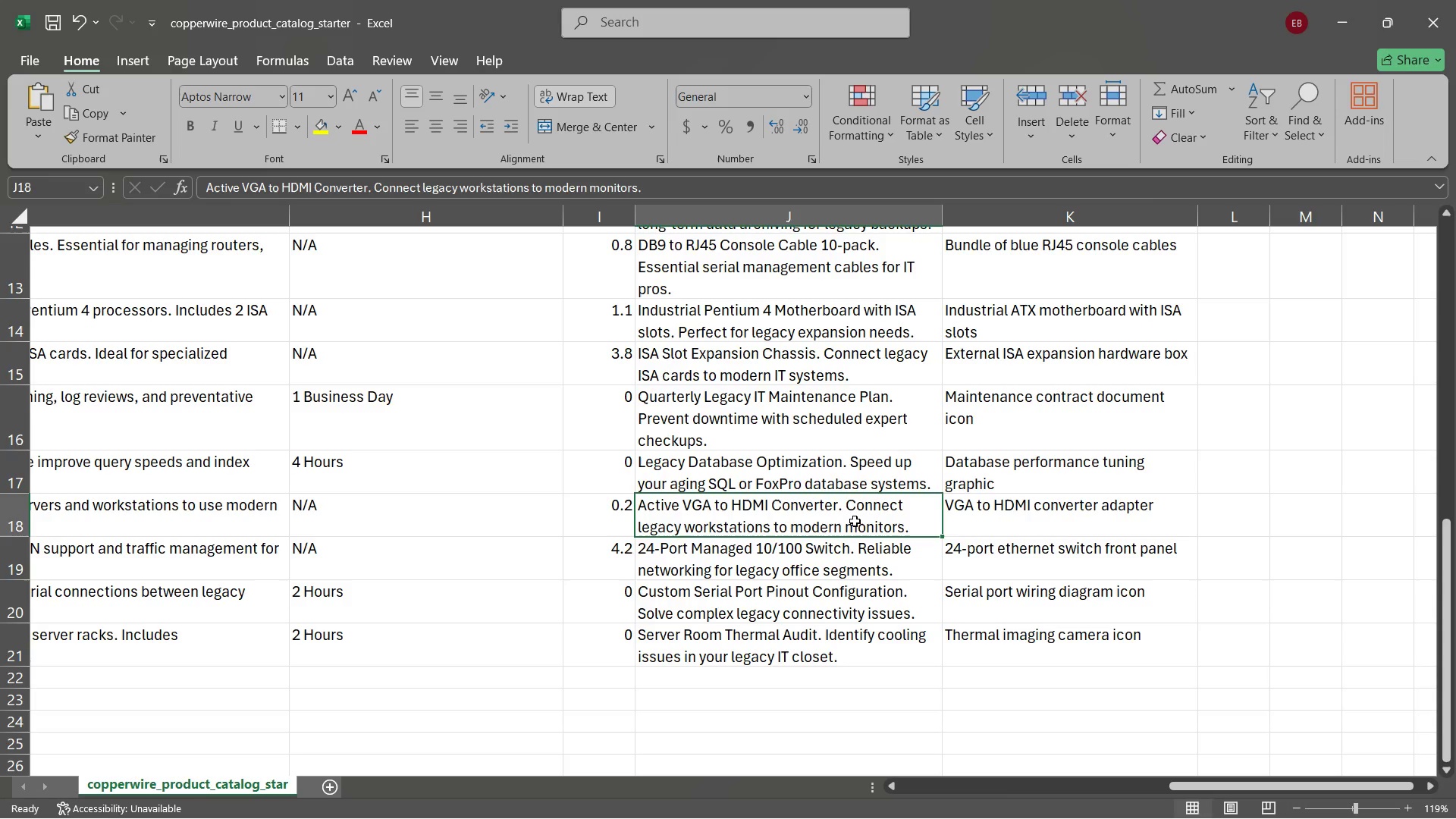 
left_click([749, 808])
 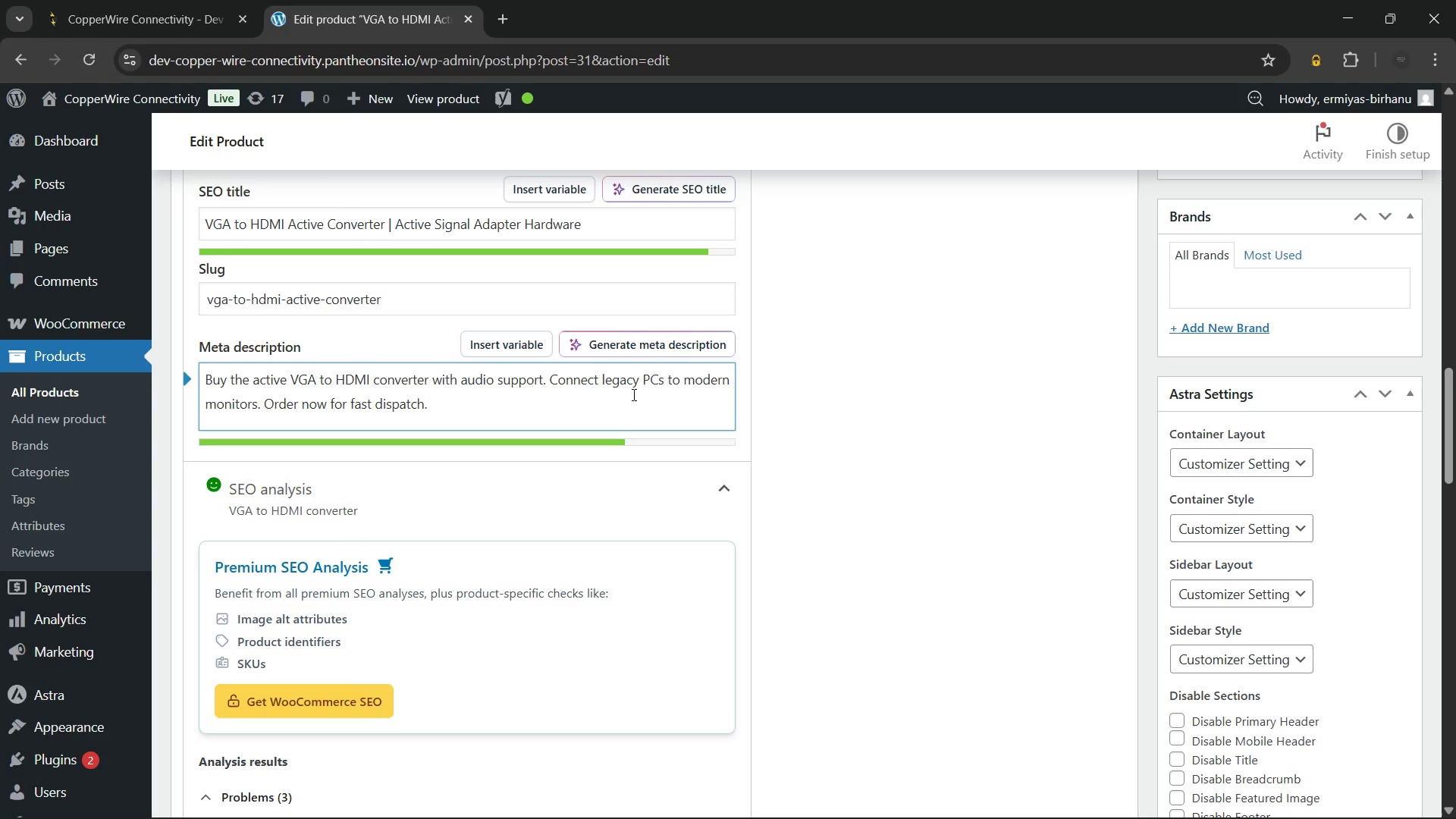 
left_click([666, 382])
 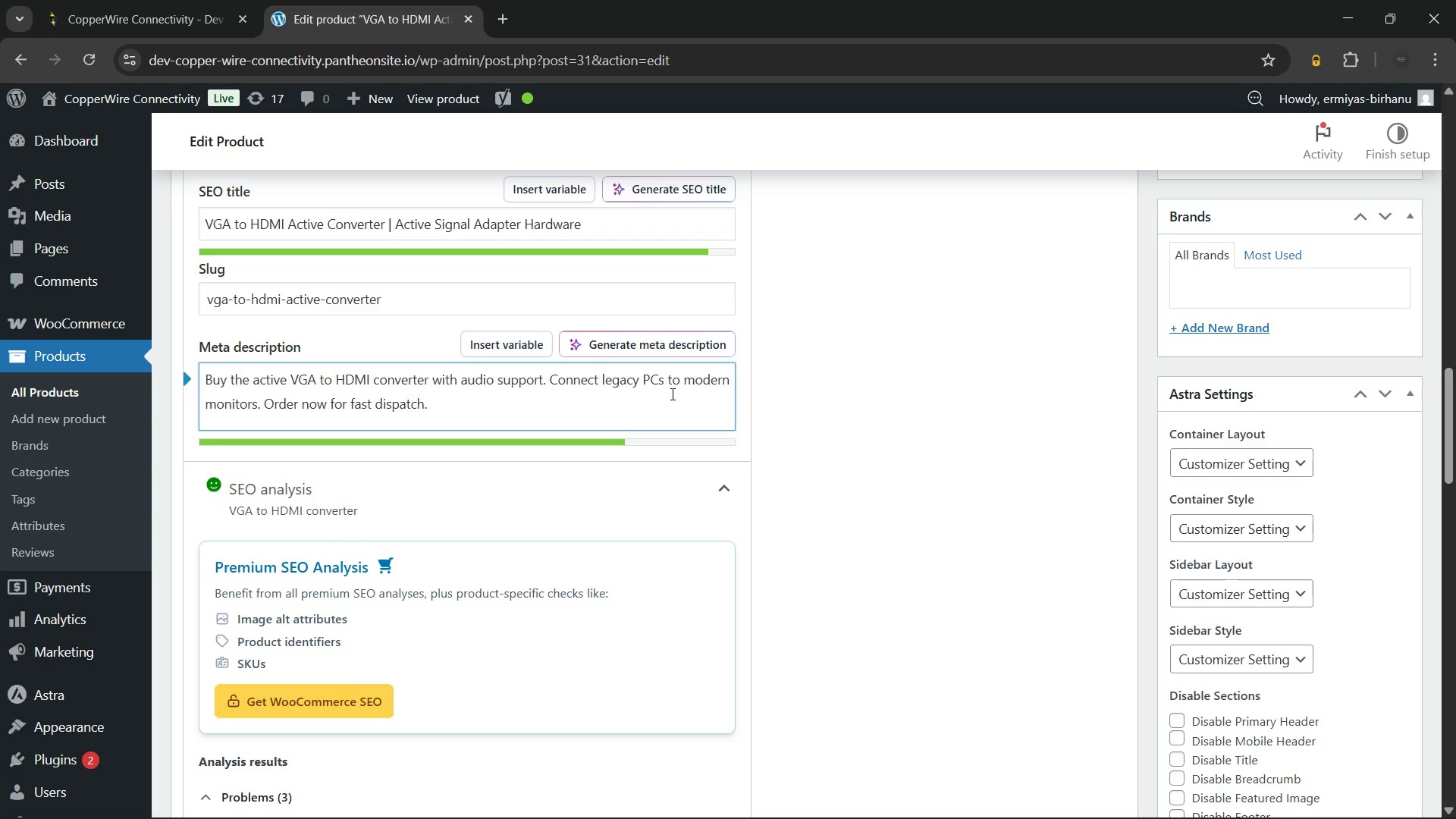 
key(ArrowLeft)
 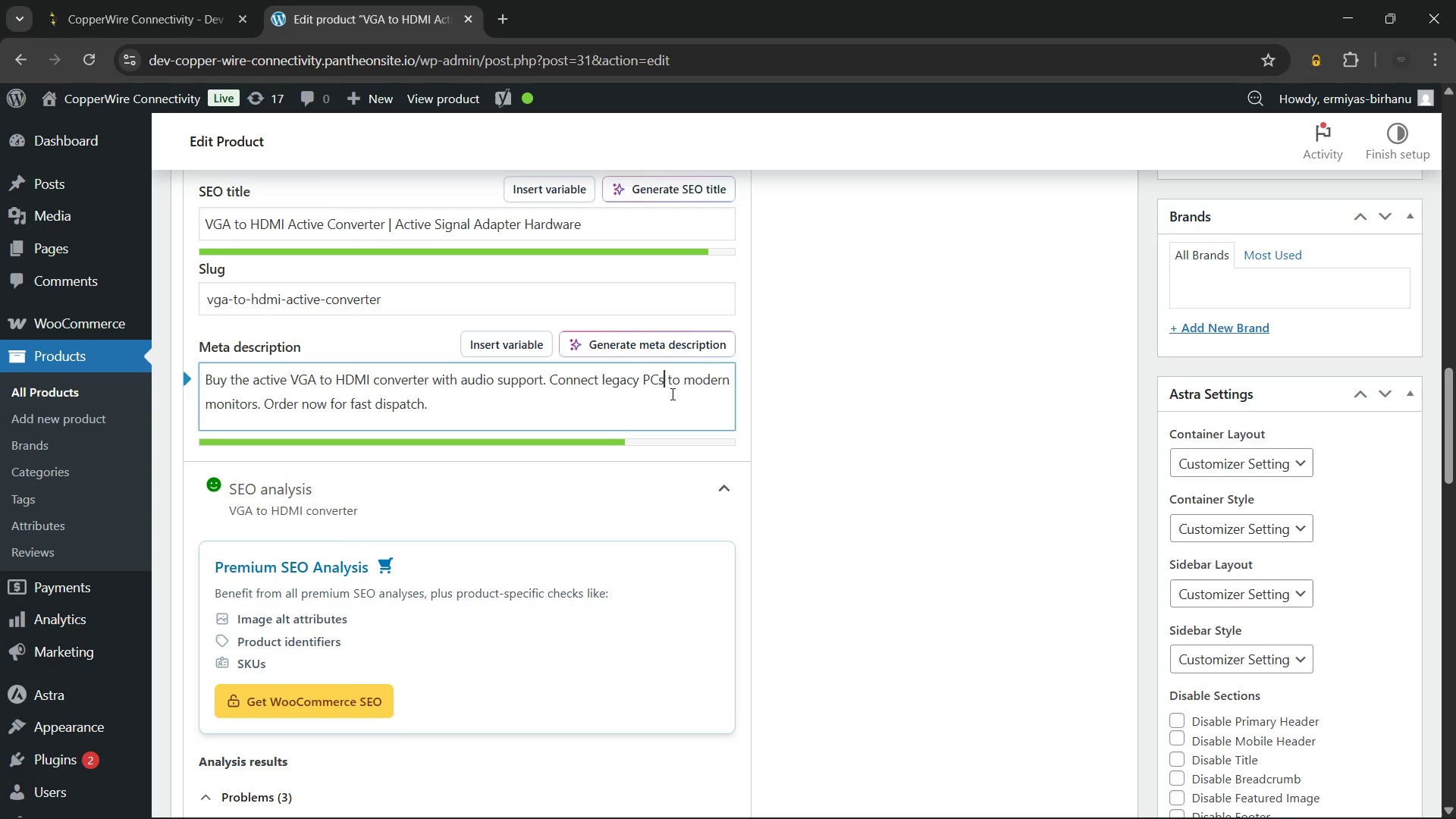 
key(Backspace)
key(Backspace)
key(Backspace)
type(workstation)
 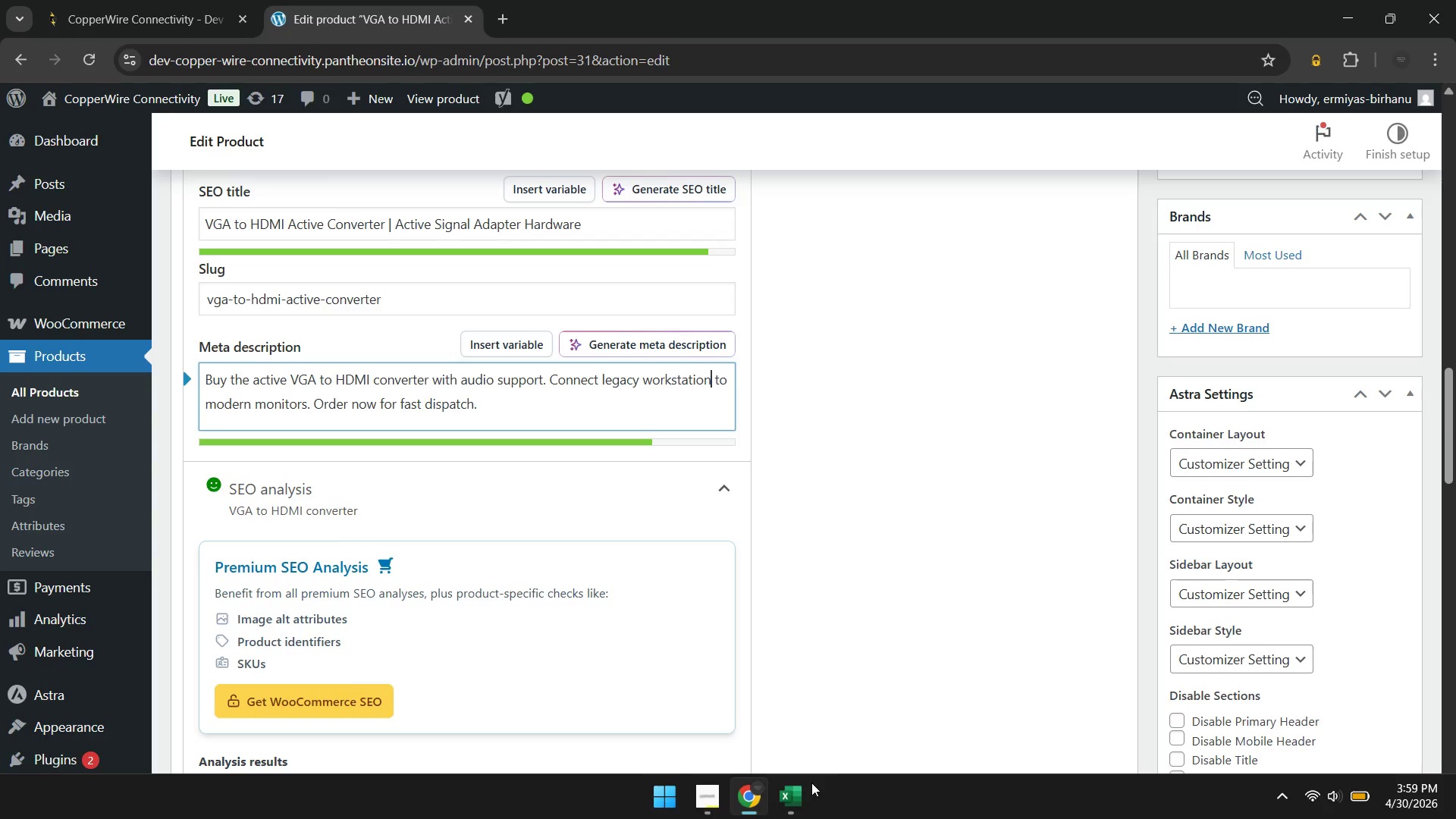 
left_click([795, 801])
 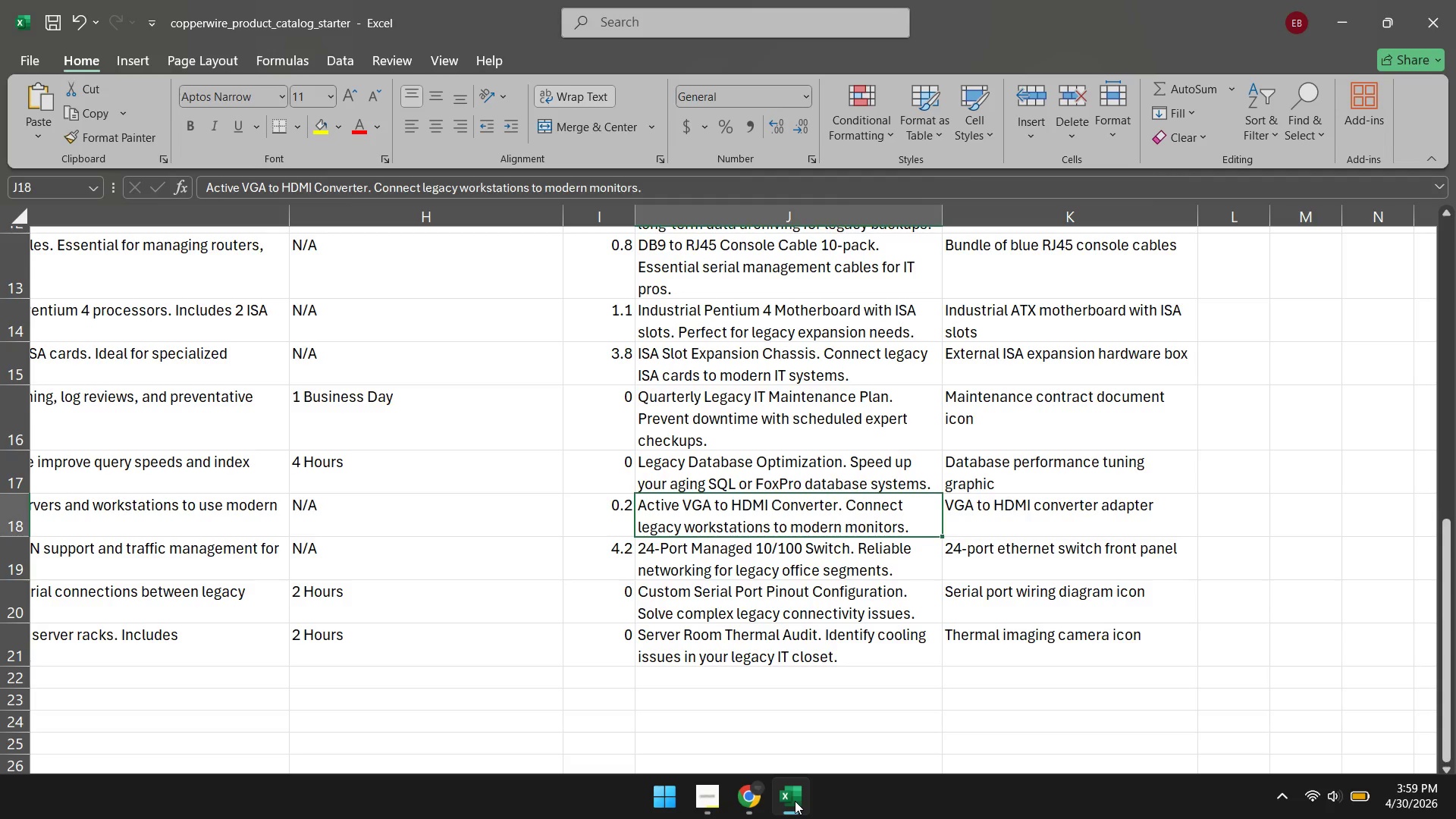 
left_click([755, 796])
 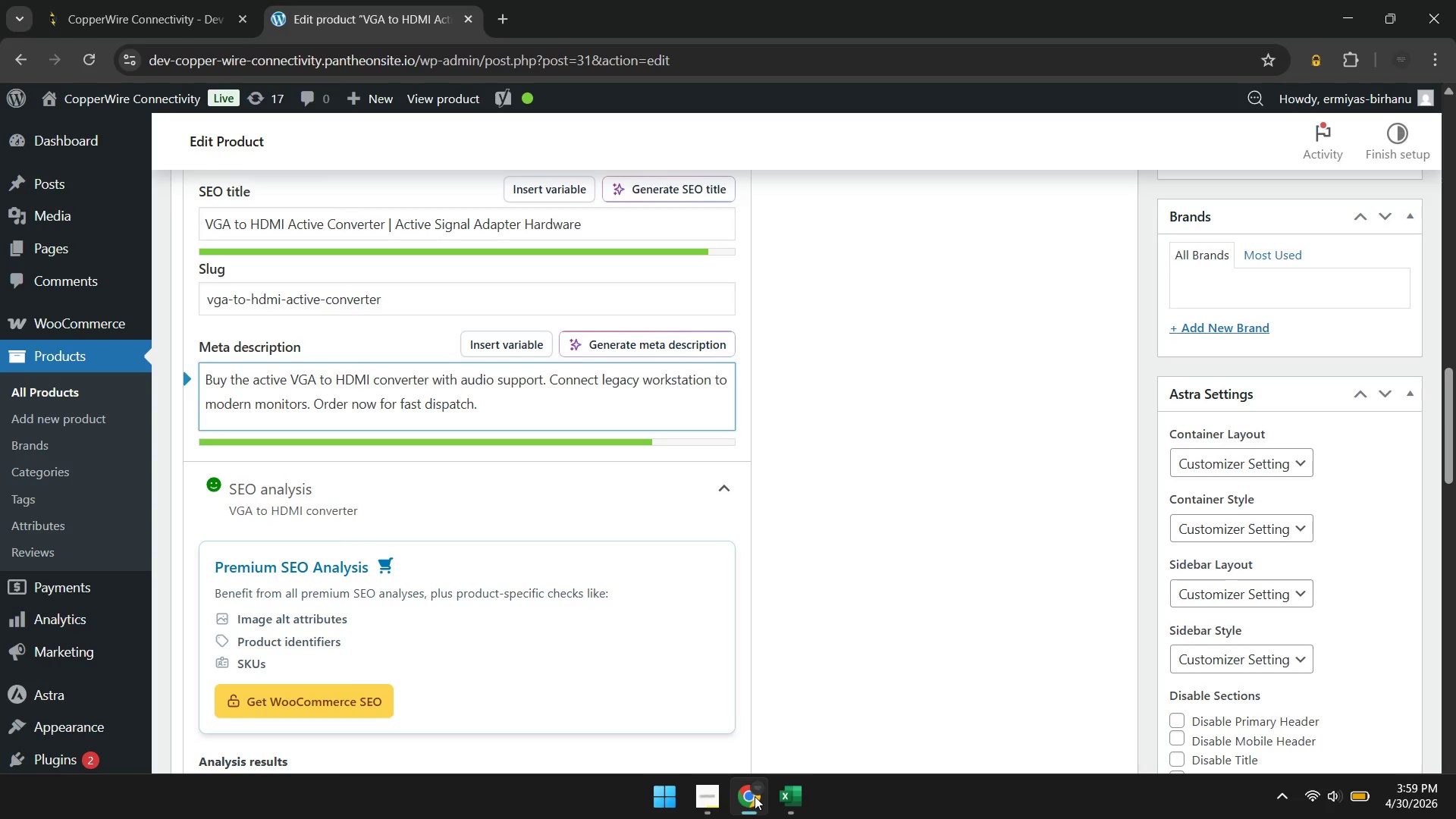 
key(S)
 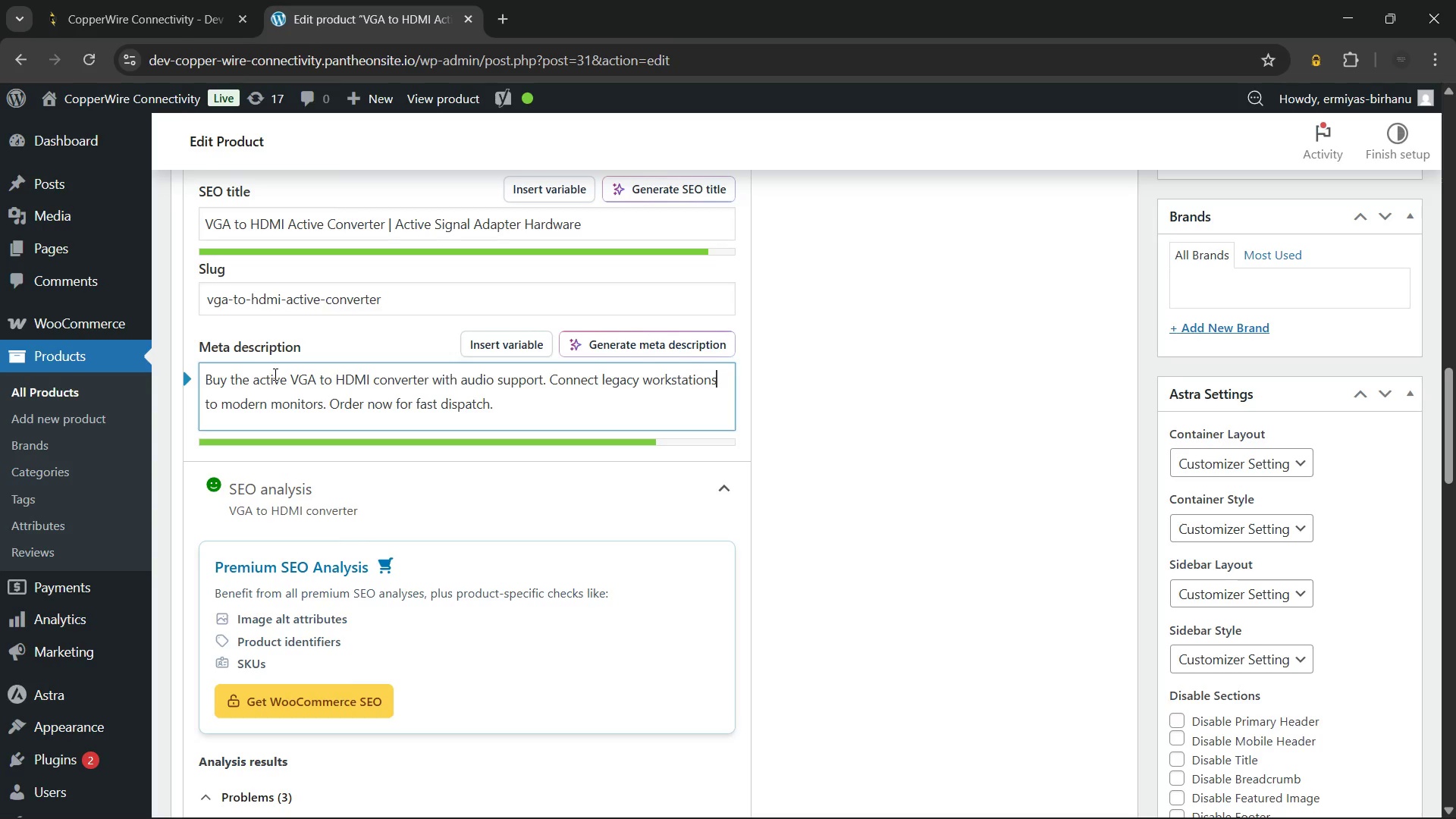 
wait(7.17)
 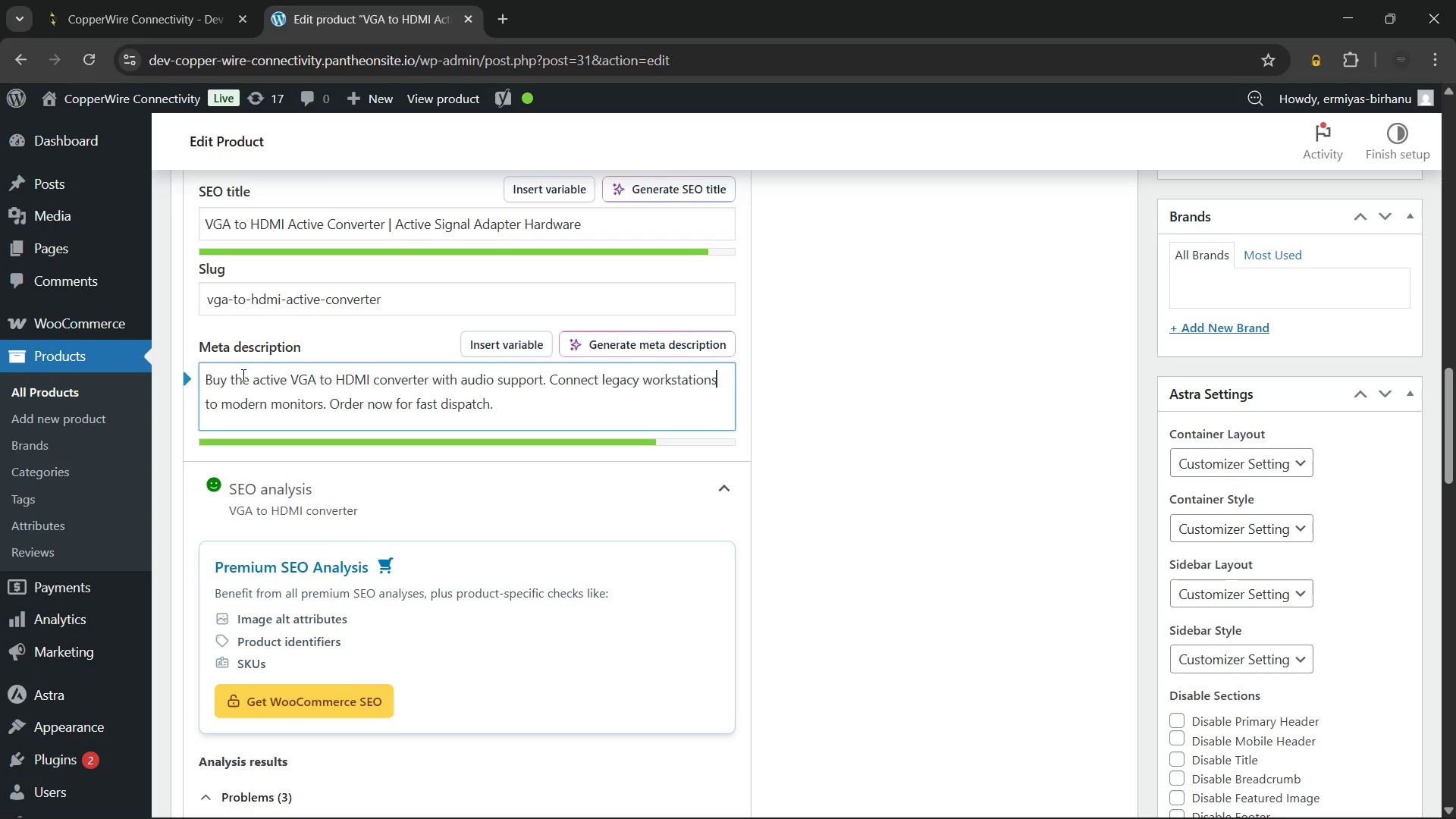 
left_click([262, 383])
 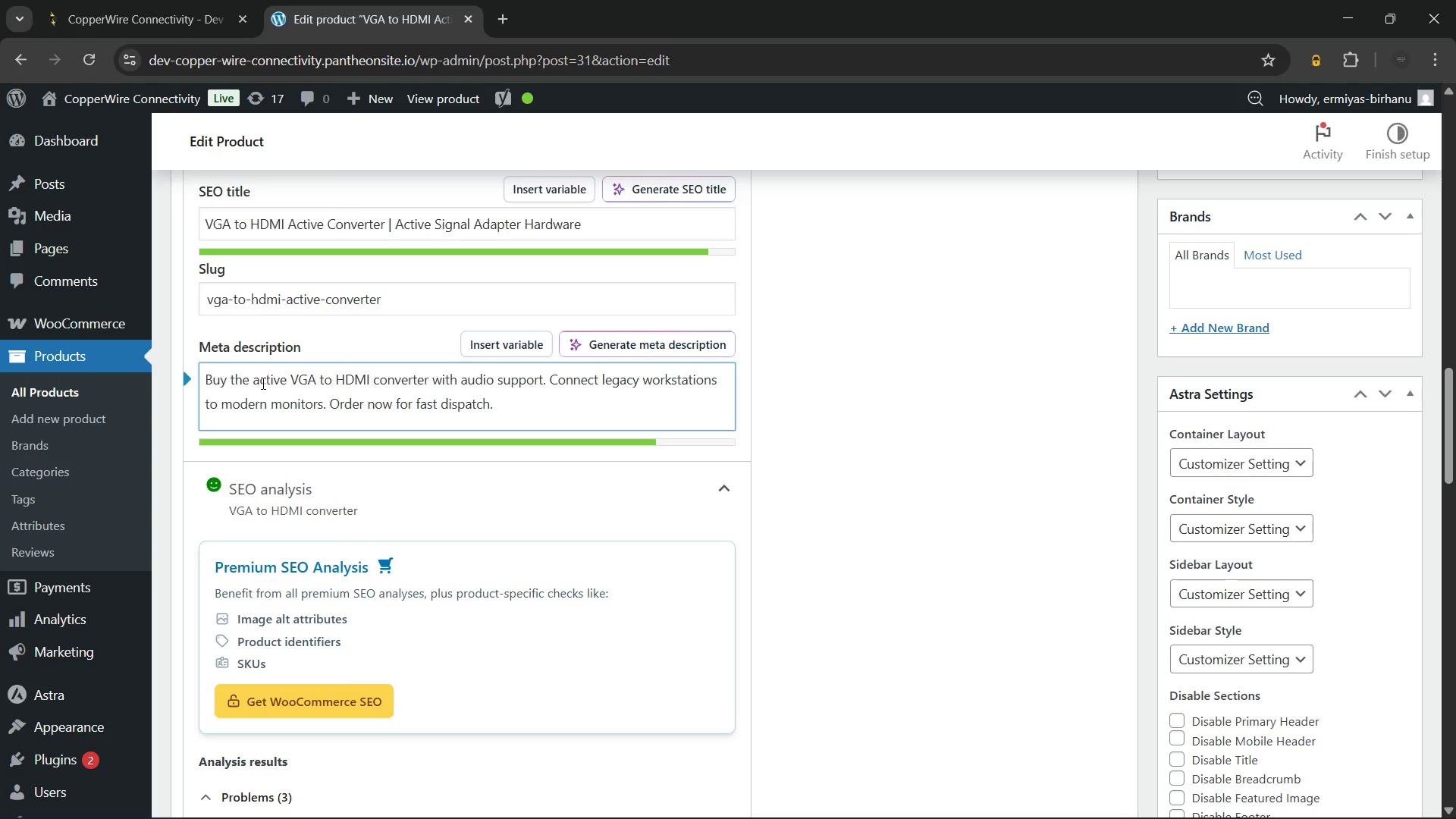 
key(Backspace)
 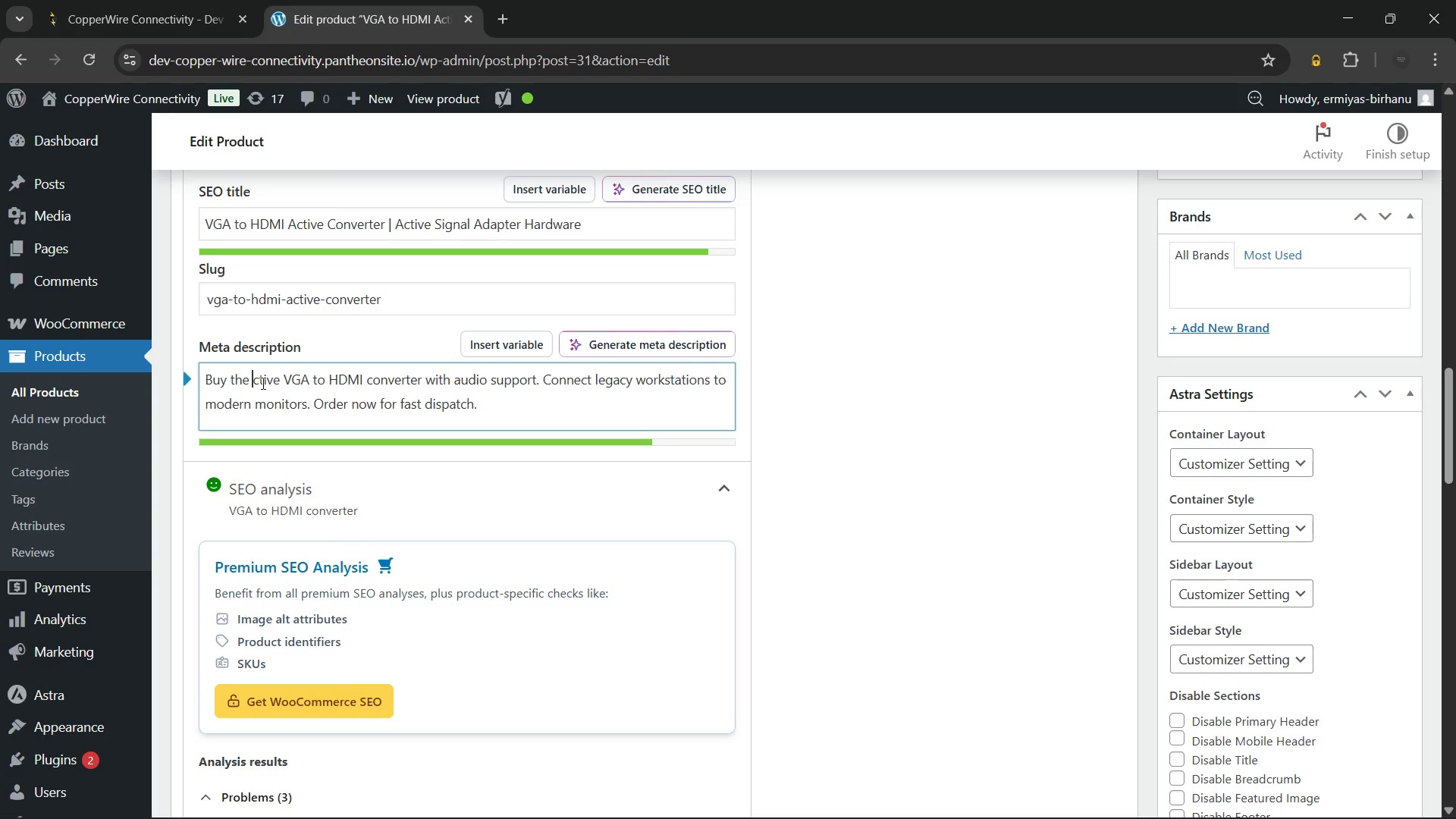 
key(Shift+ShiftRight)
 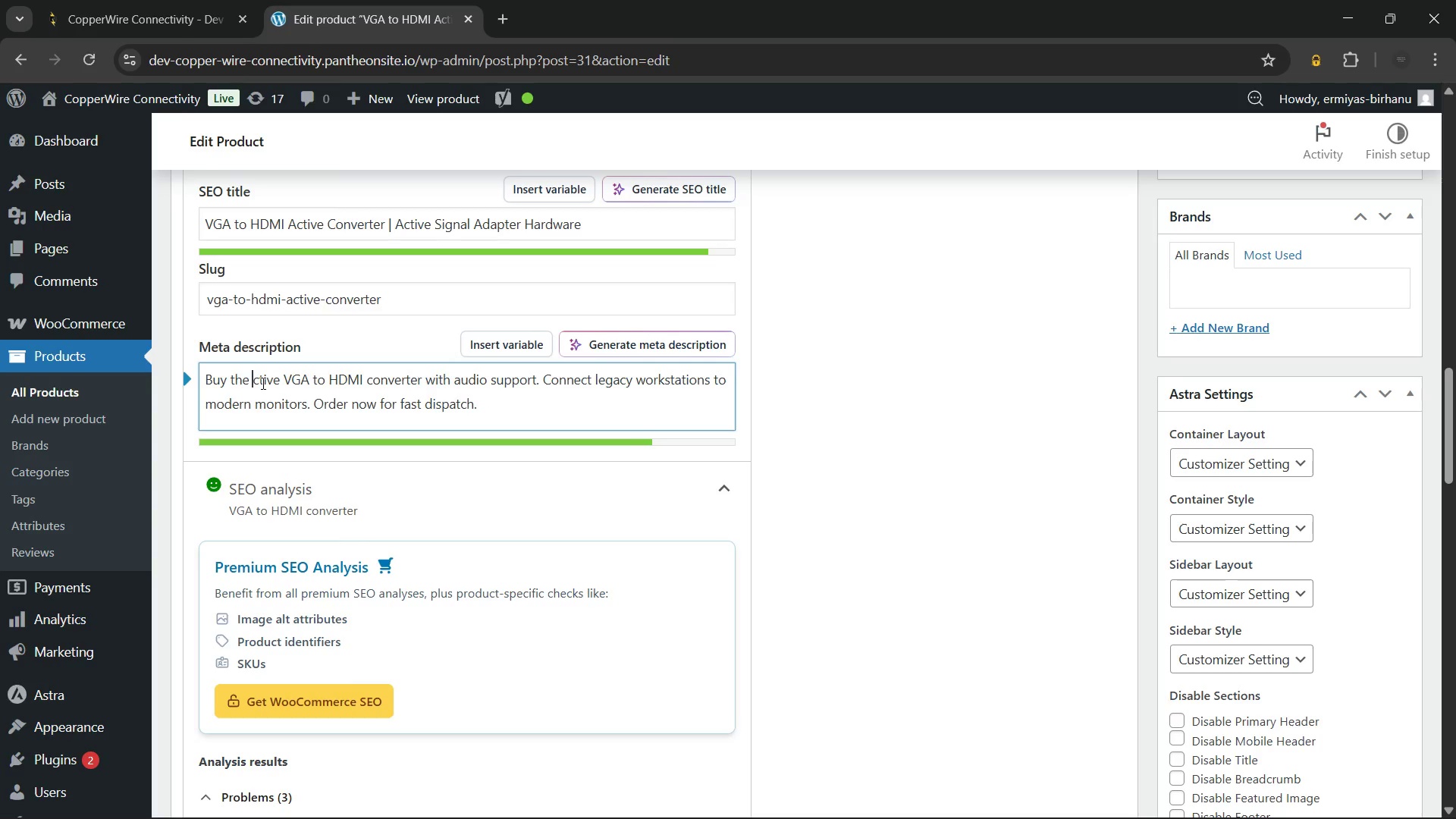 
key(Shift+A)
 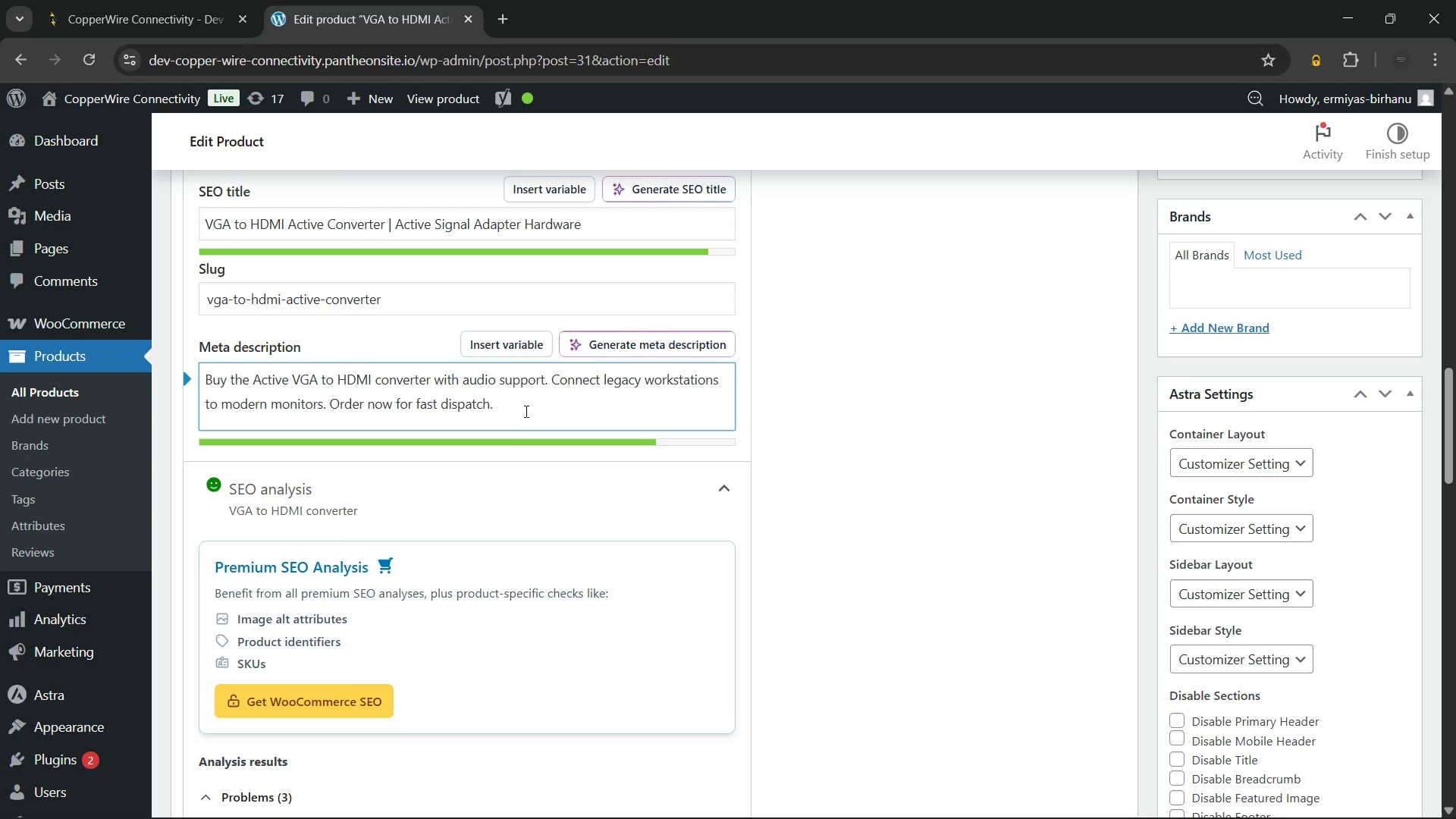 
left_click([526, 411])
 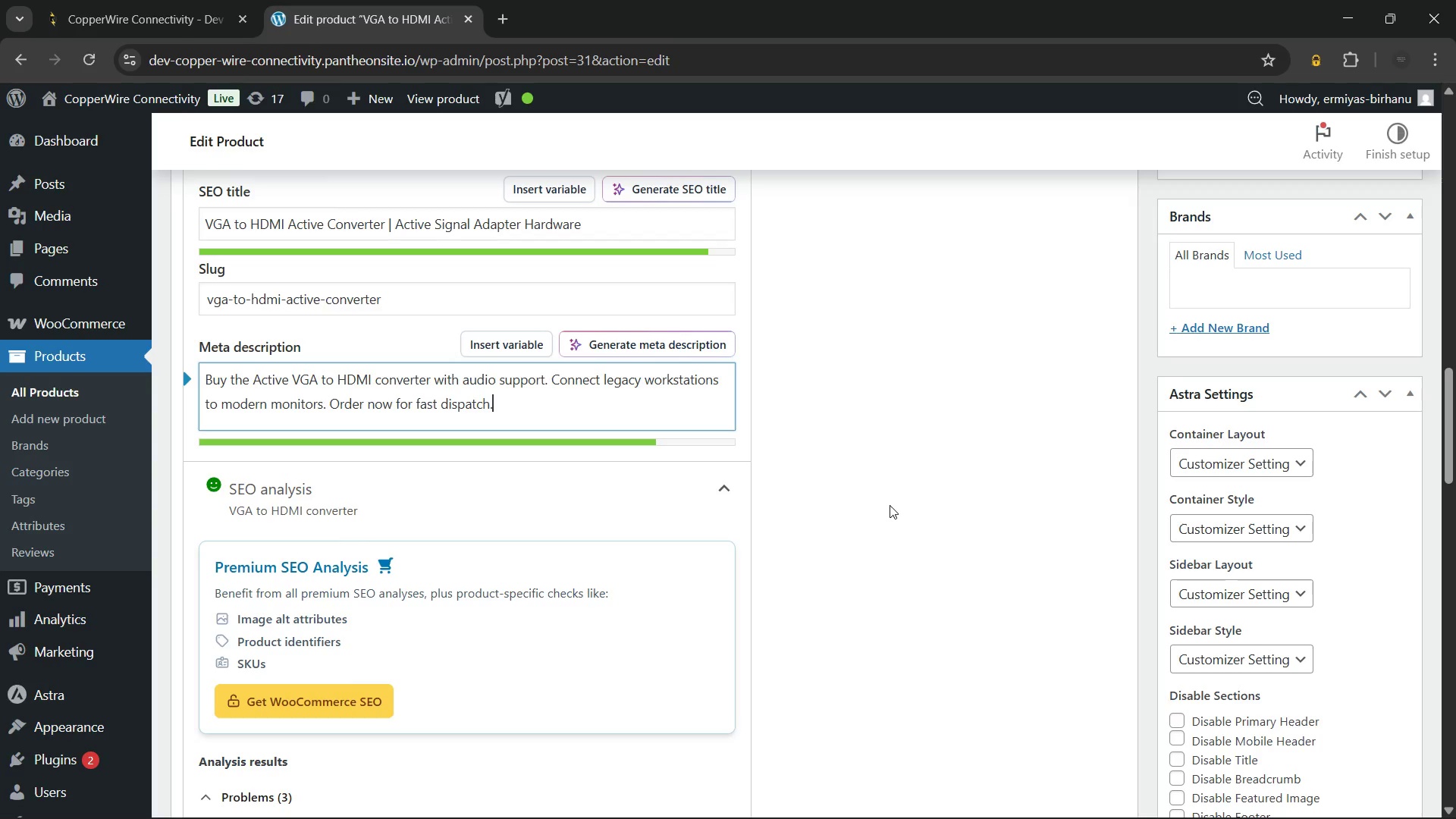 
wait(22.09)
 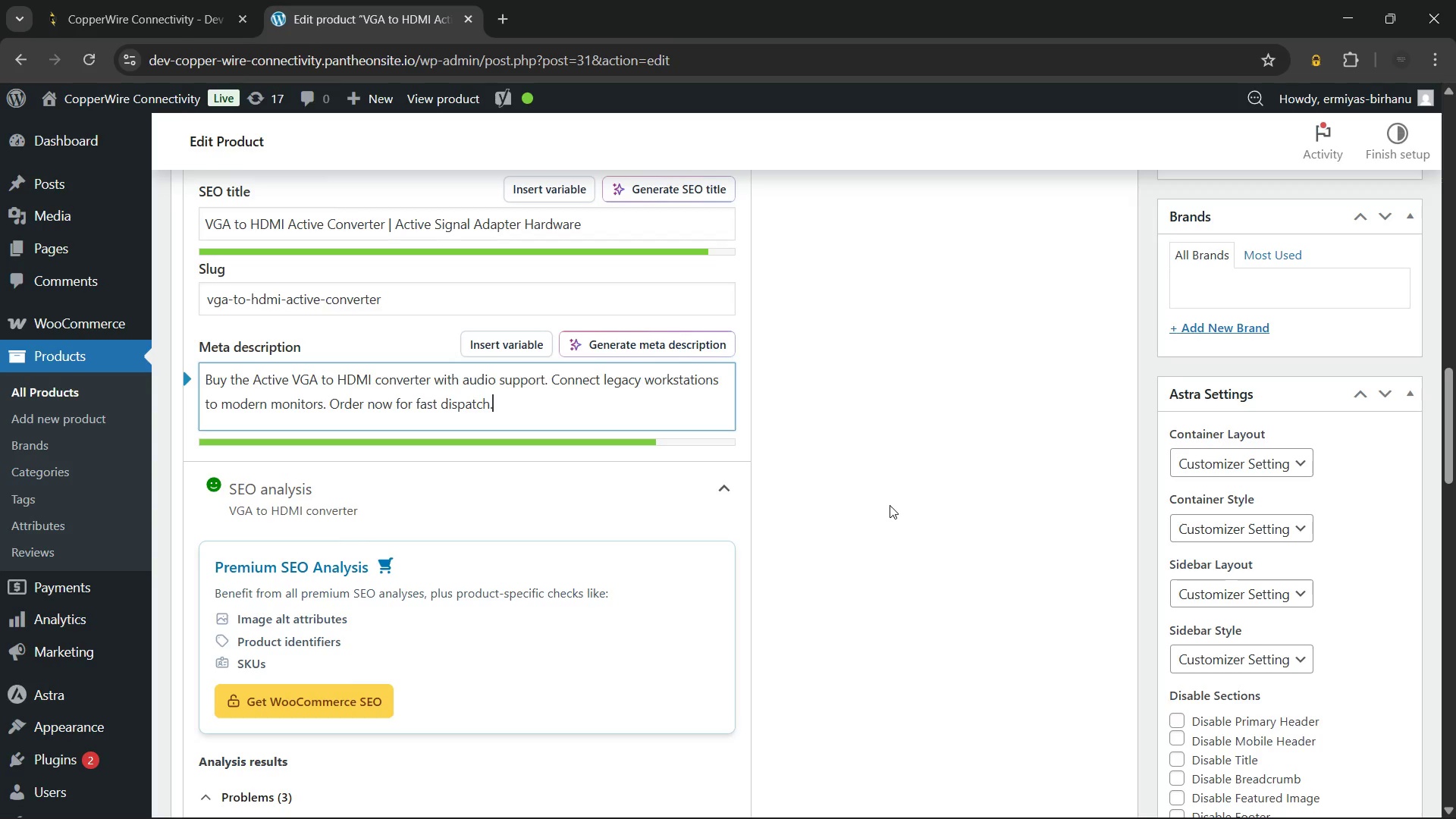 
key(Backspace)
key(Backspace)
key(Backspace)
key(Backspace)
key(Backspace)
key(Backspace)
key(Backspace)
key(Backspace)
key(Backspace)
type(reliable display.)
 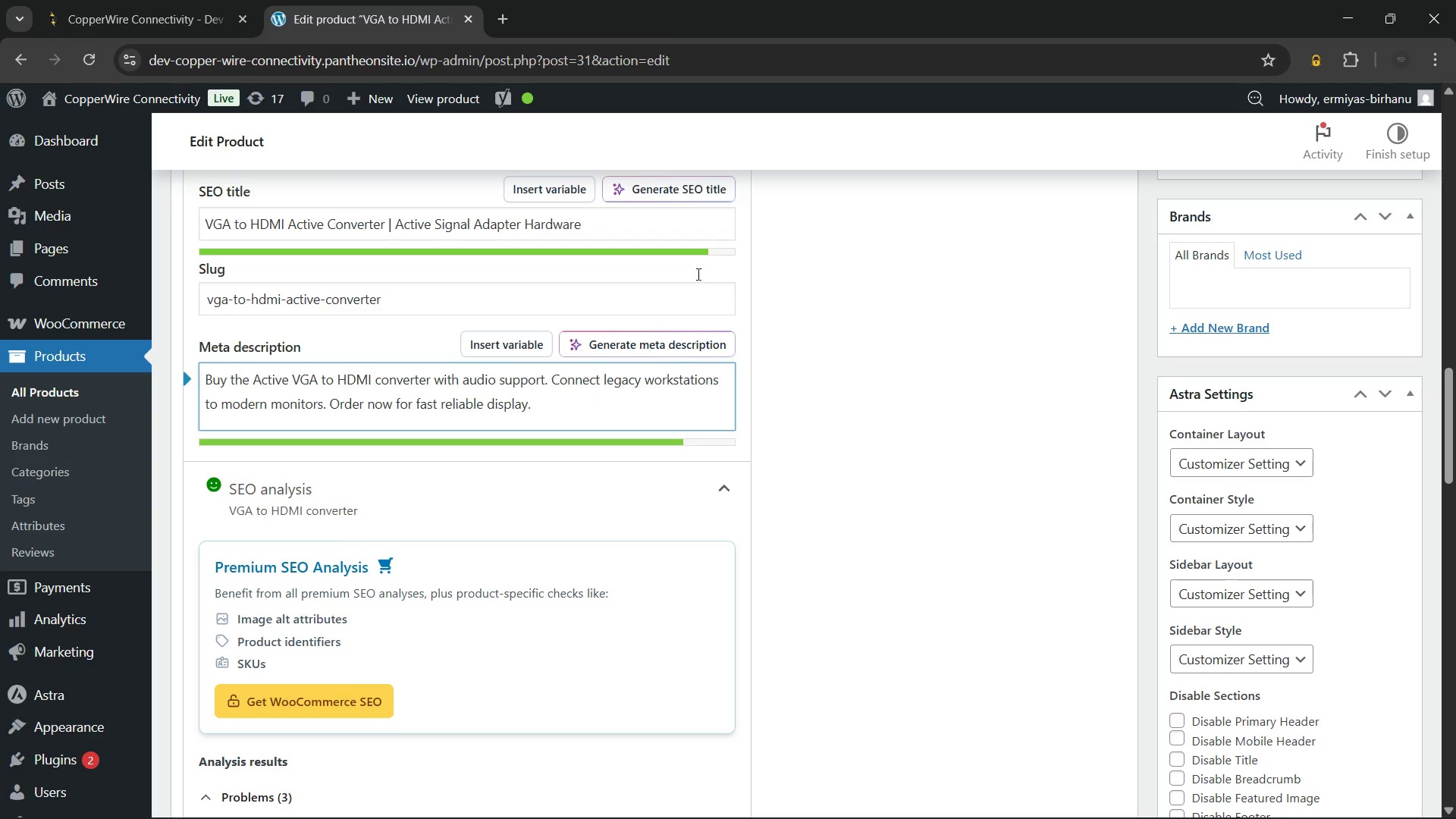 
left_click([956, 435])
 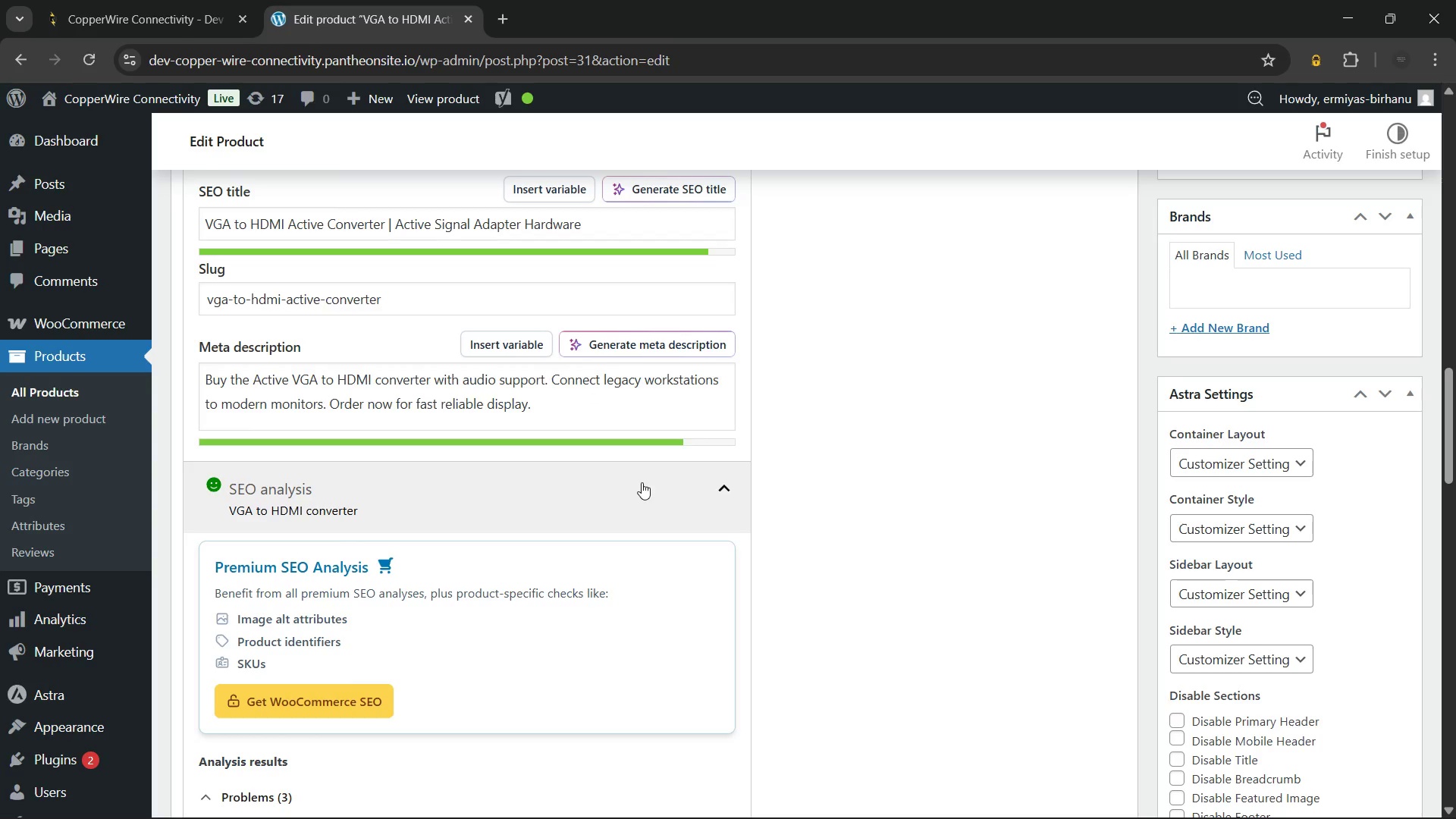 
left_click([642, 482])
 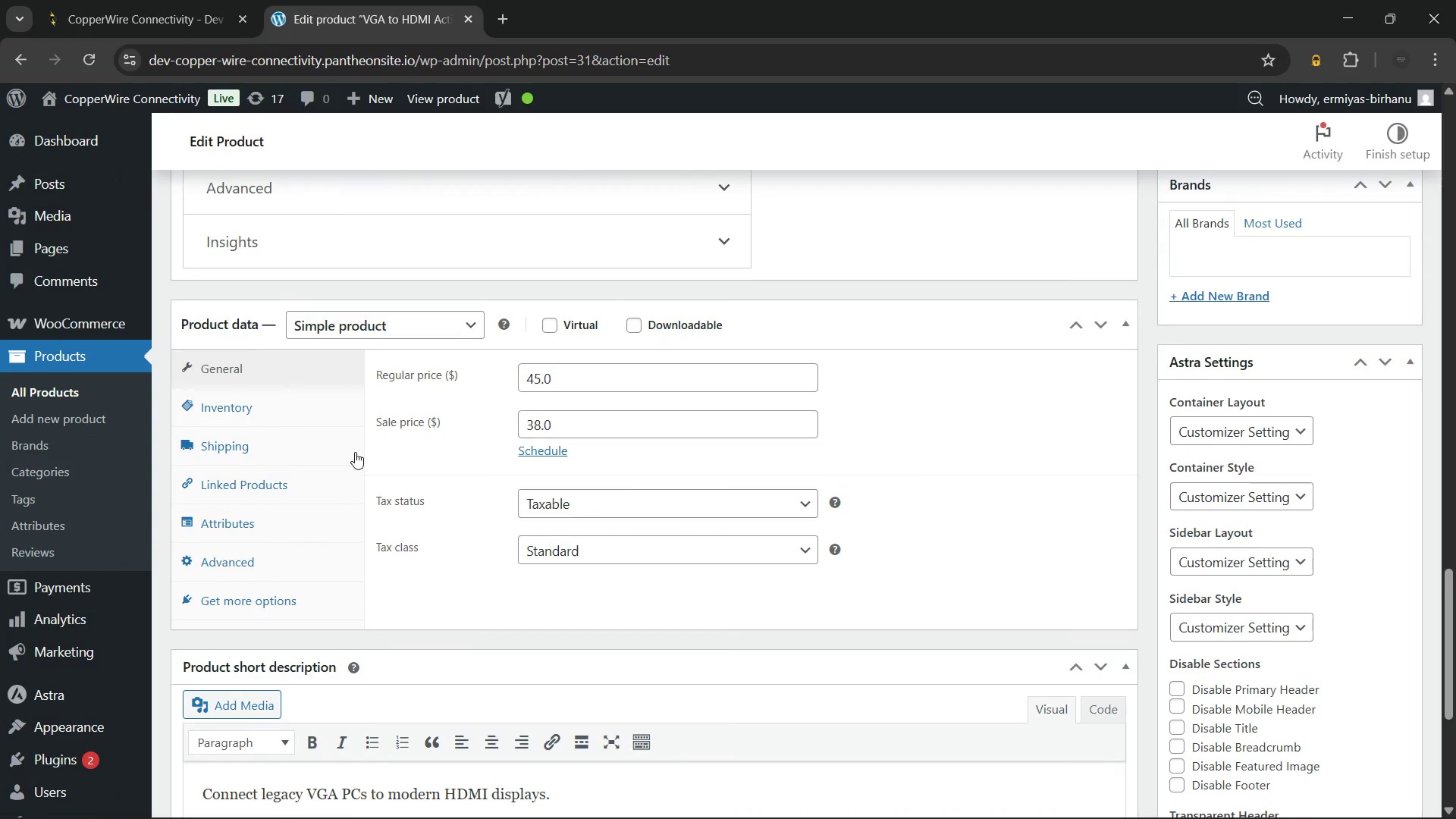 
left_click([262, 410])
 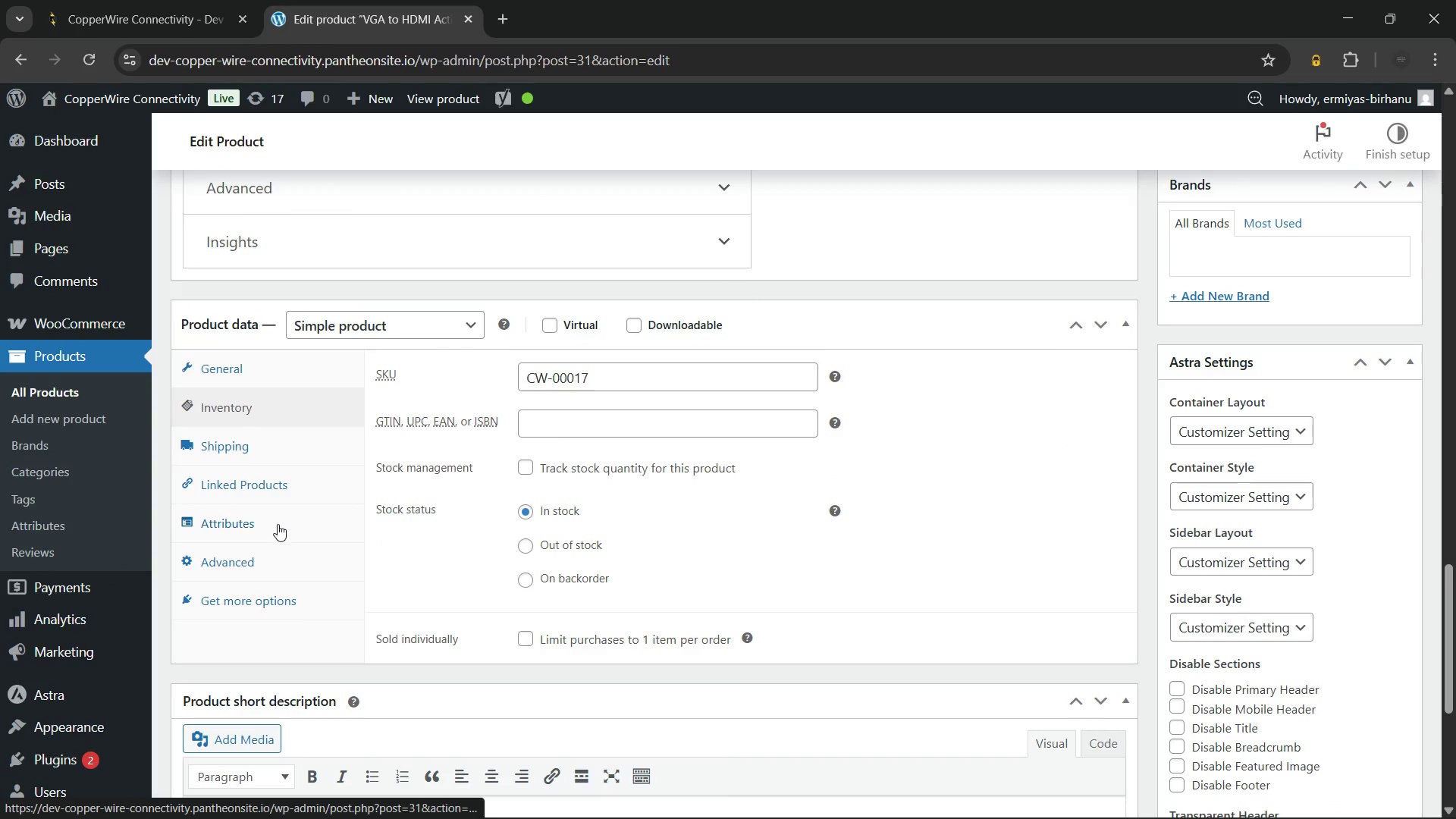 
left_click([278, 524])
 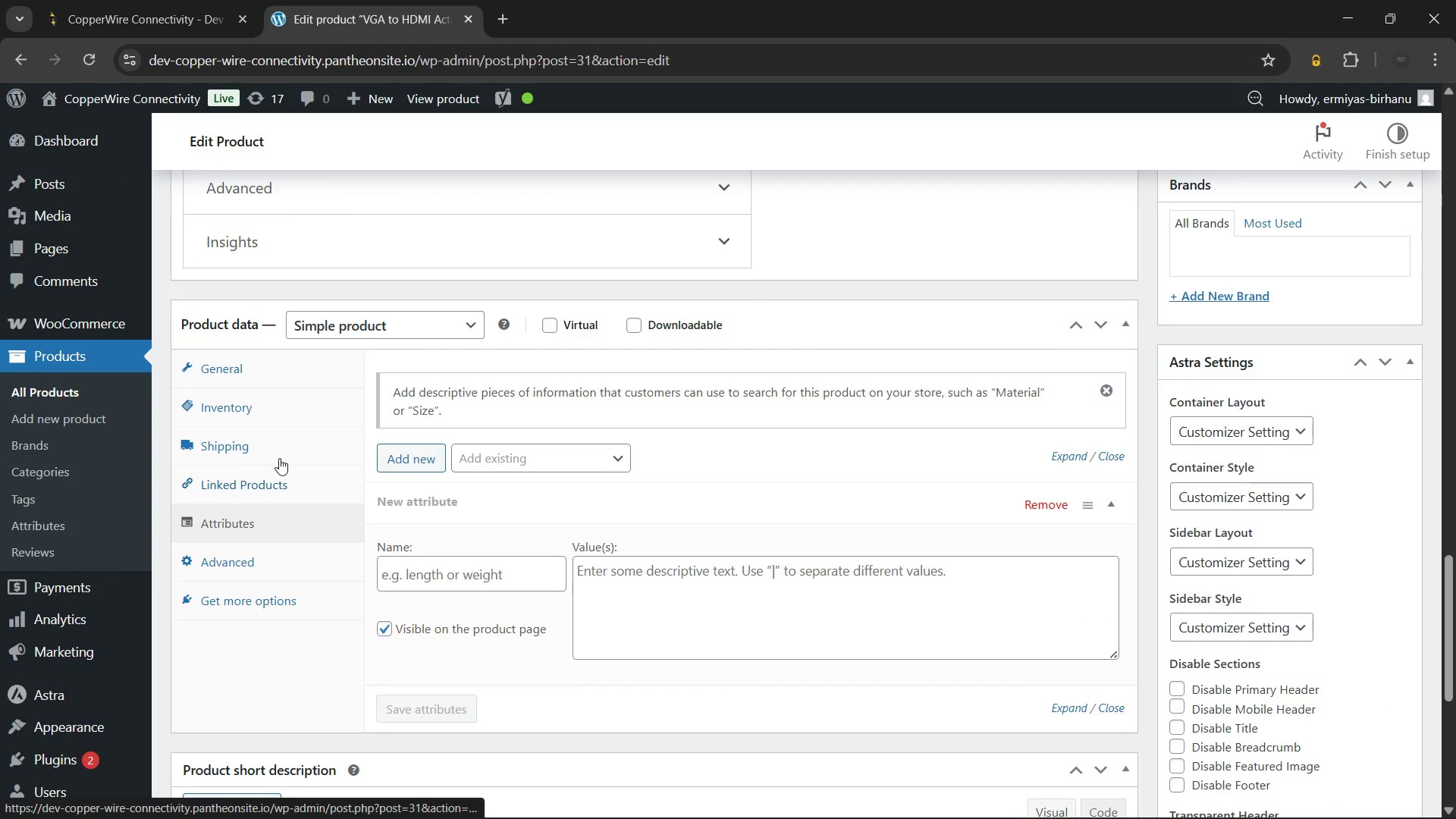 
left_click([282, 433])
 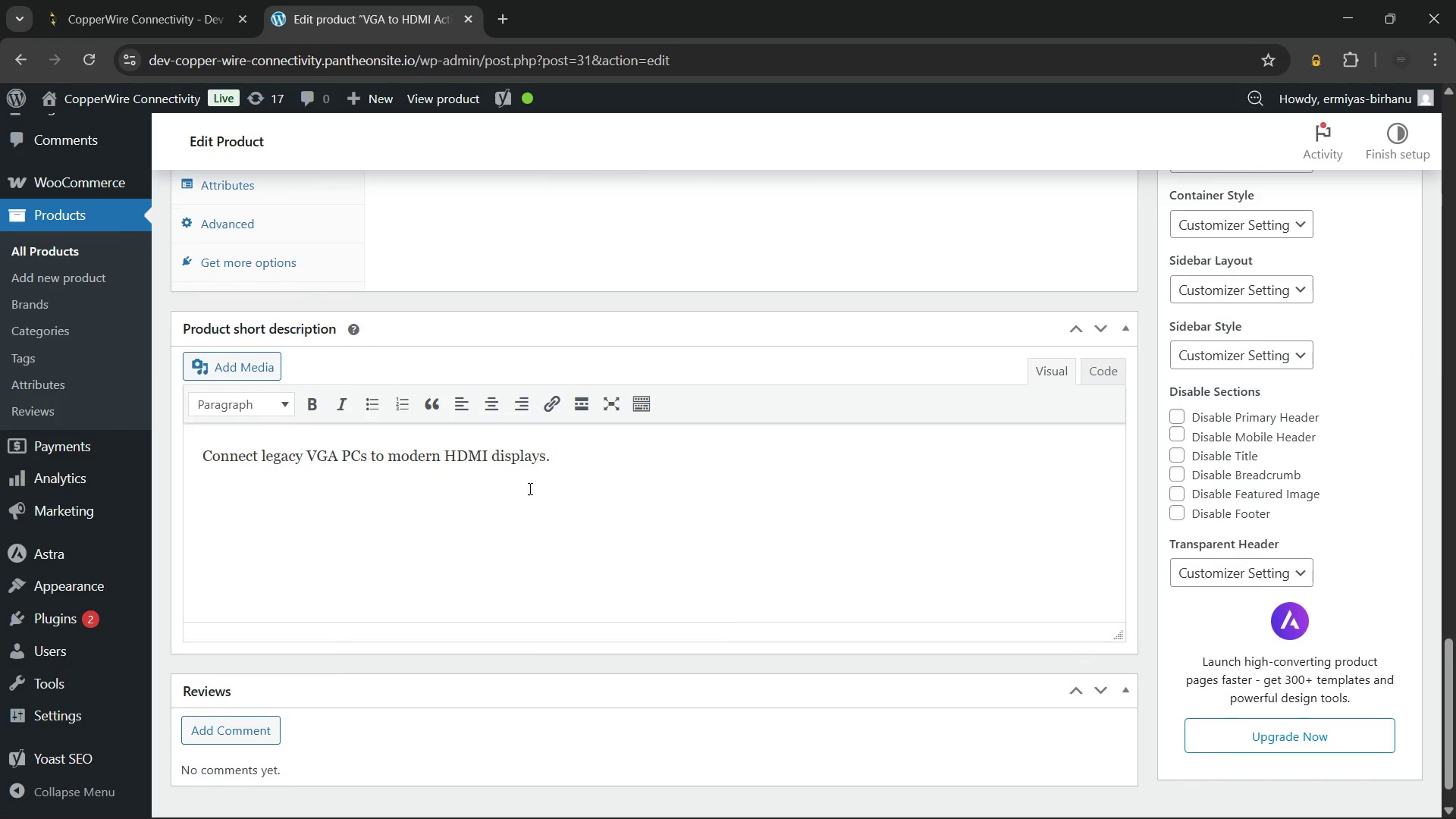 
left_click([613, 453])
 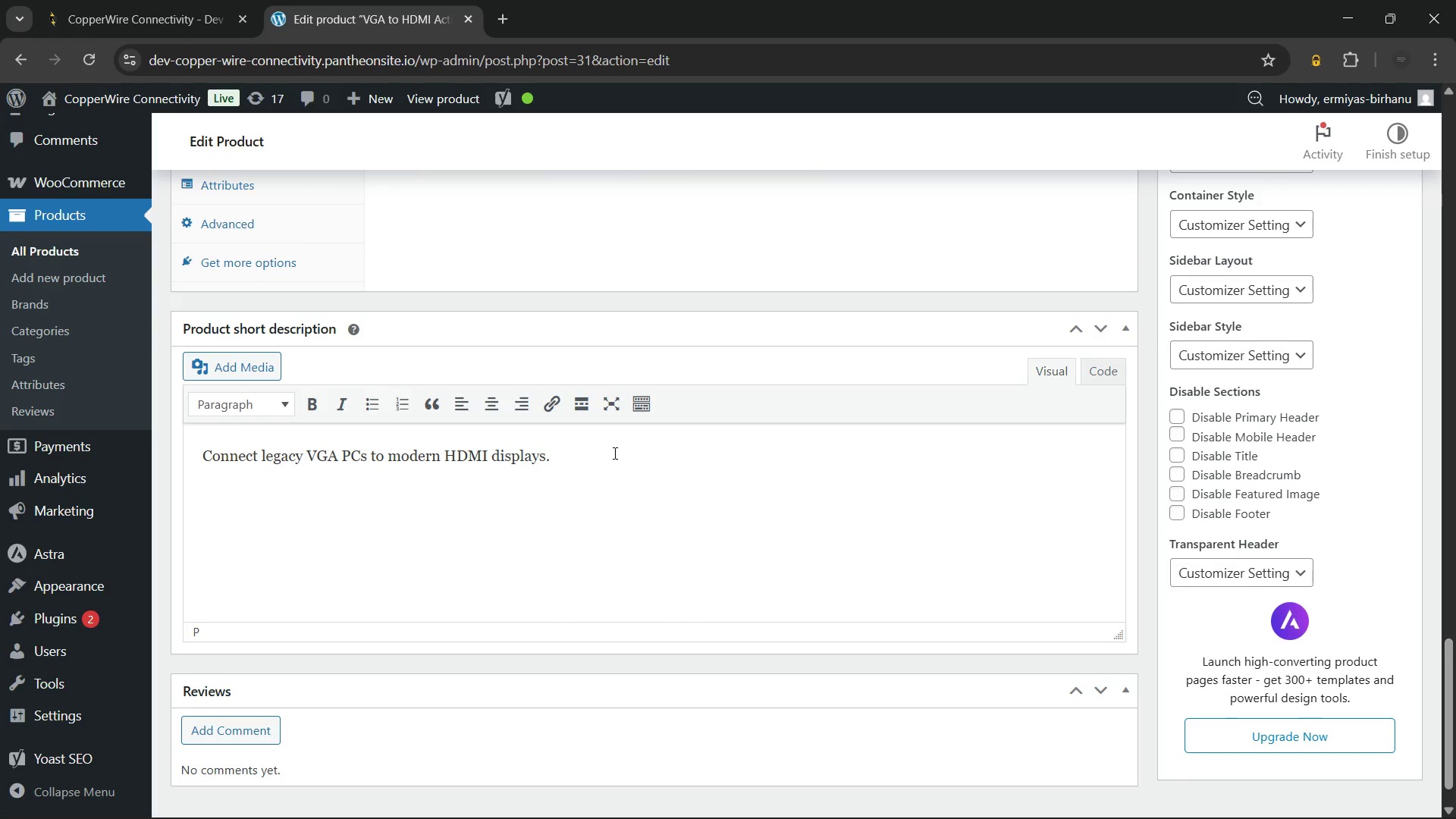 
key(Control+A)
 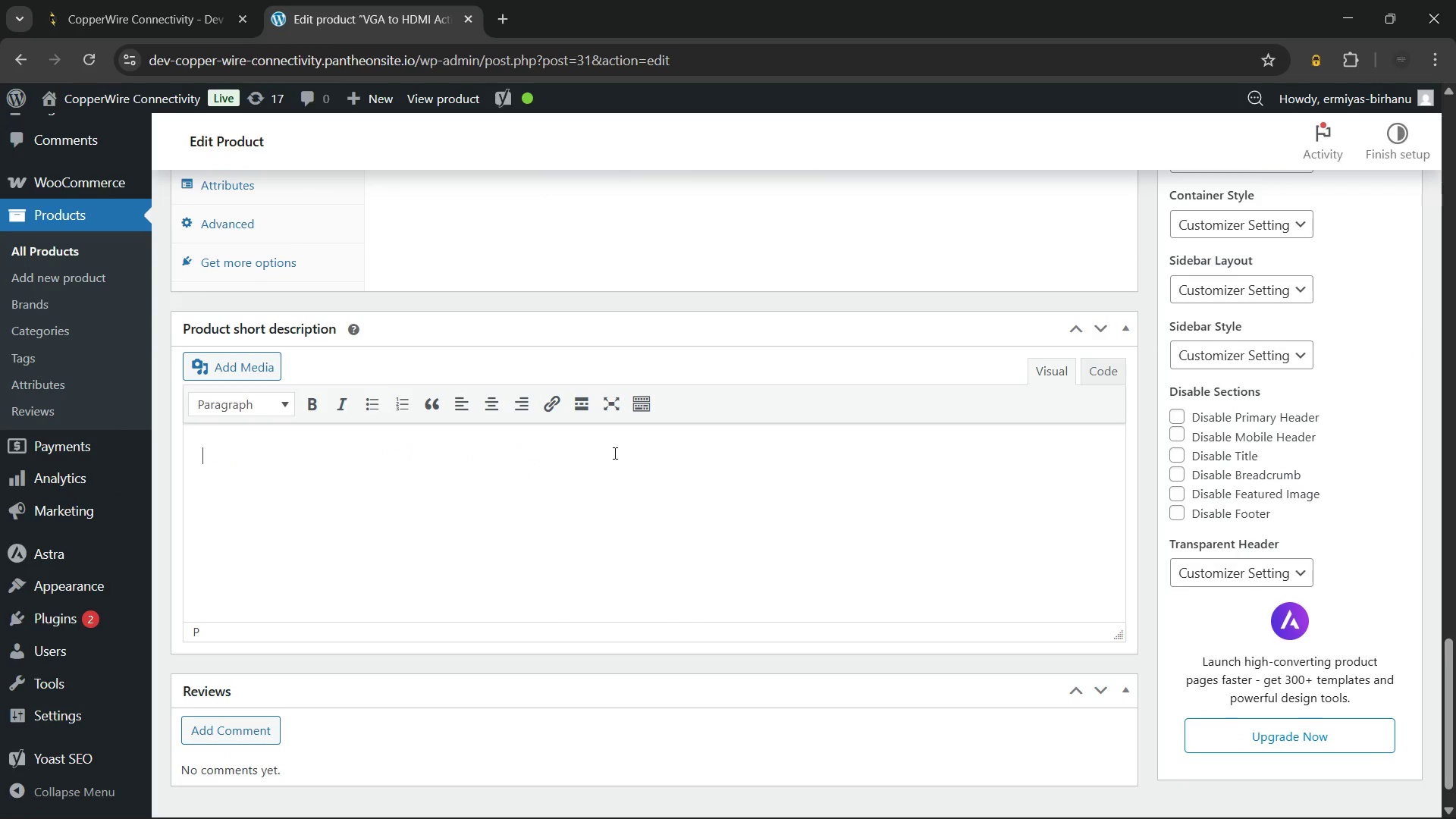 
key(Backspace)
 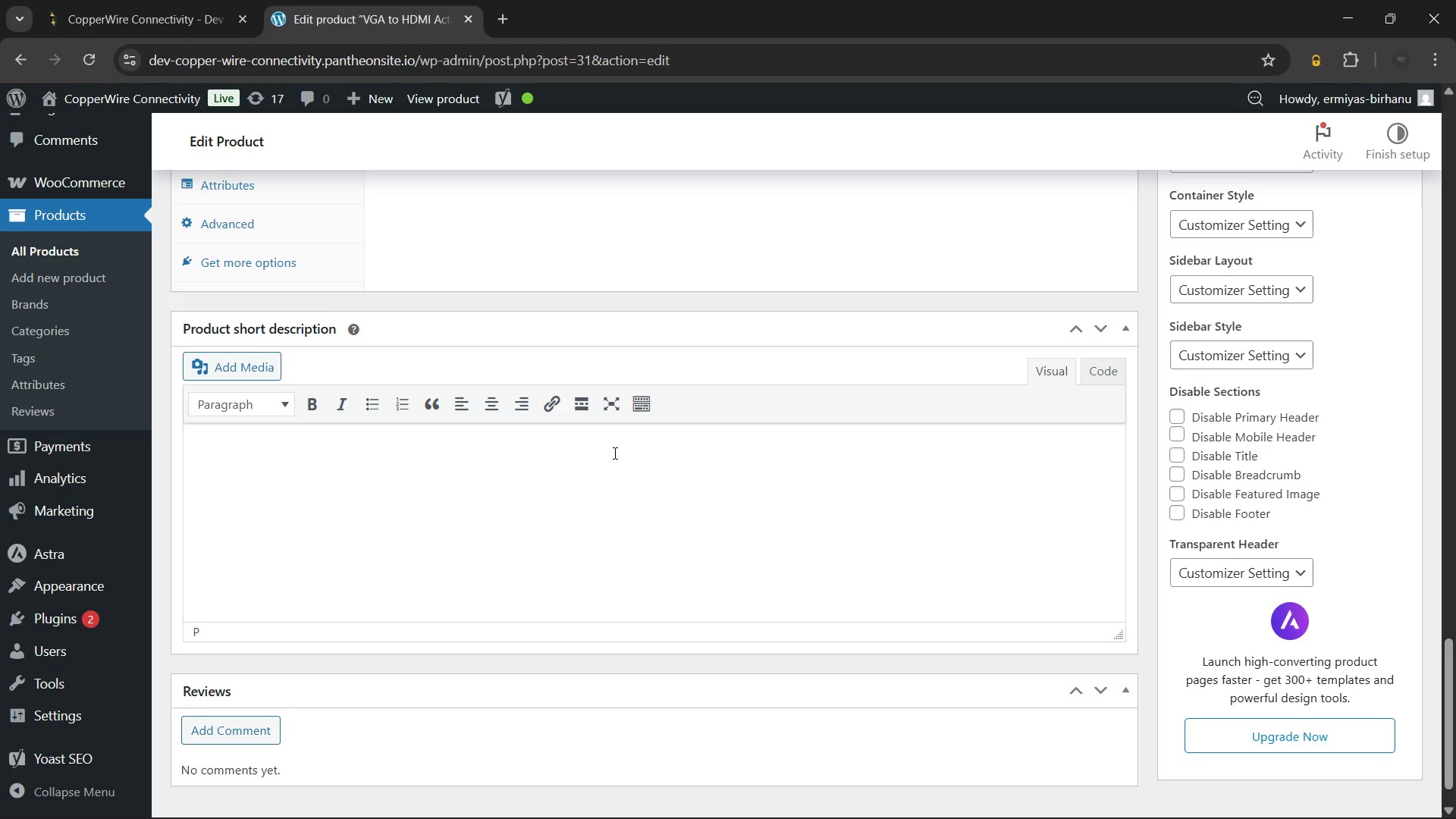 
wait(5.09)
 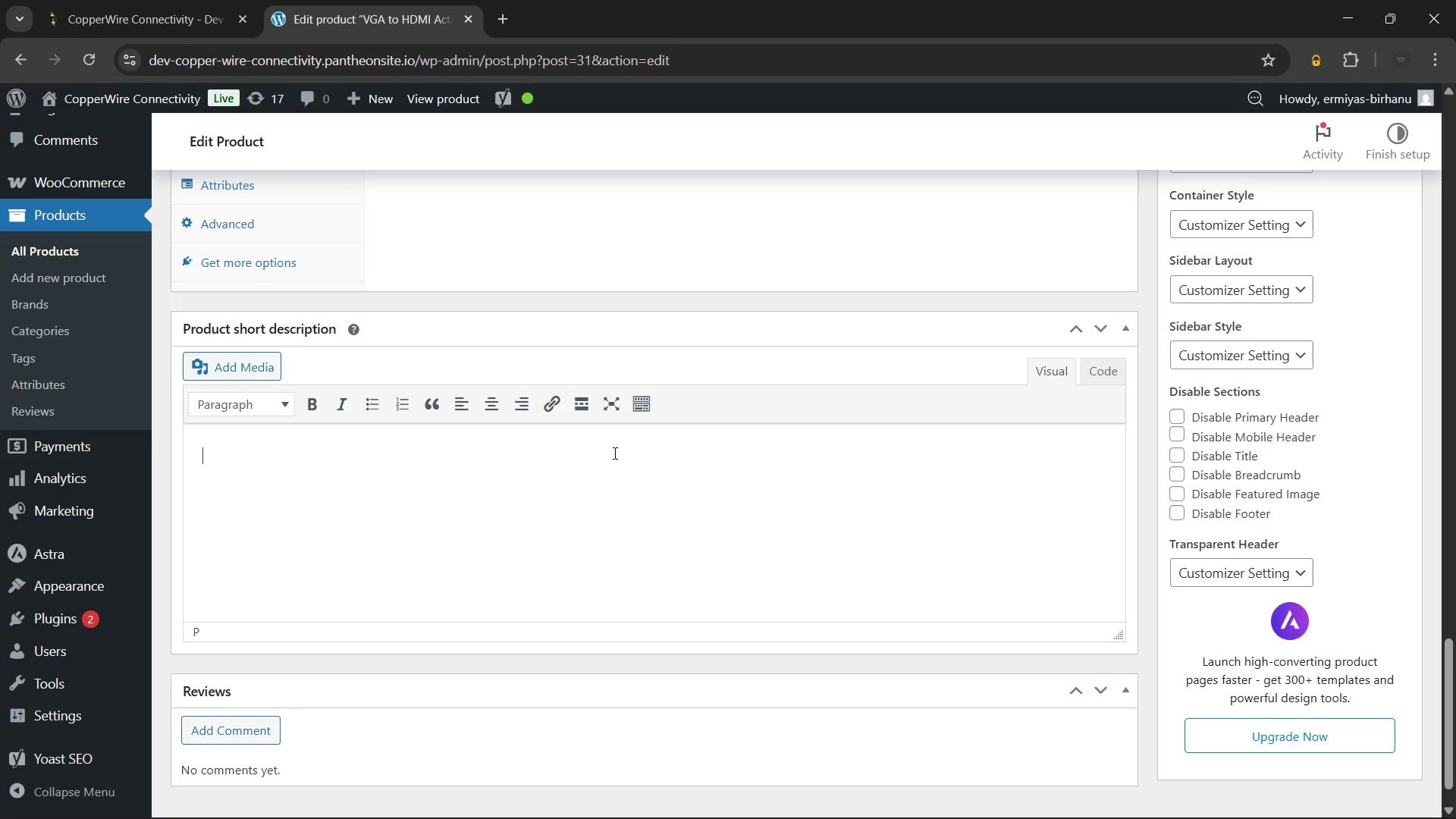 
type(Connect legacy servers and workstations to modern flat-panel displays with our active VGA to HDMI converter. Audio passthrough support is included. No software required - simply connect and power on for immediate analogue-to-digital video conversion.)
 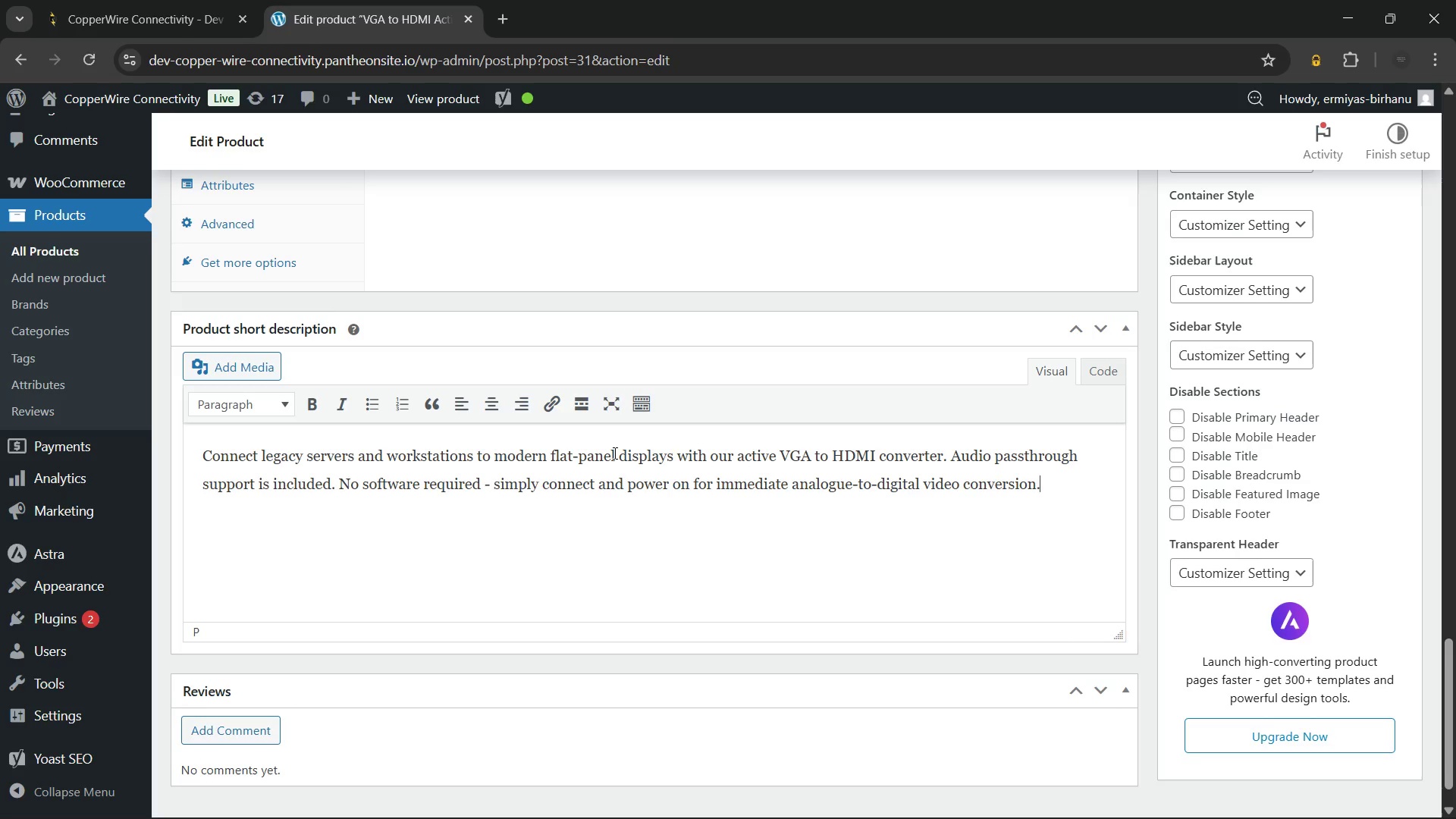 
wait(9.39)
 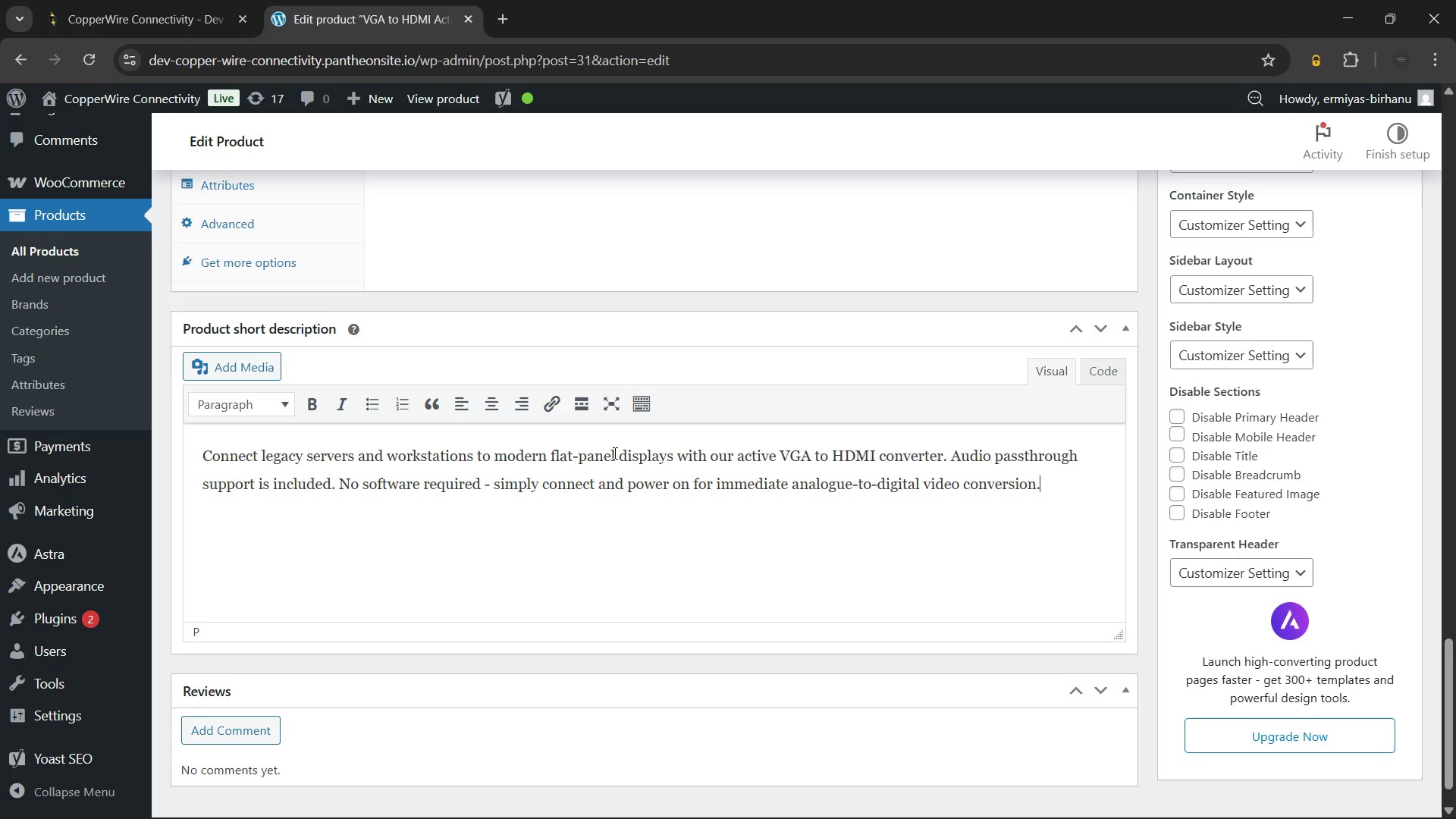 
left_click([741, 458])
 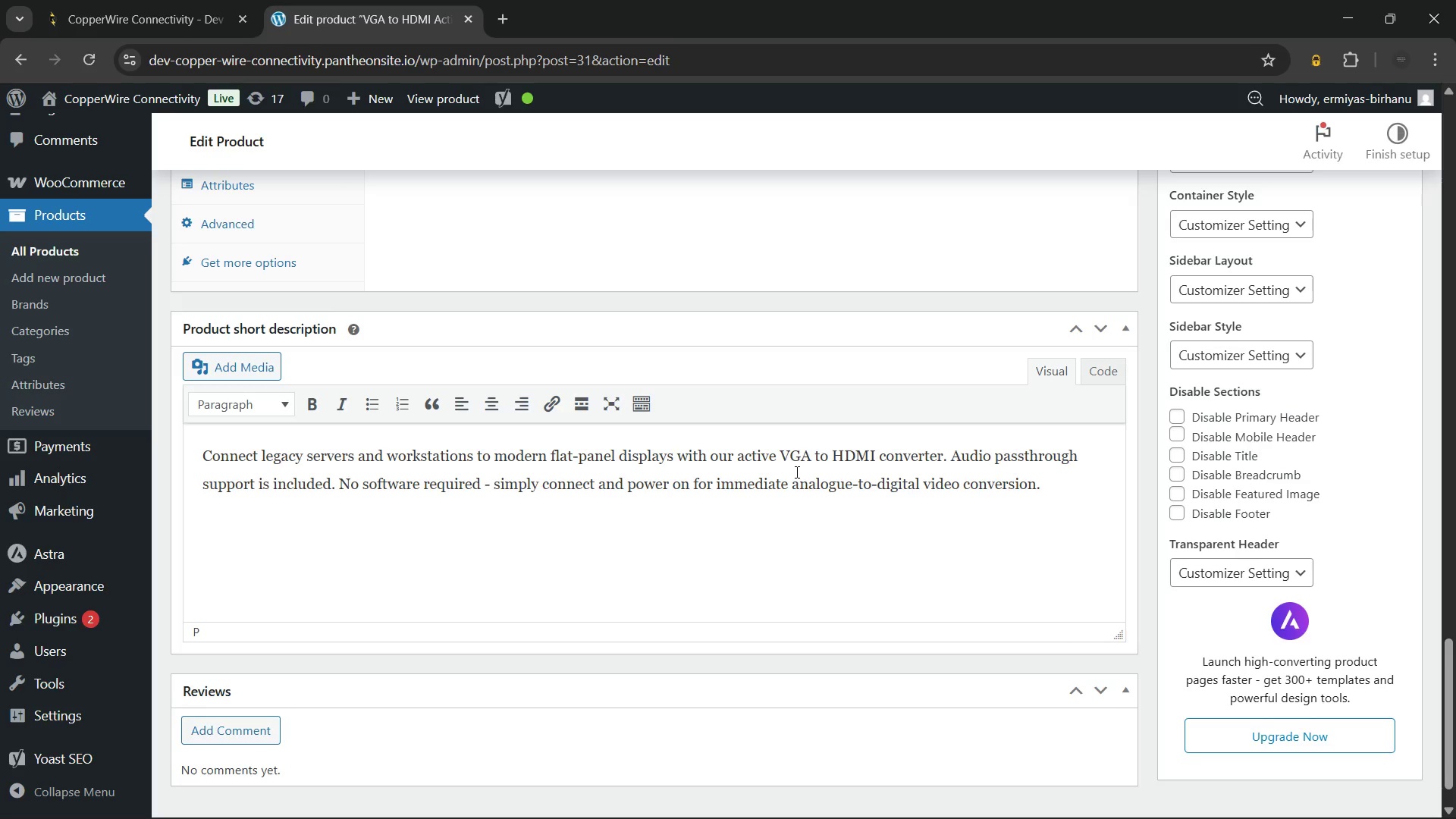 
key(Backspace)
 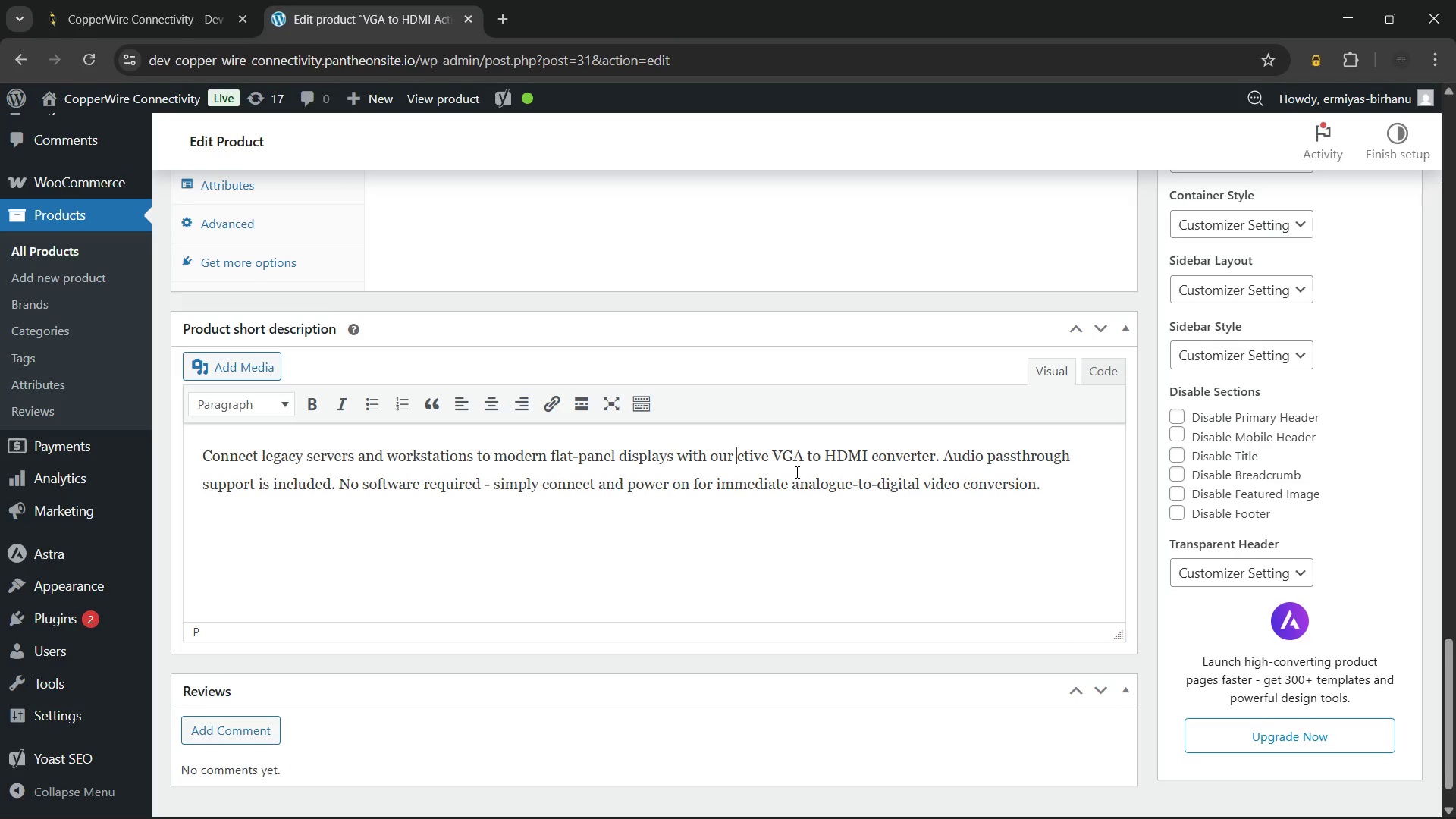 
key(Shift+A)
 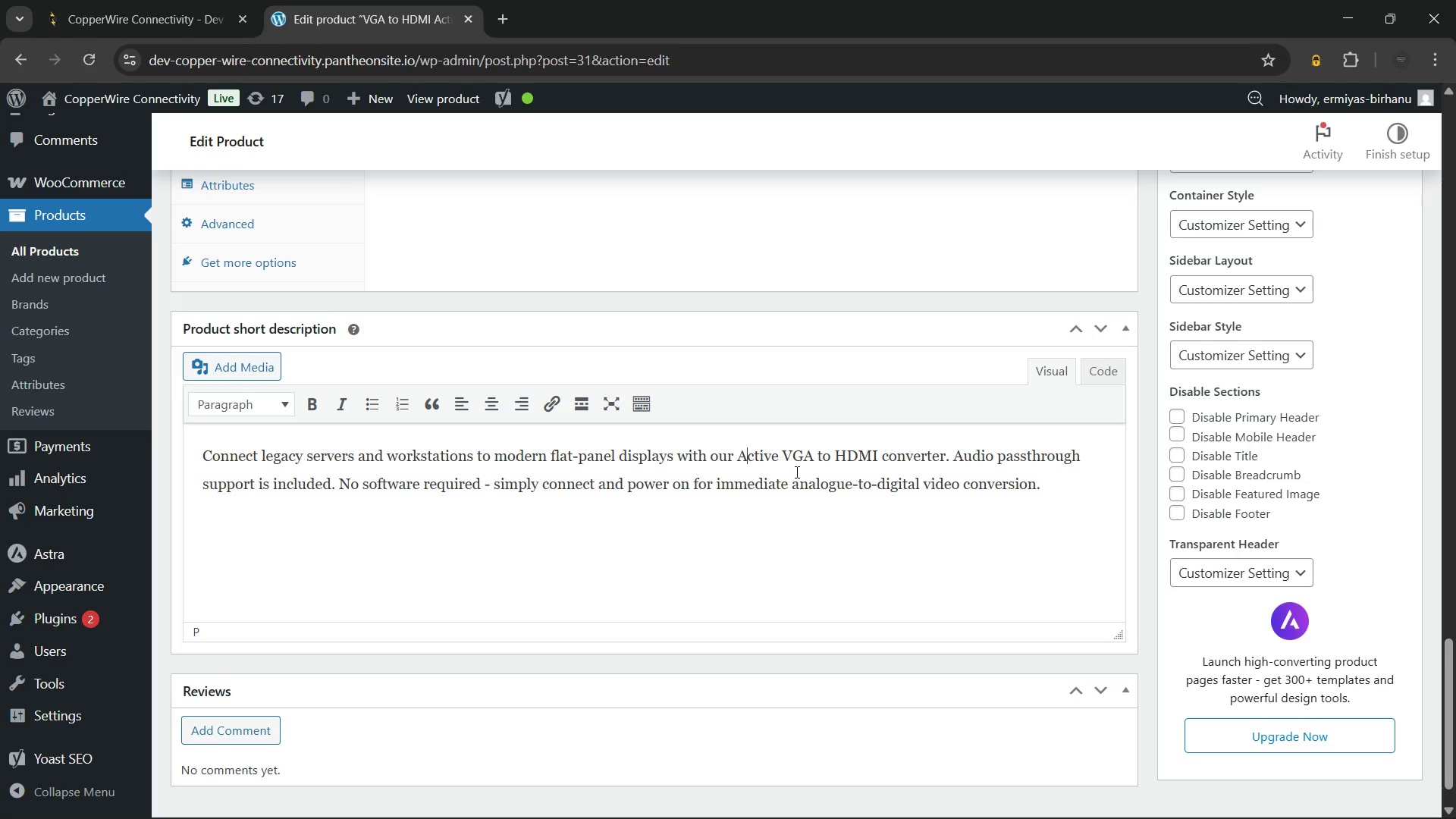 
key(ArrowLeft)
 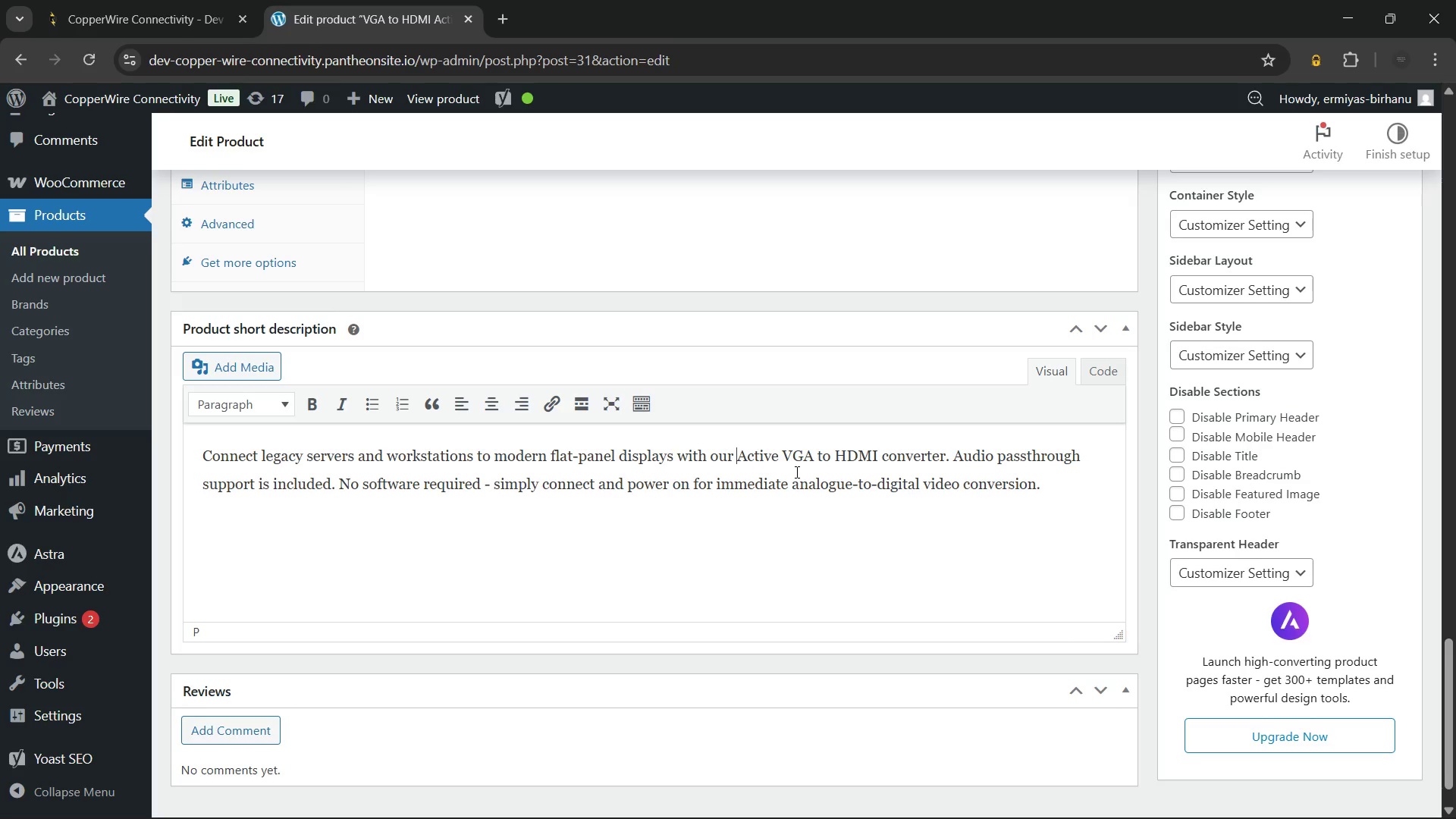 
hold_key(key=ArrowRight, duration=1.33)
 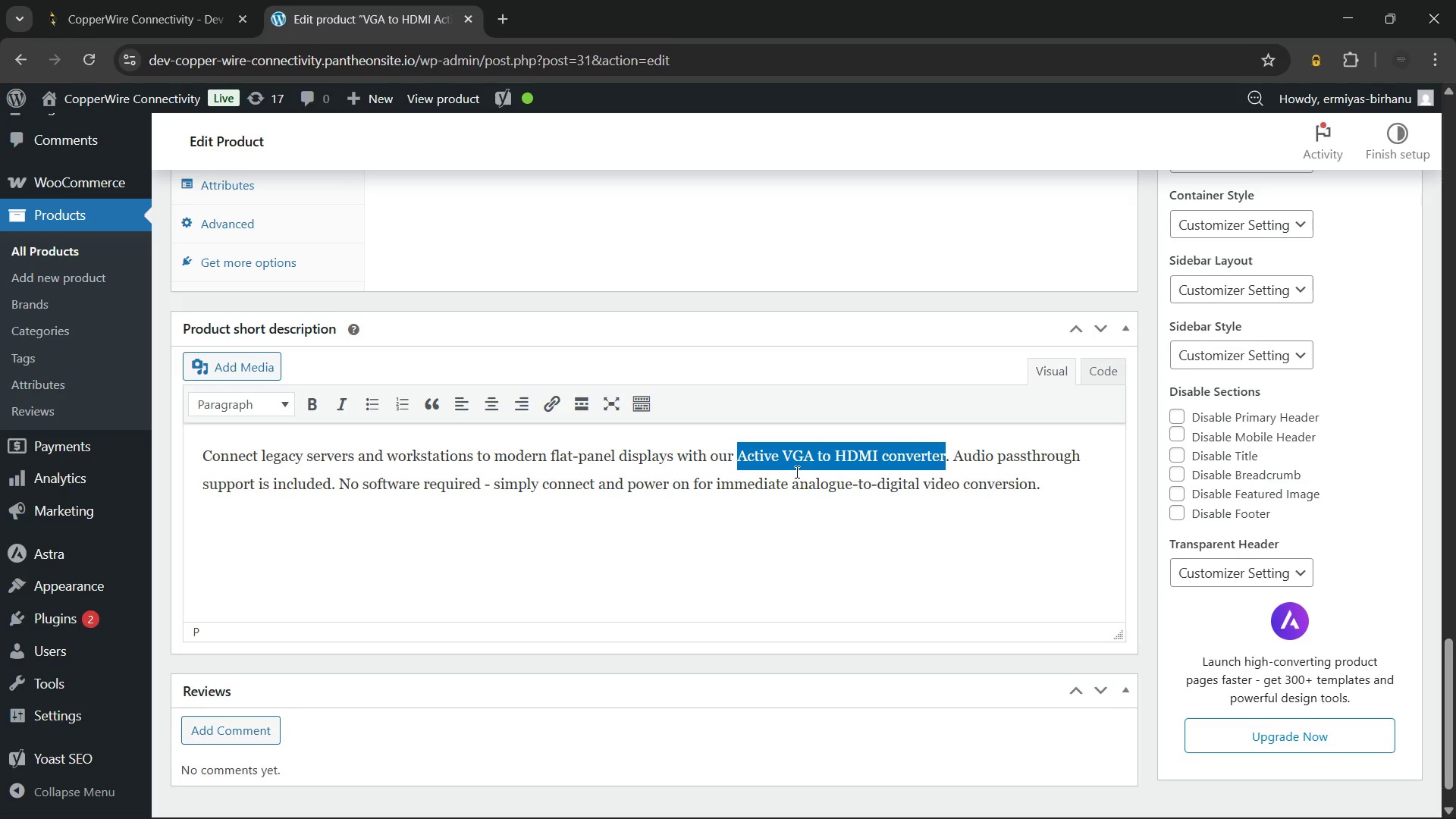 
key(Shift+ArrowLeft)
 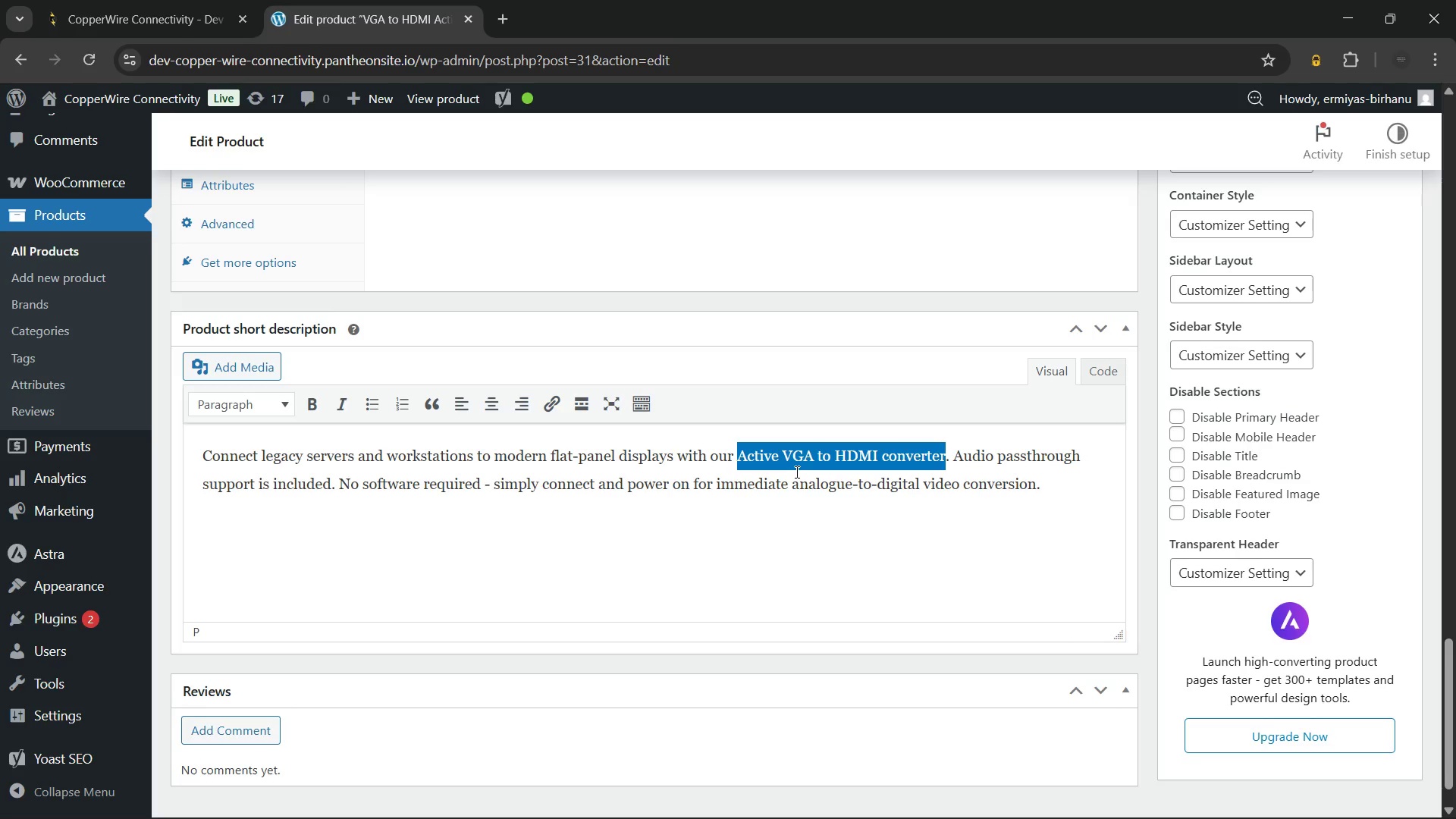 
key(Control+B)
 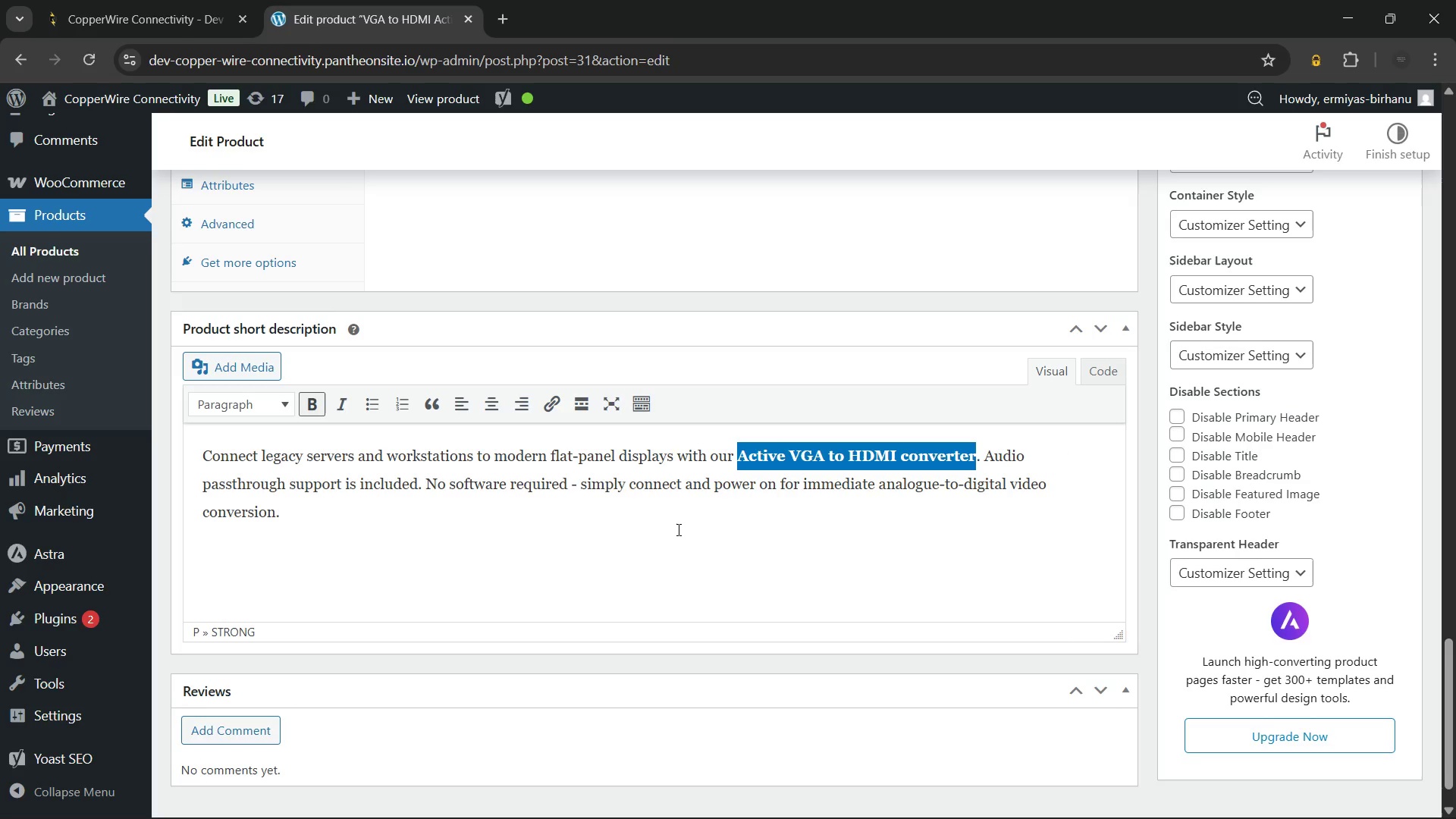 
left_click([677, 529])
 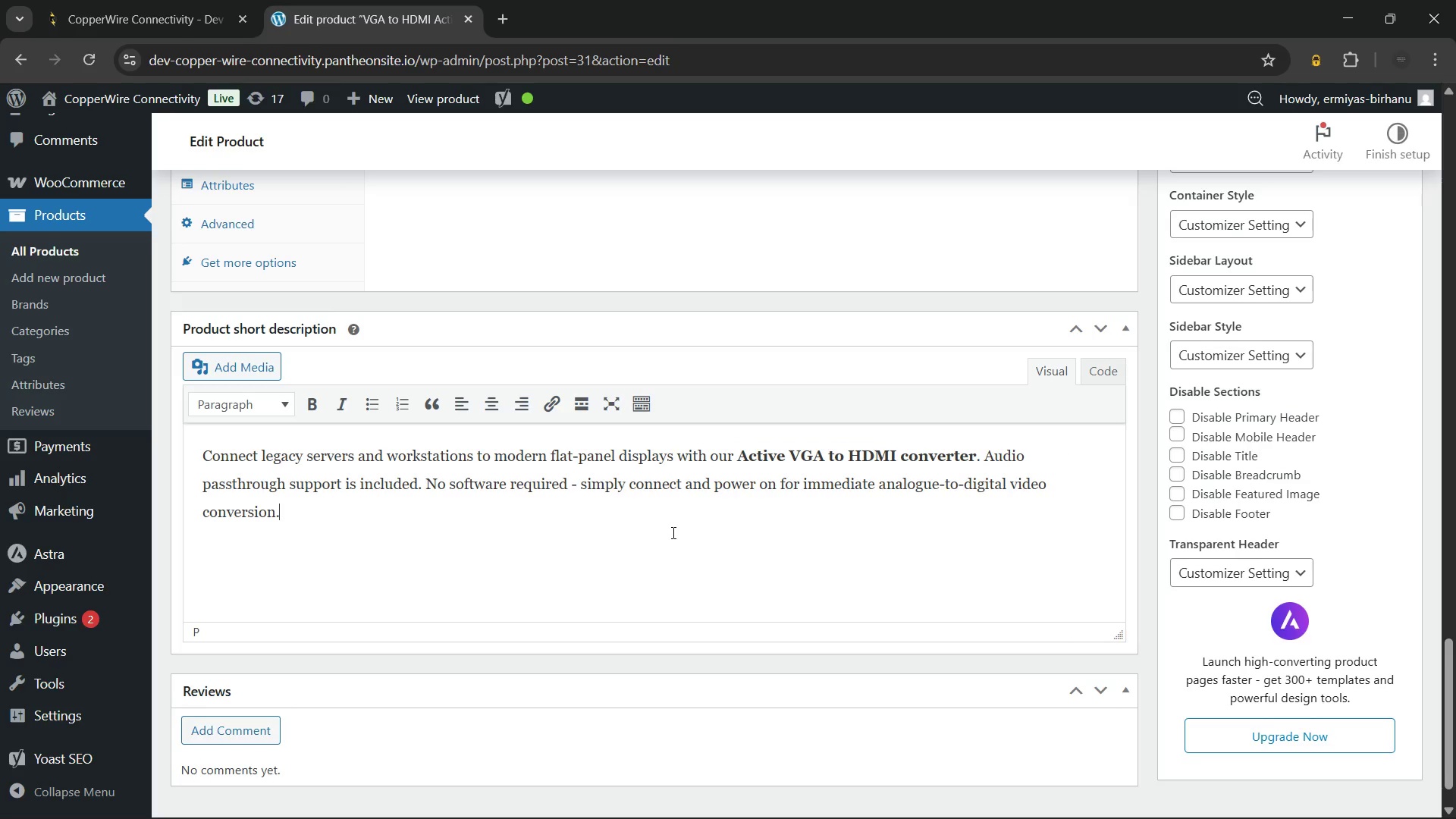 
scroll: coordinate [731, 574], scroll_direction: up, amount: 7.0
 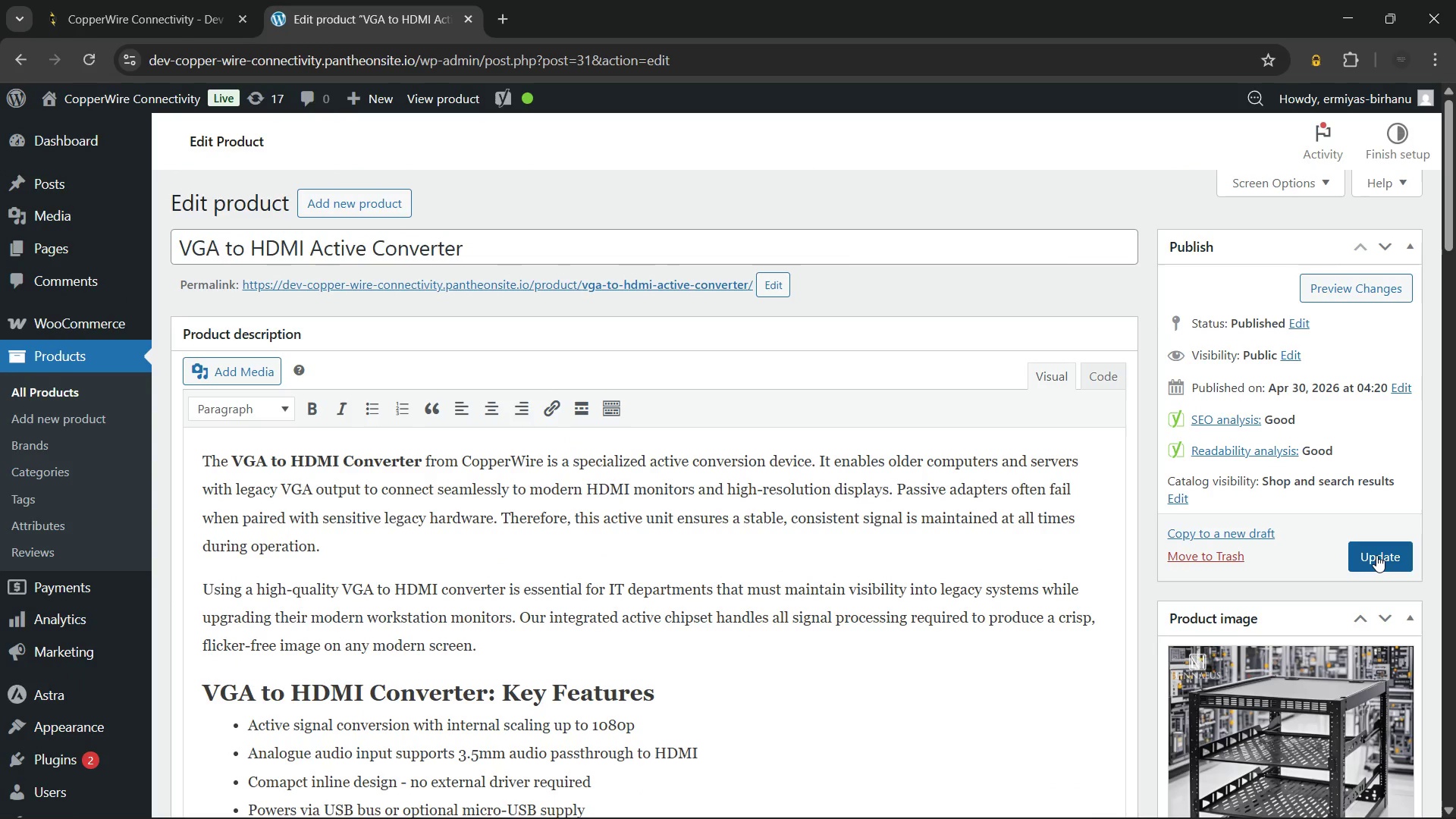 
left_click([1376, 555])
 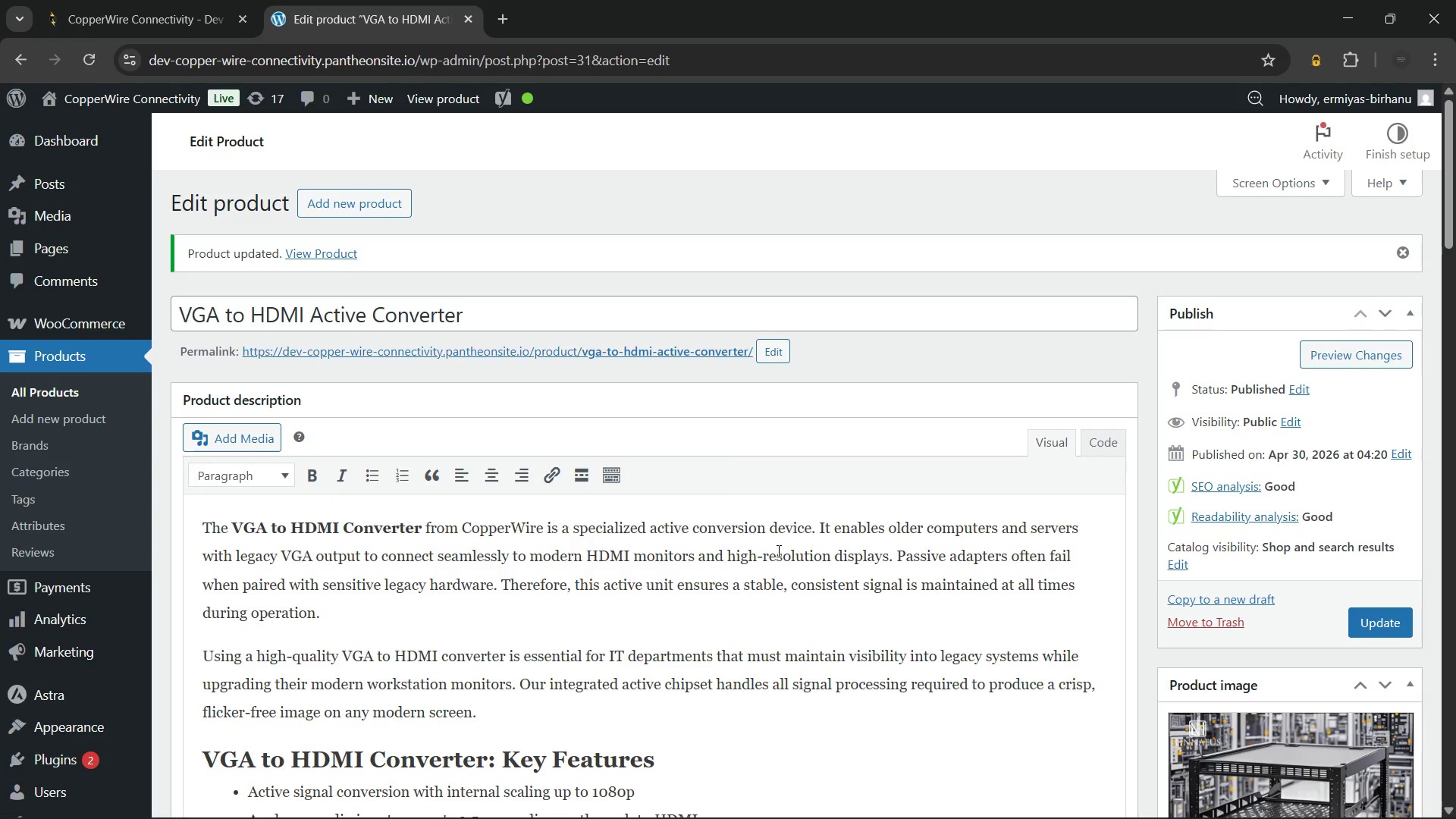 
wait(35.33)
 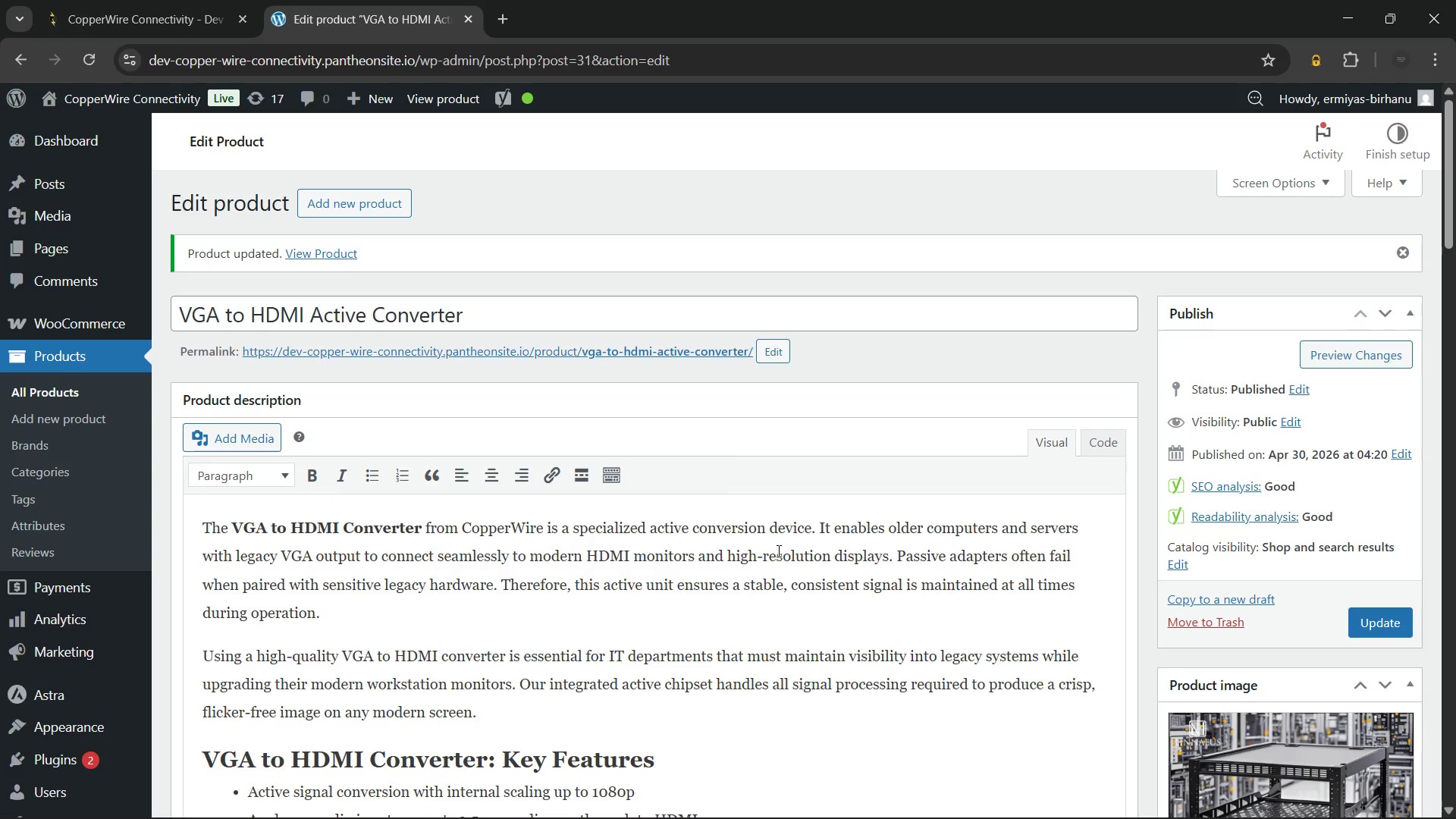 
hold_key(key=ControlLeft, duration=0.45)
left_click([350, 353])
 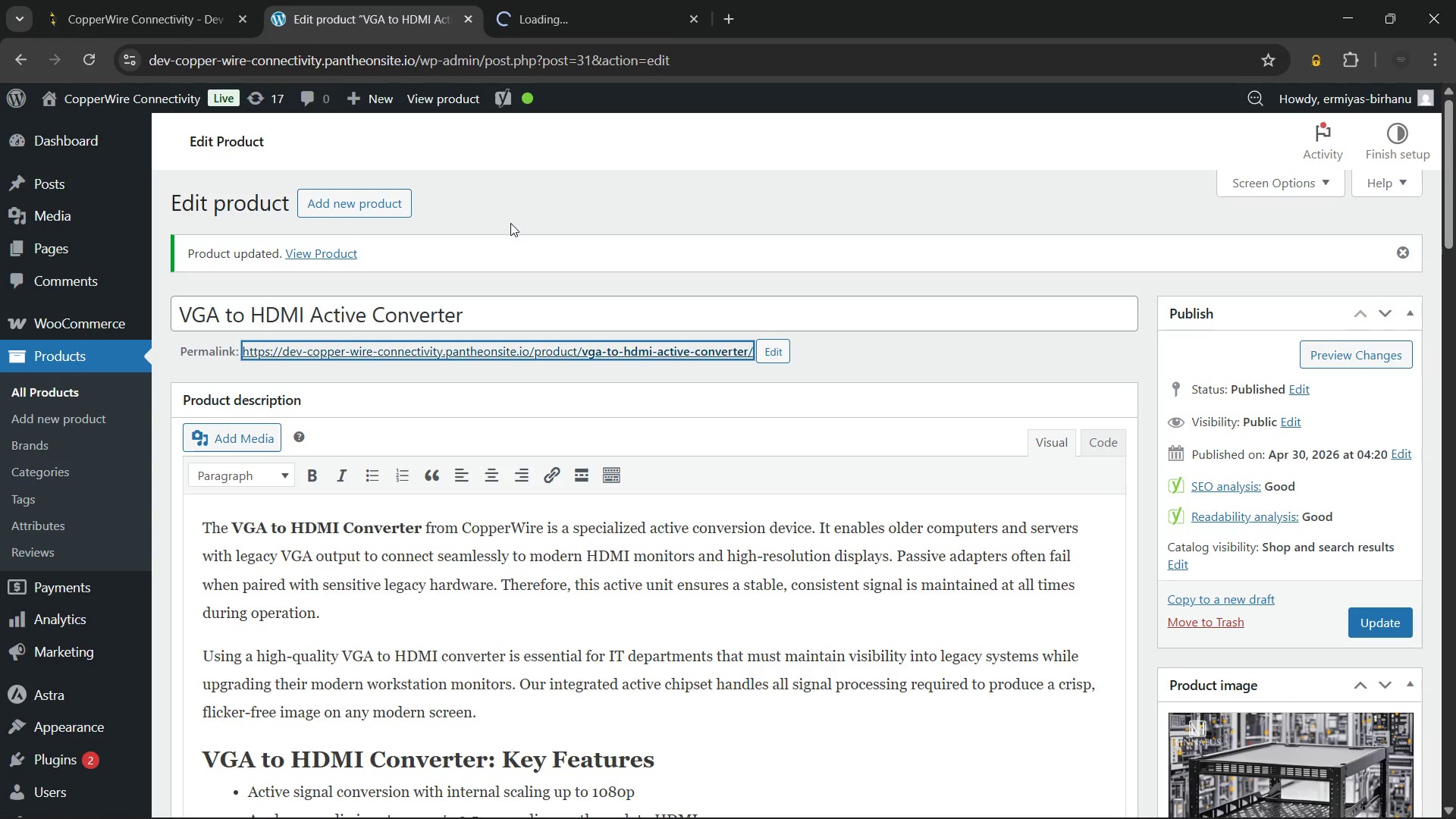 
left_click([510, 223])
 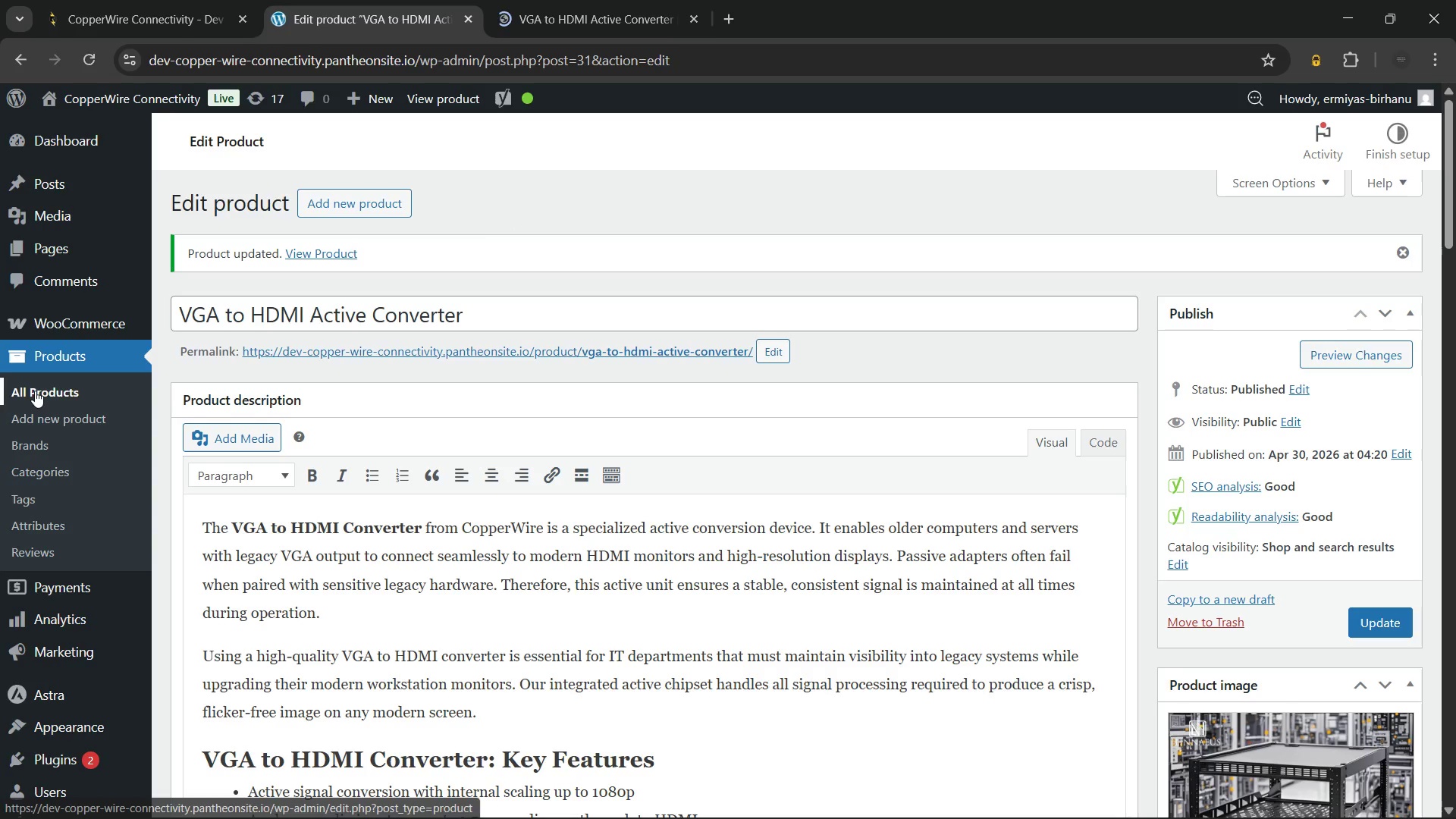 
left_click([35, 390])
 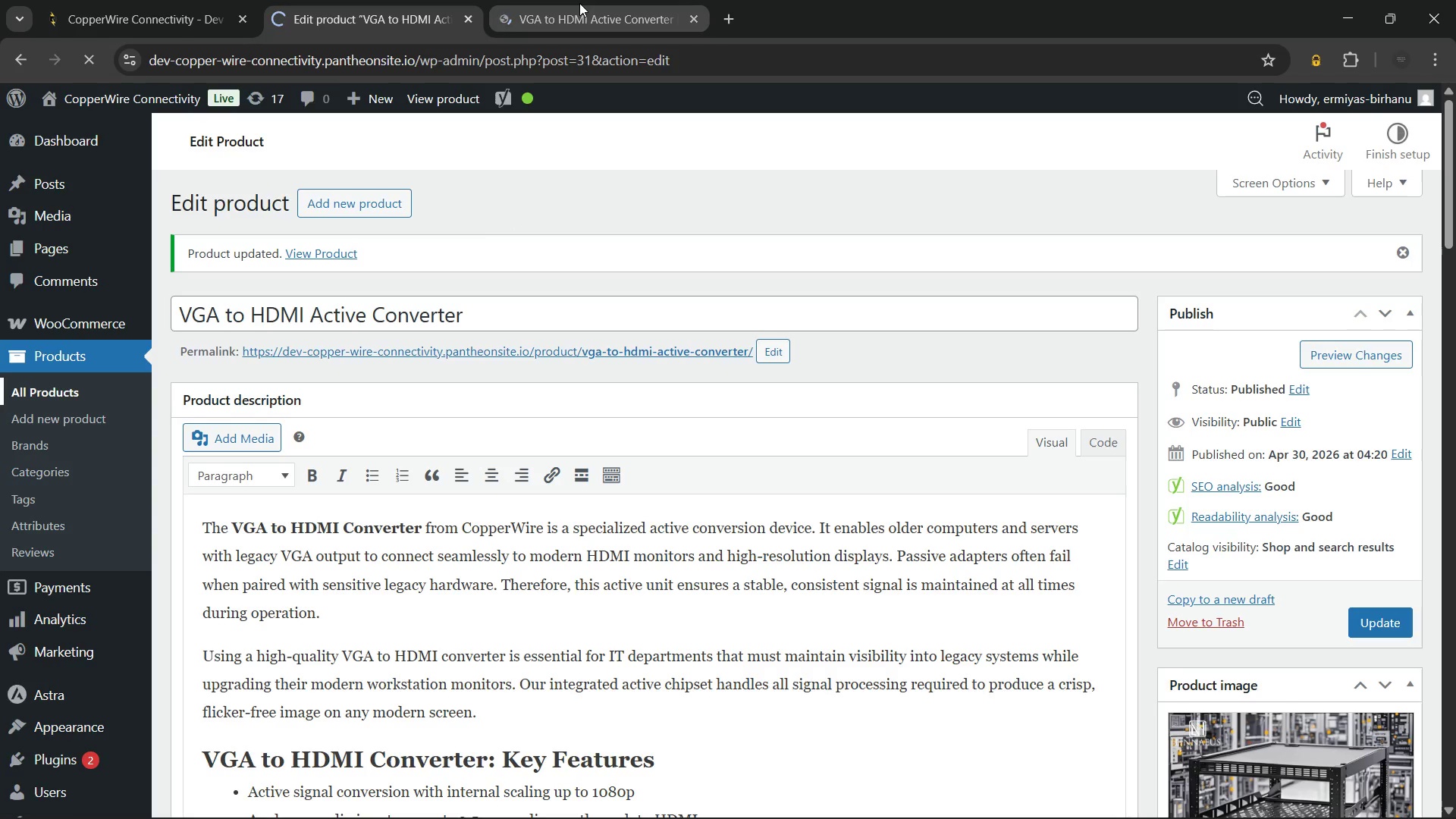 
left_click([579, 0])
 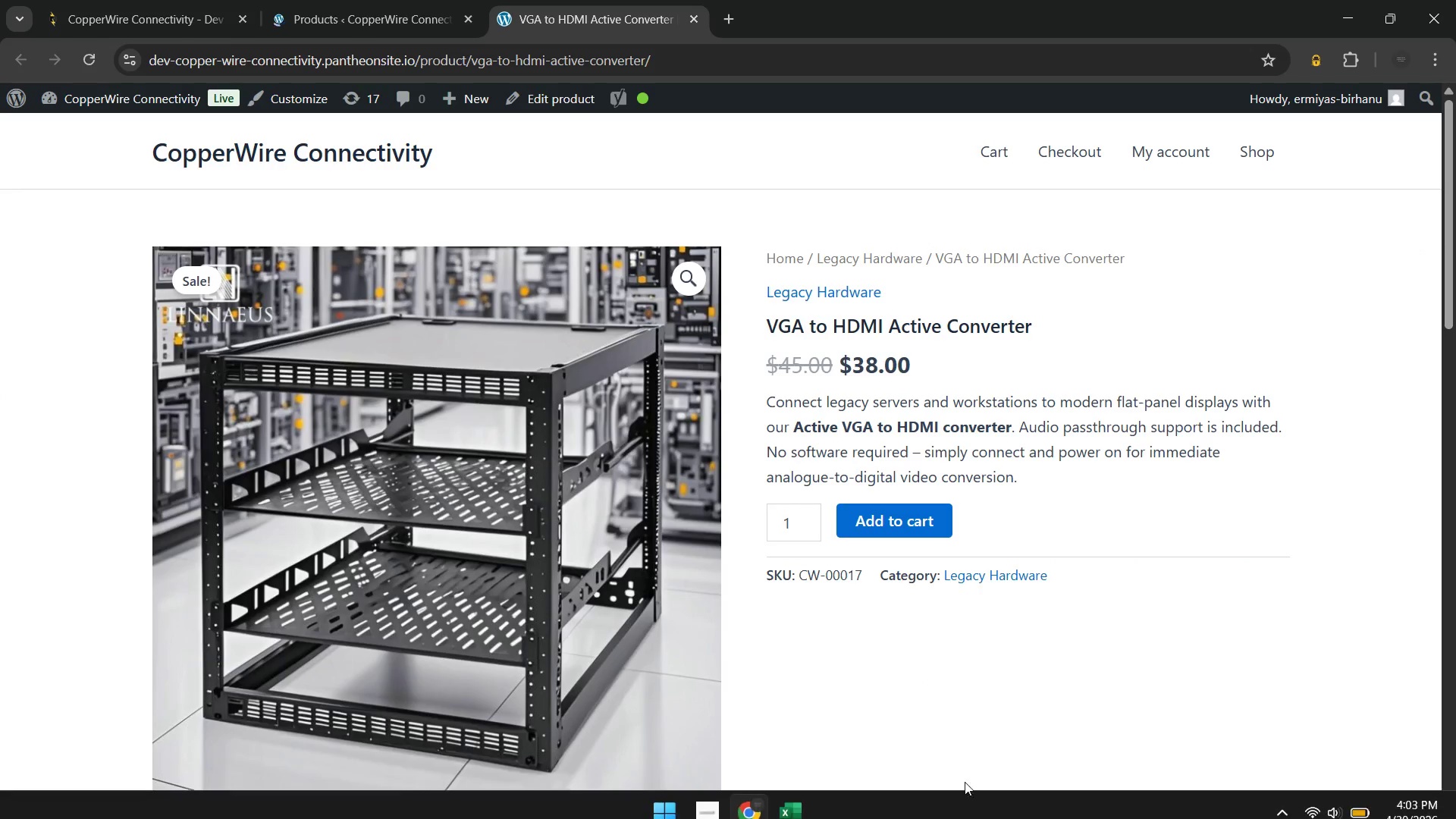 
left_click([808, 795])
 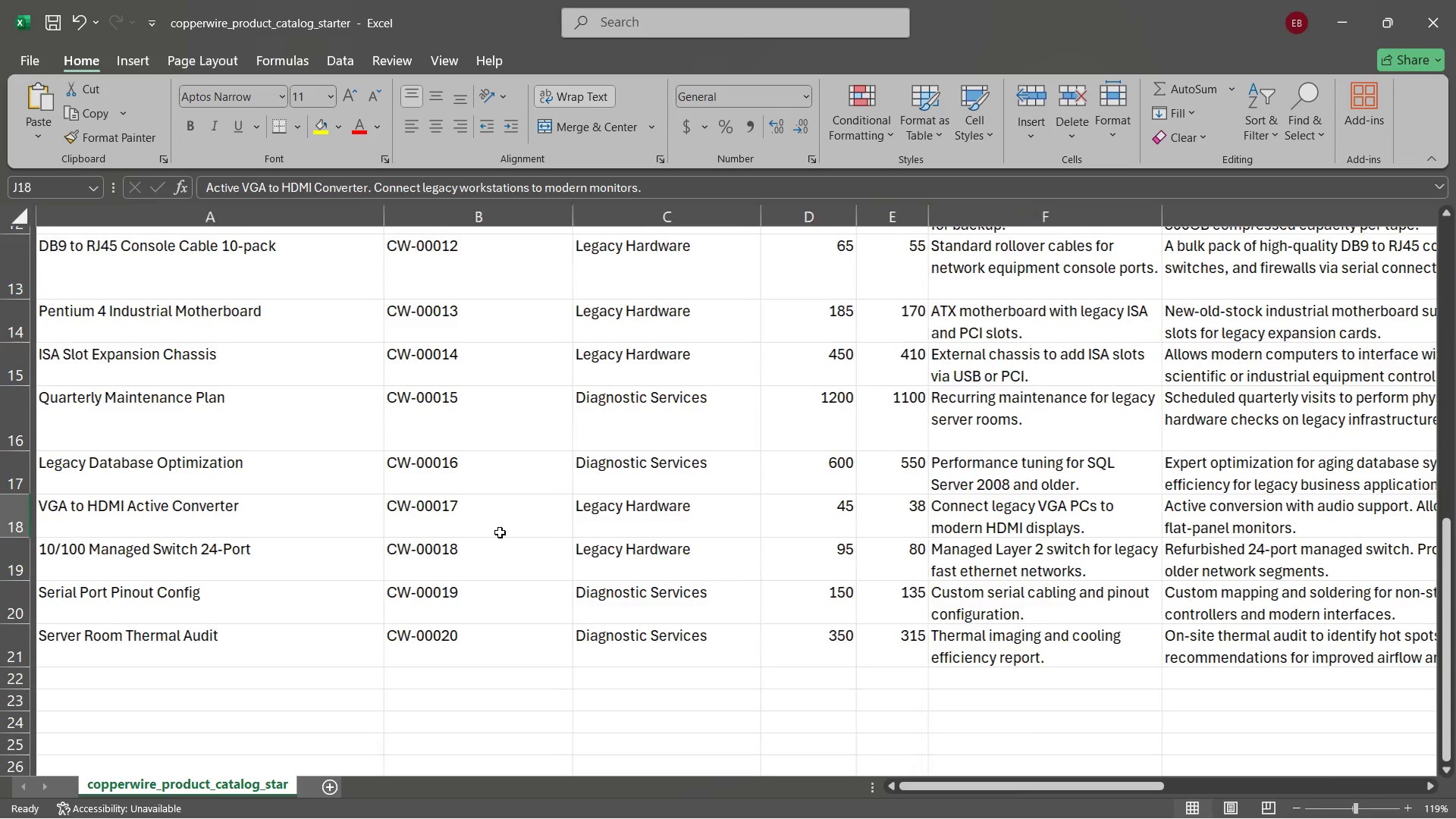 
wait(6.06)
 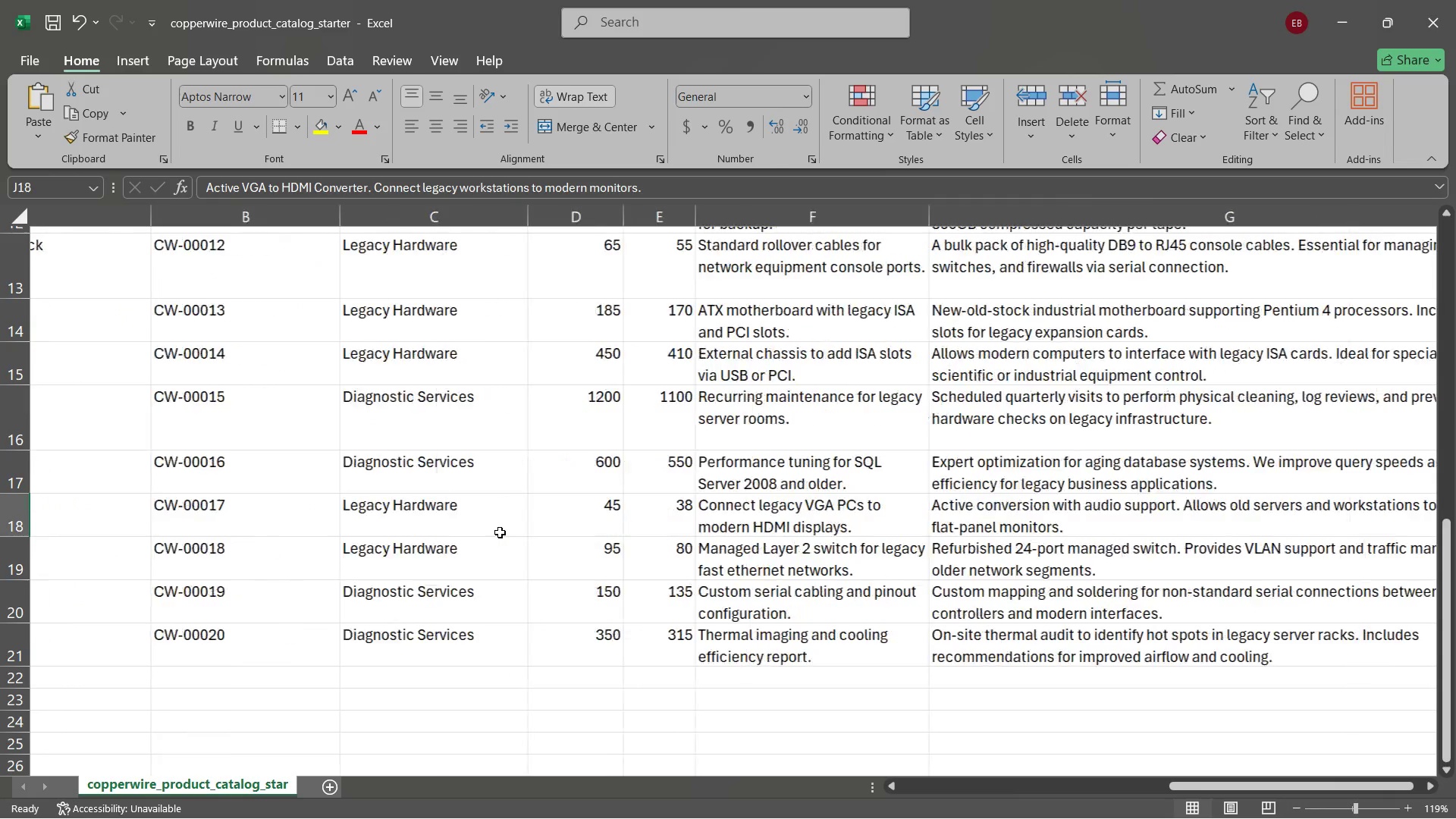 
left_click([278, 552])
 